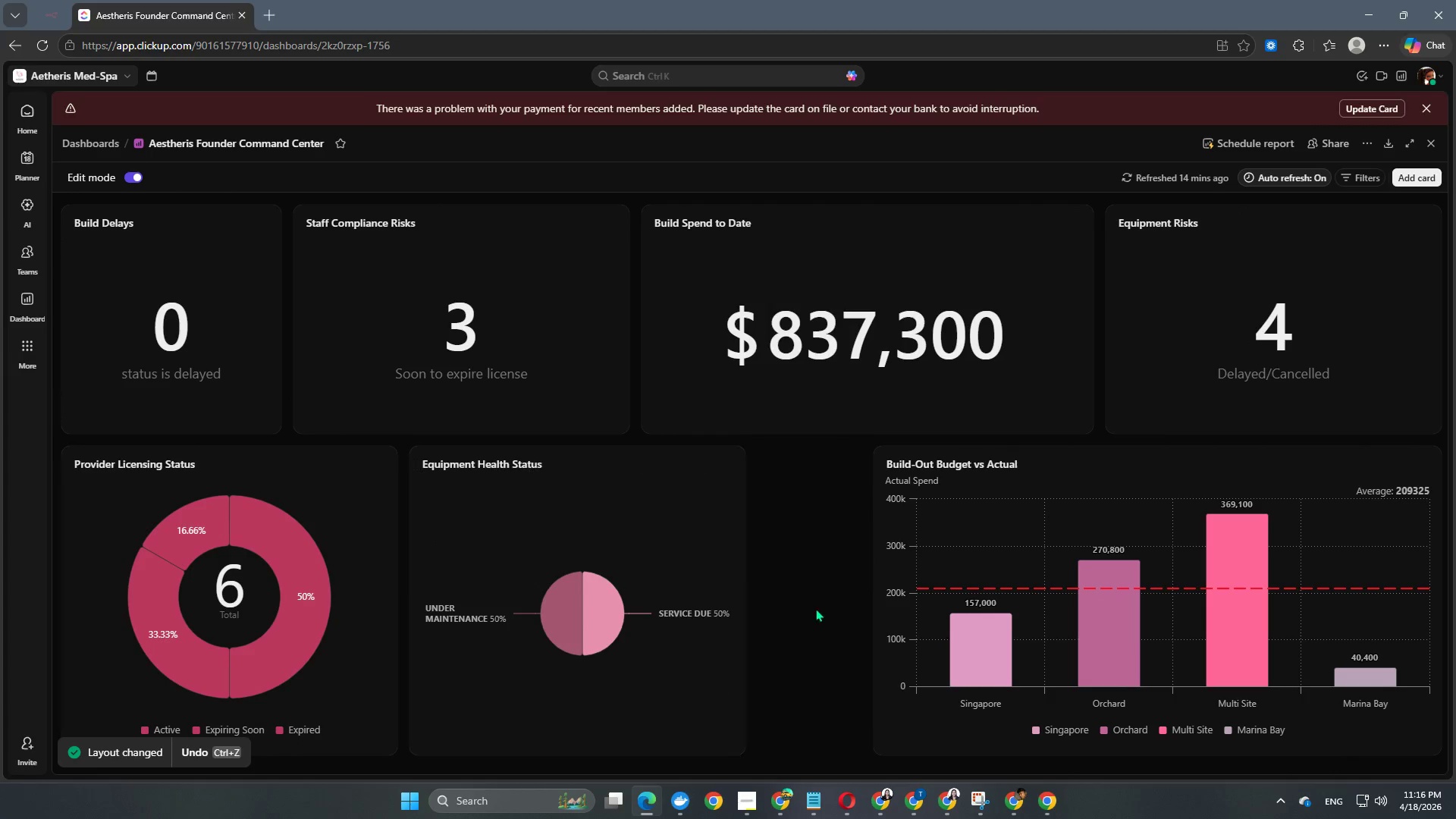 
scroll: coordinate [834, 617], scroll_direction: down, amount: 2.0
 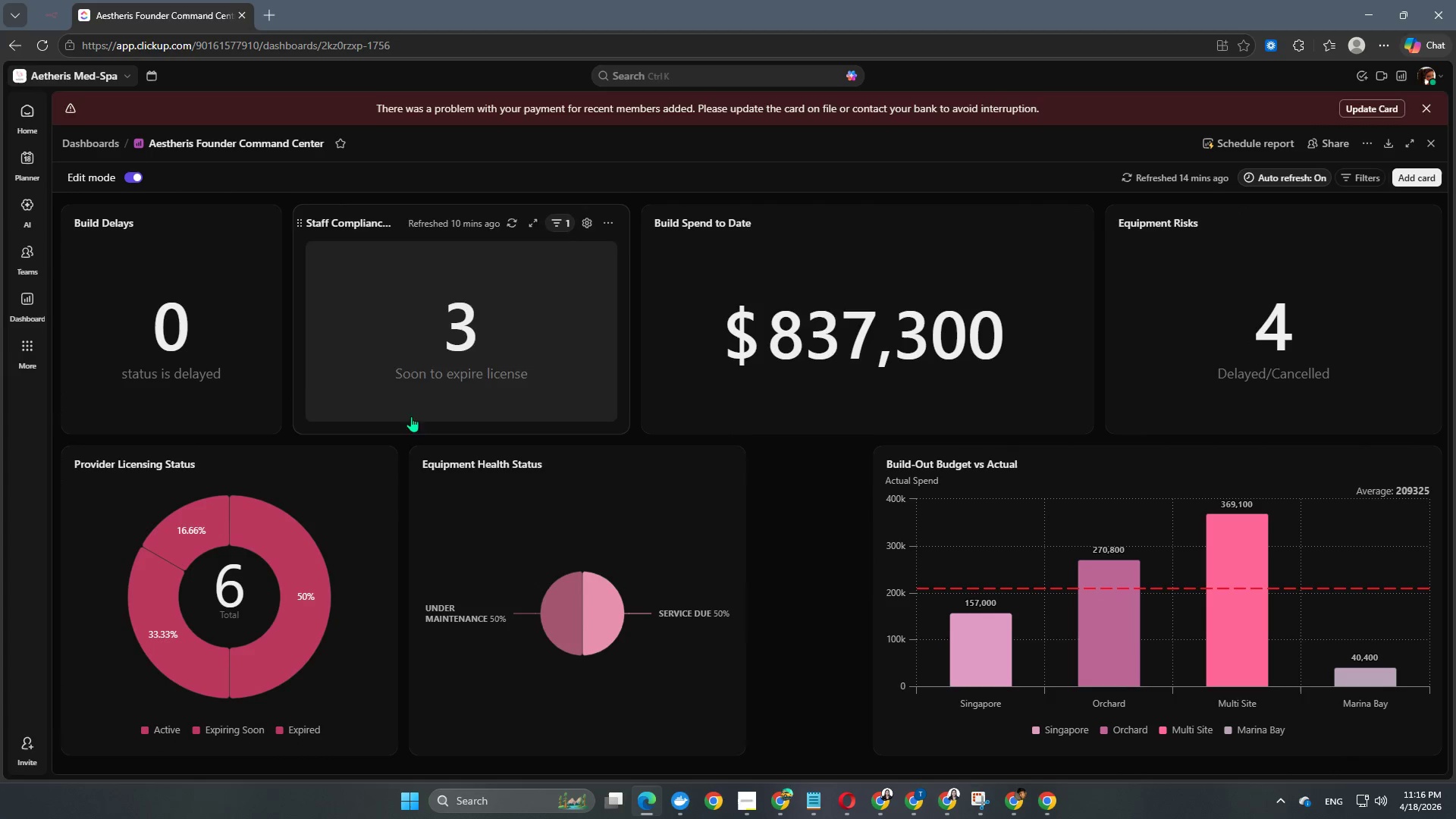 
left_click_drag(start_coordinate=[416, 468], to_coordinate=[508, 466])
 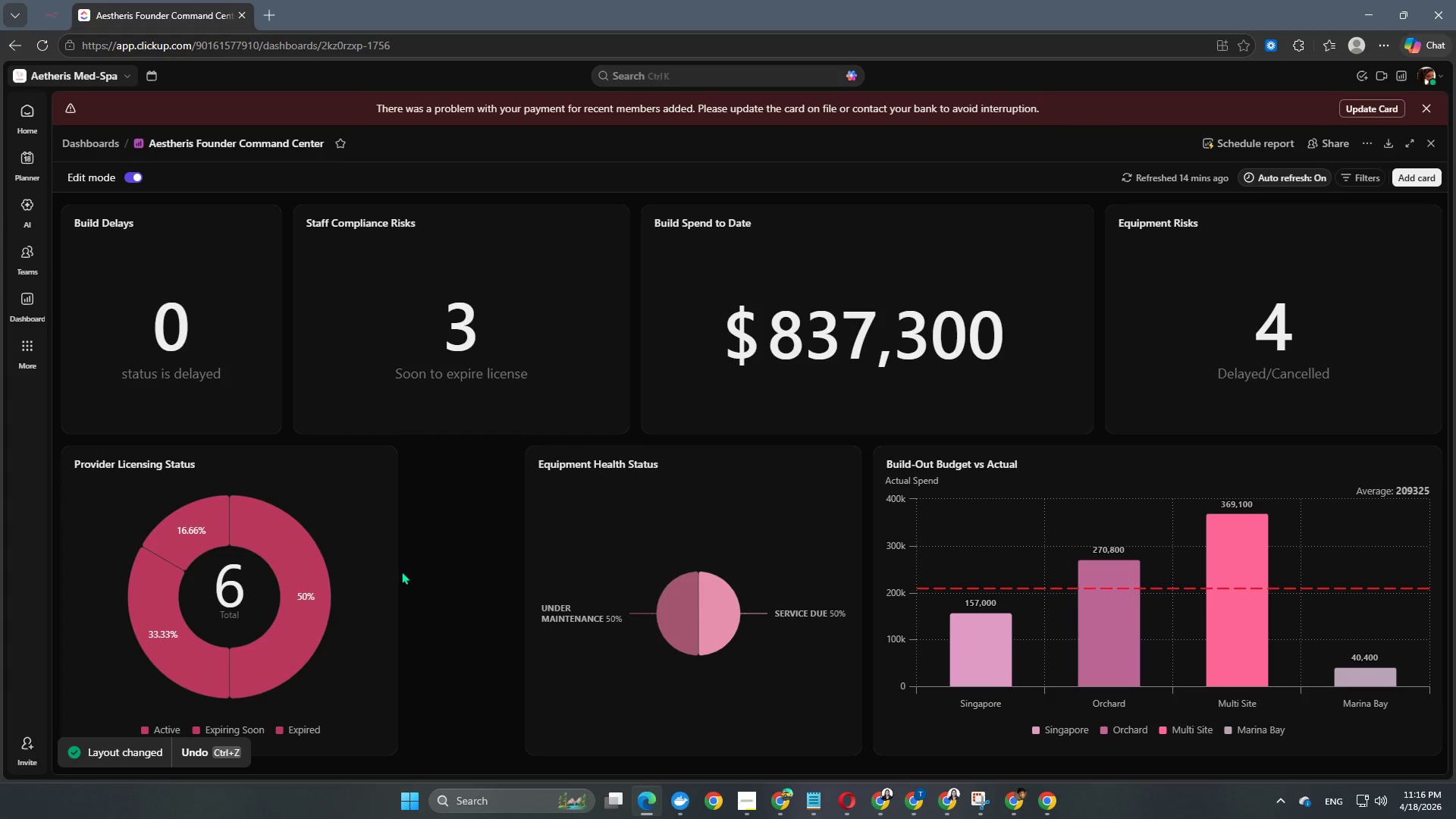 
left_click_drag(start_coordinate=[399, 570], to_coordinate=[510, 579])
 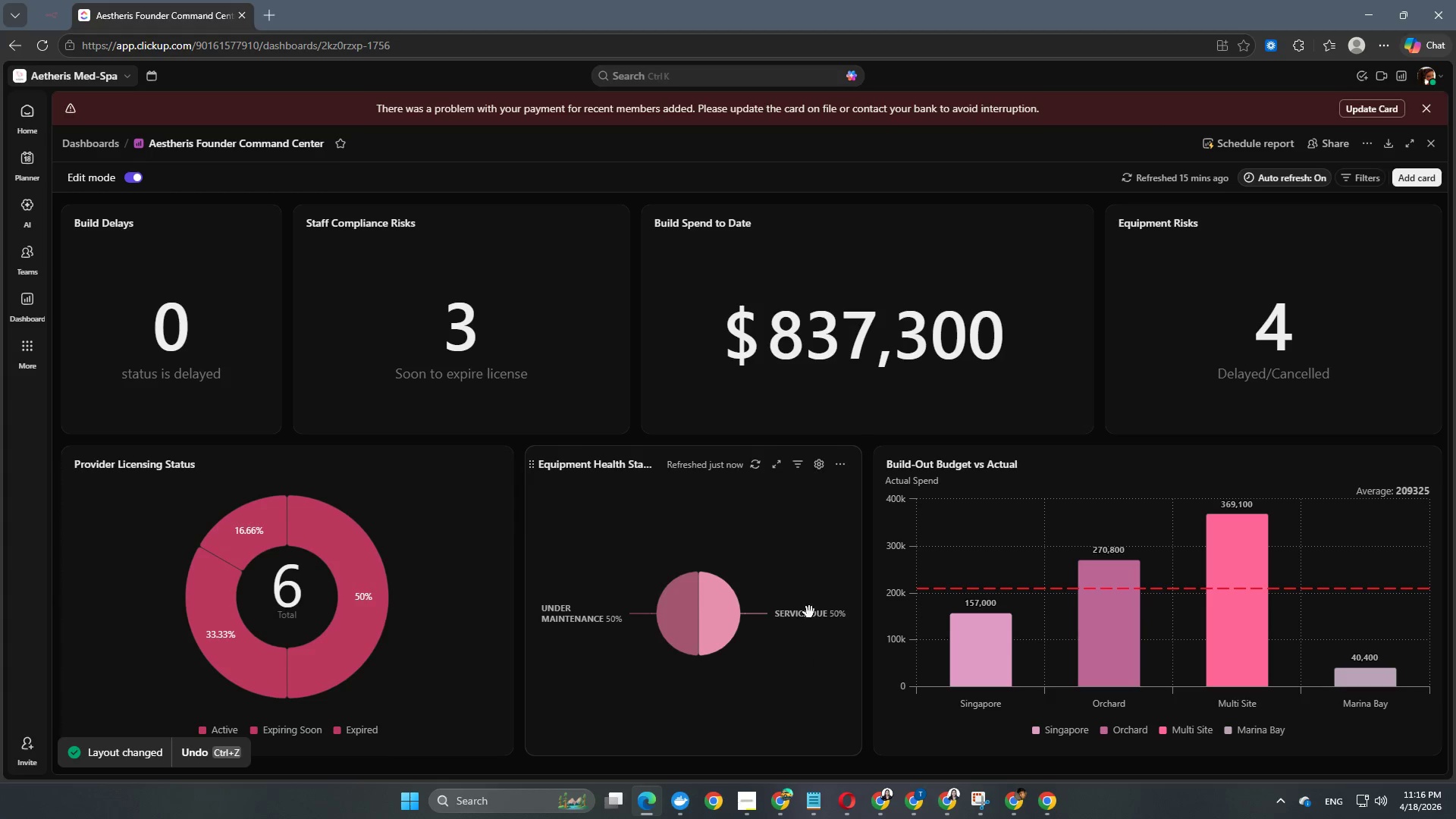 
scroll: coordinate [806, 585], scroll_direction: none, amount: 0.0
 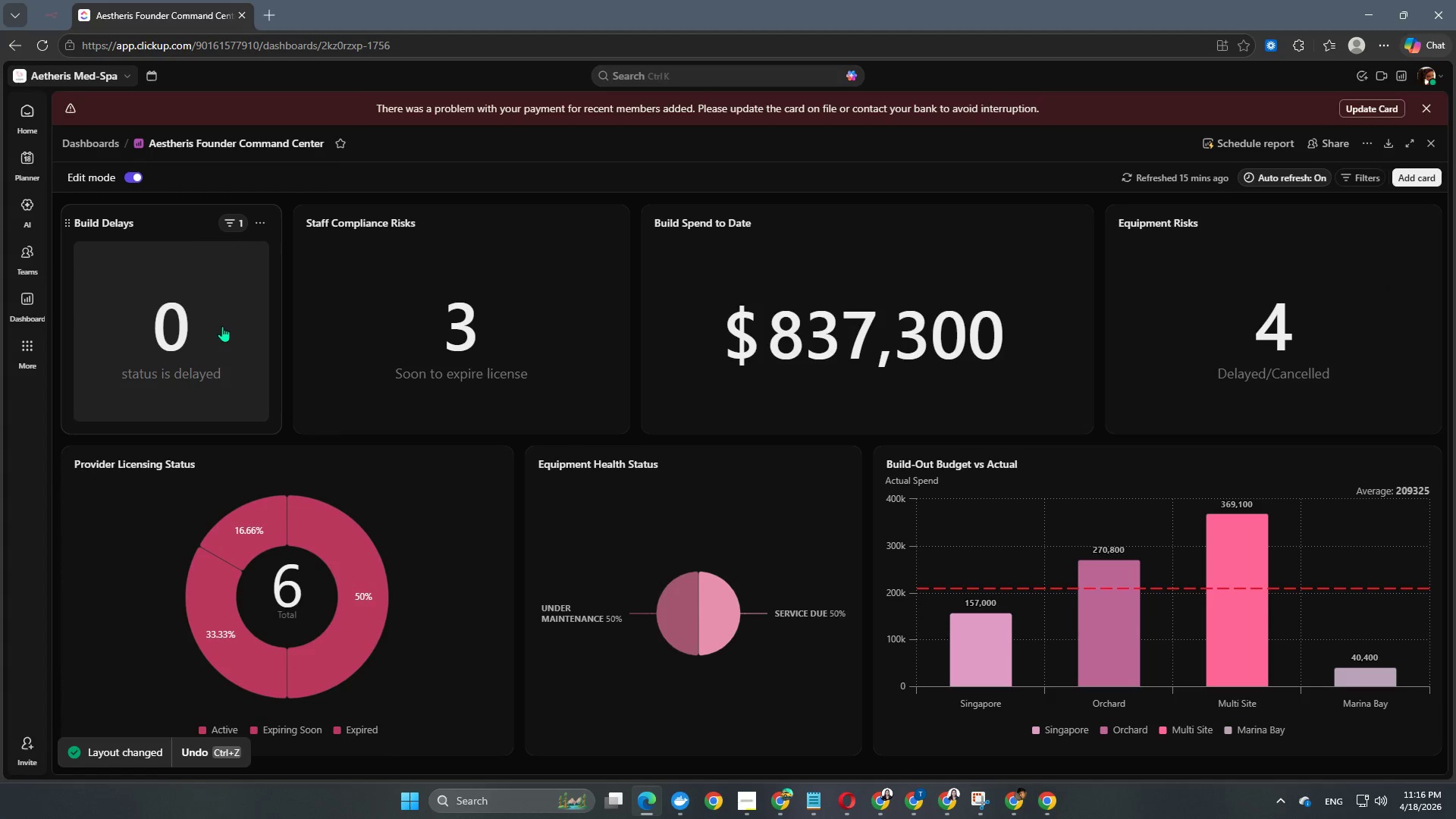 
scroll: coordinate [575, 391], scroll_direction: down, amount: 2.0
 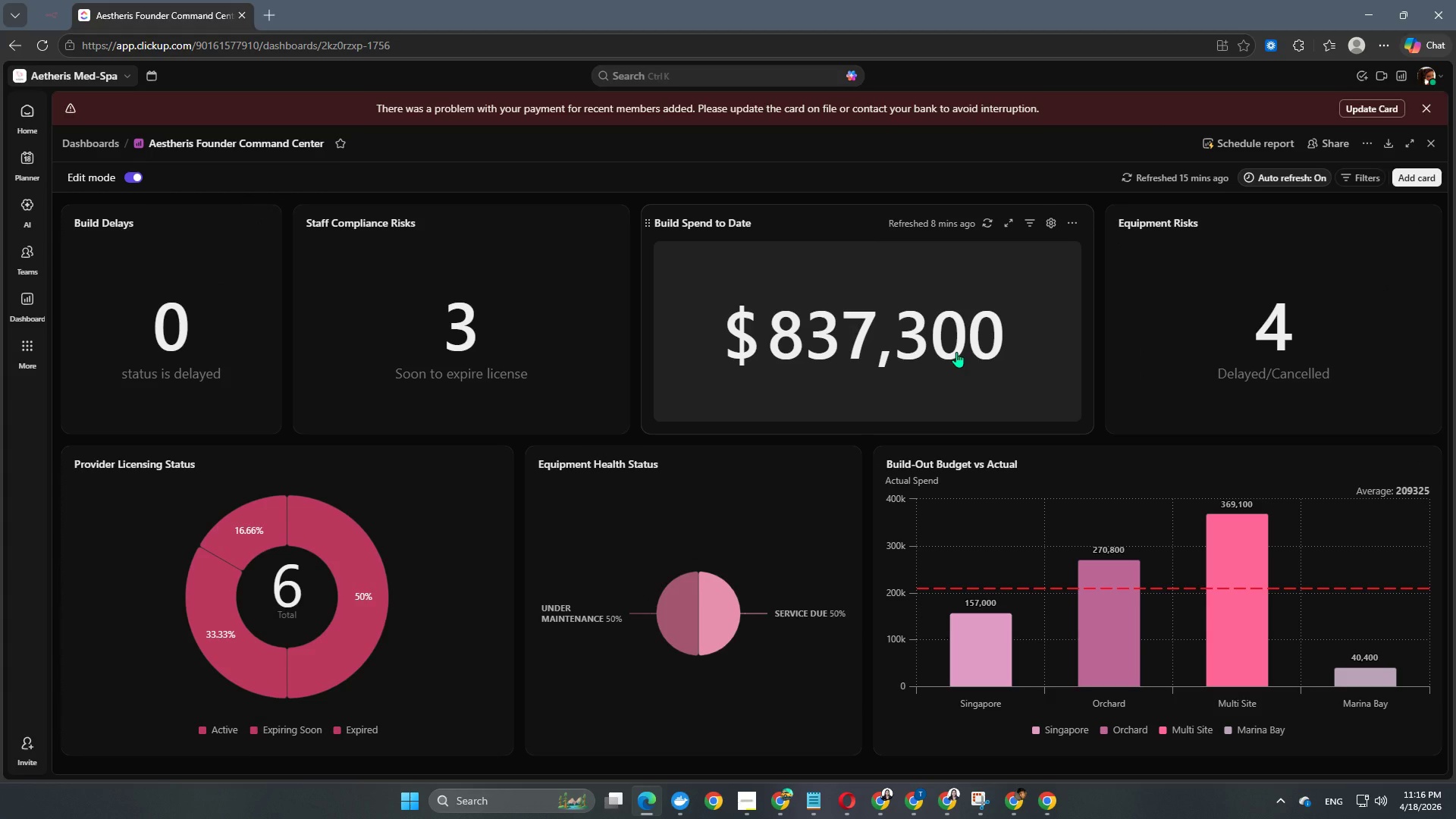 
wait(7.19)
 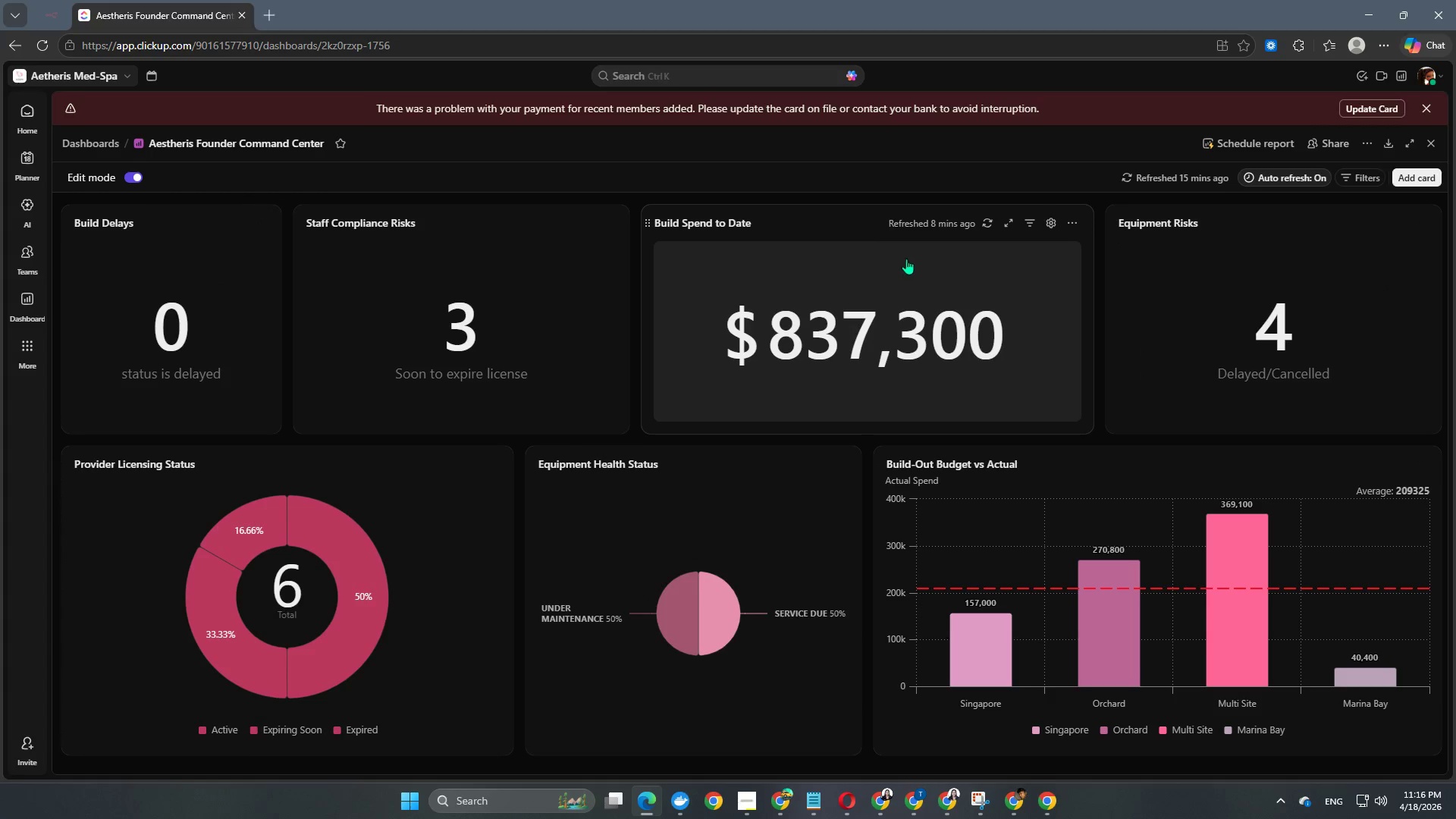 
left_click([1404, 182])
 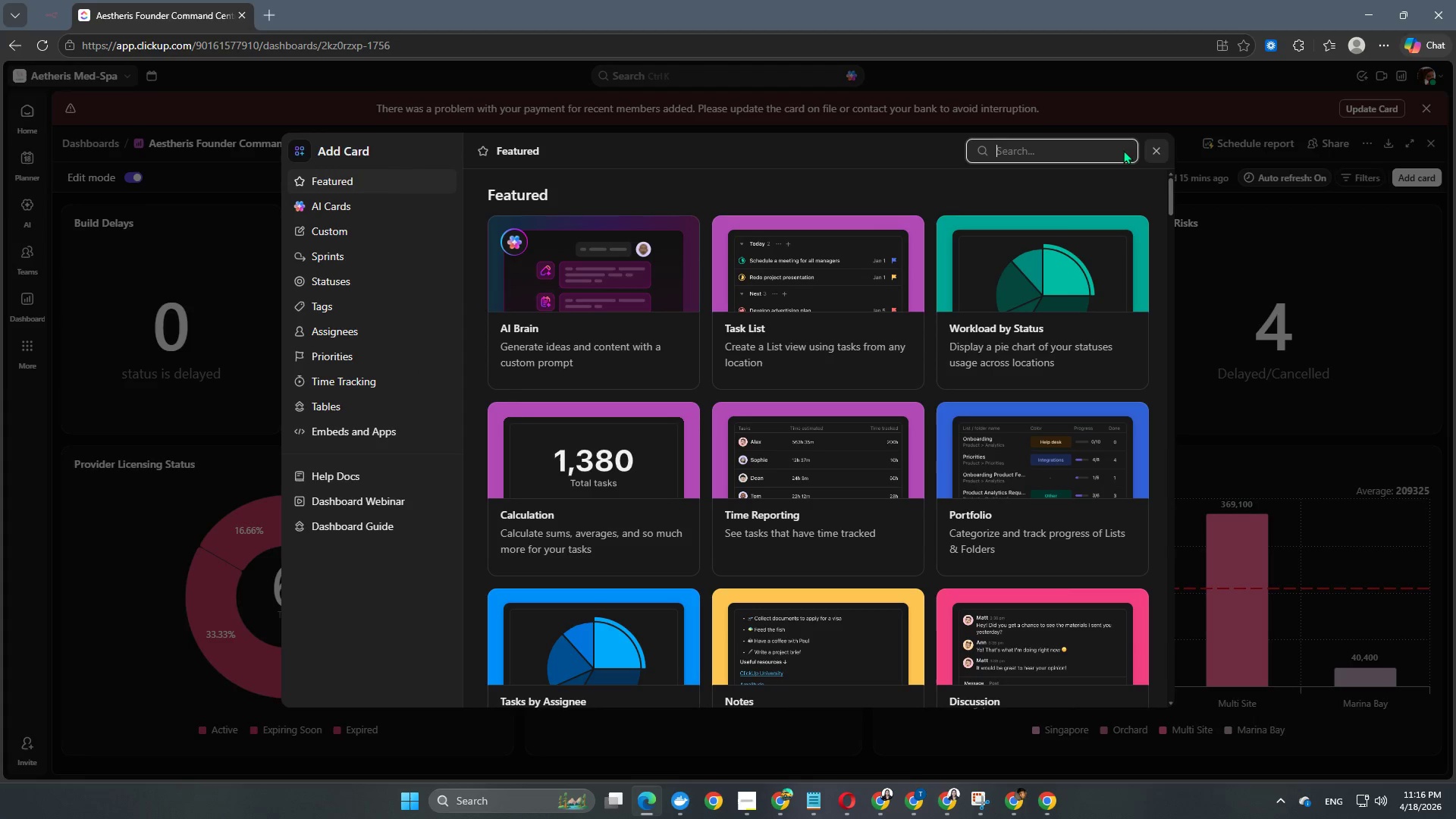 
type(list)
 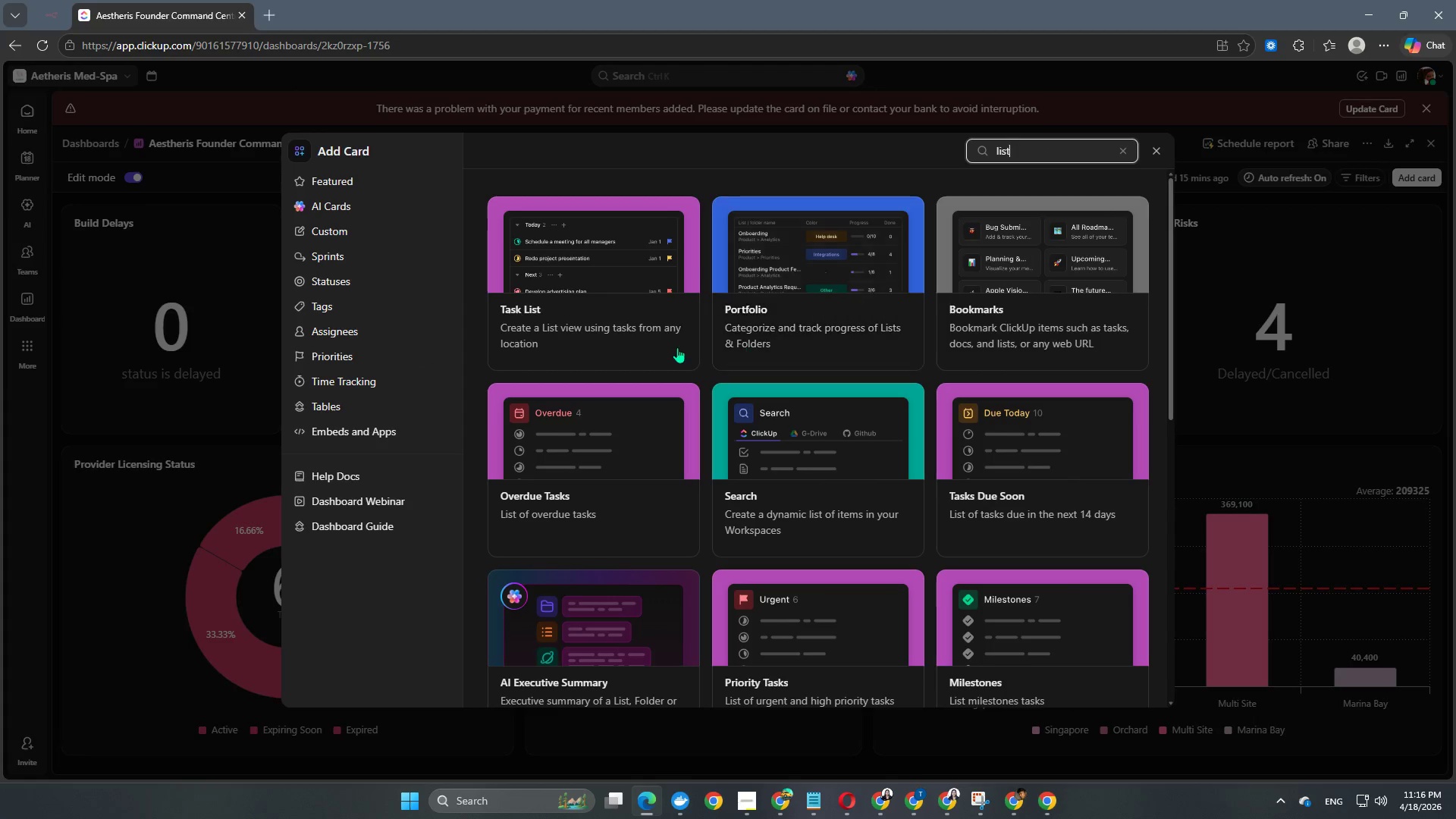 
left_click([603, 322])
 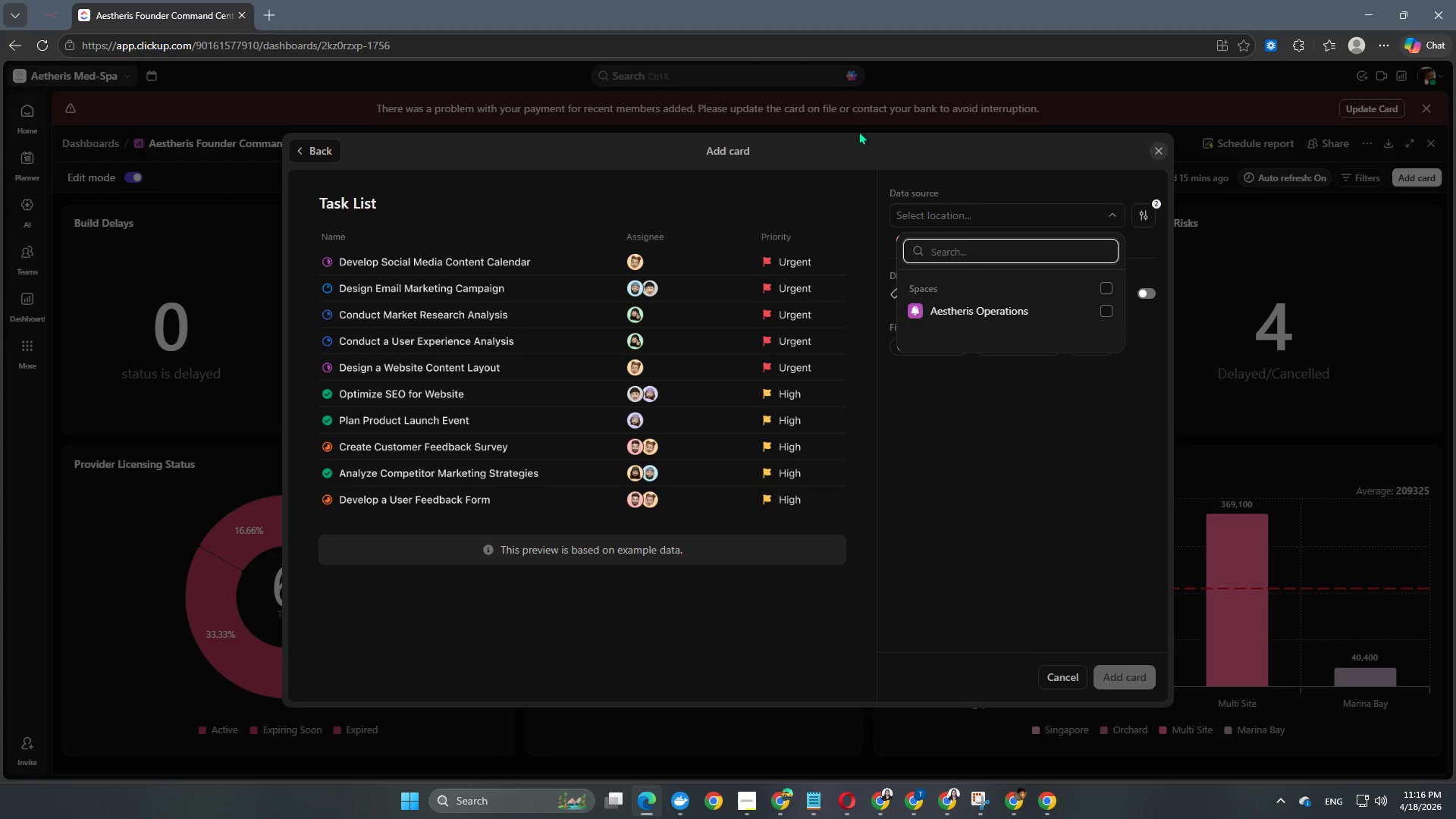 
wait(5.09)
 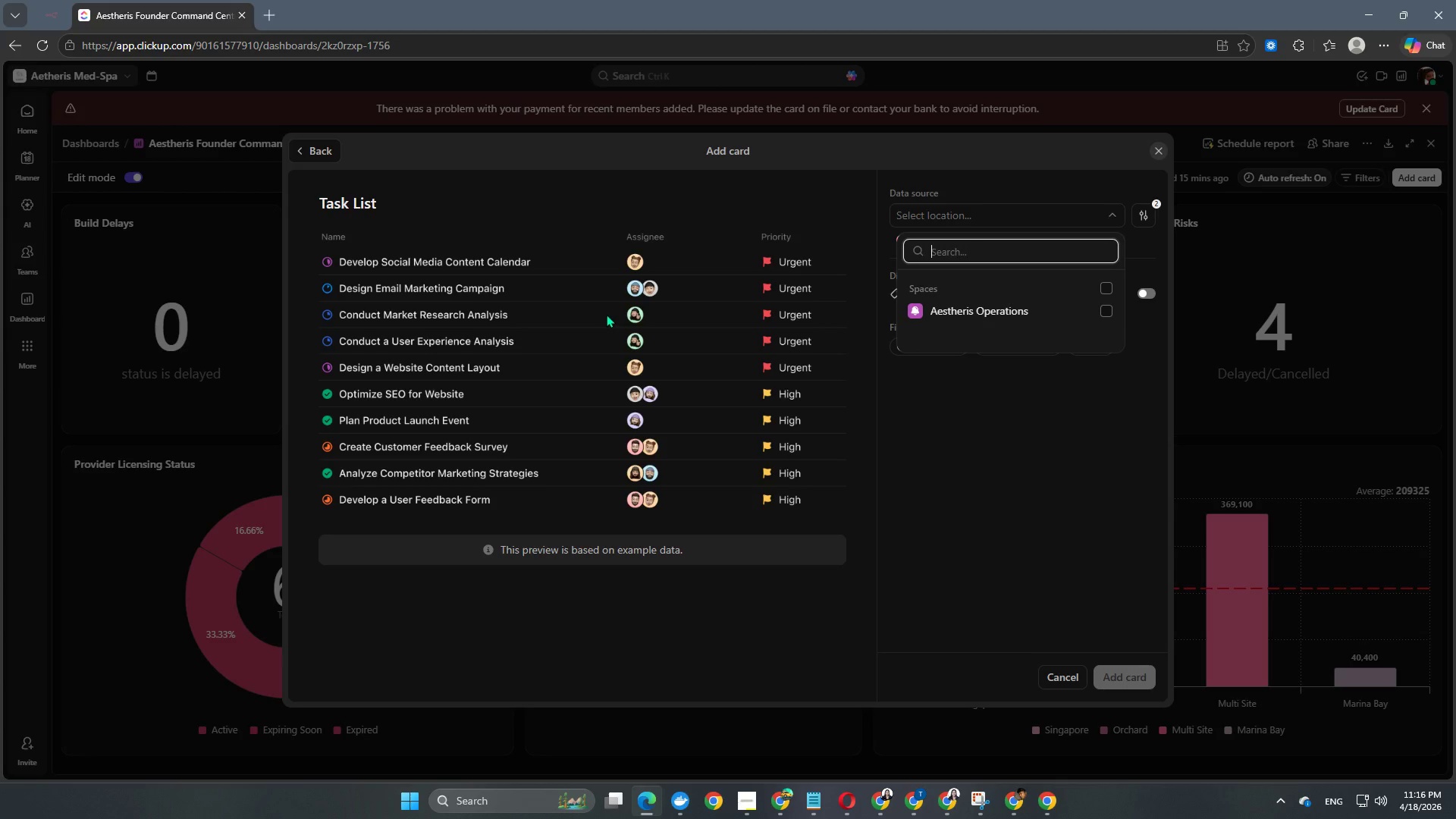 
left_click([911, 312])
 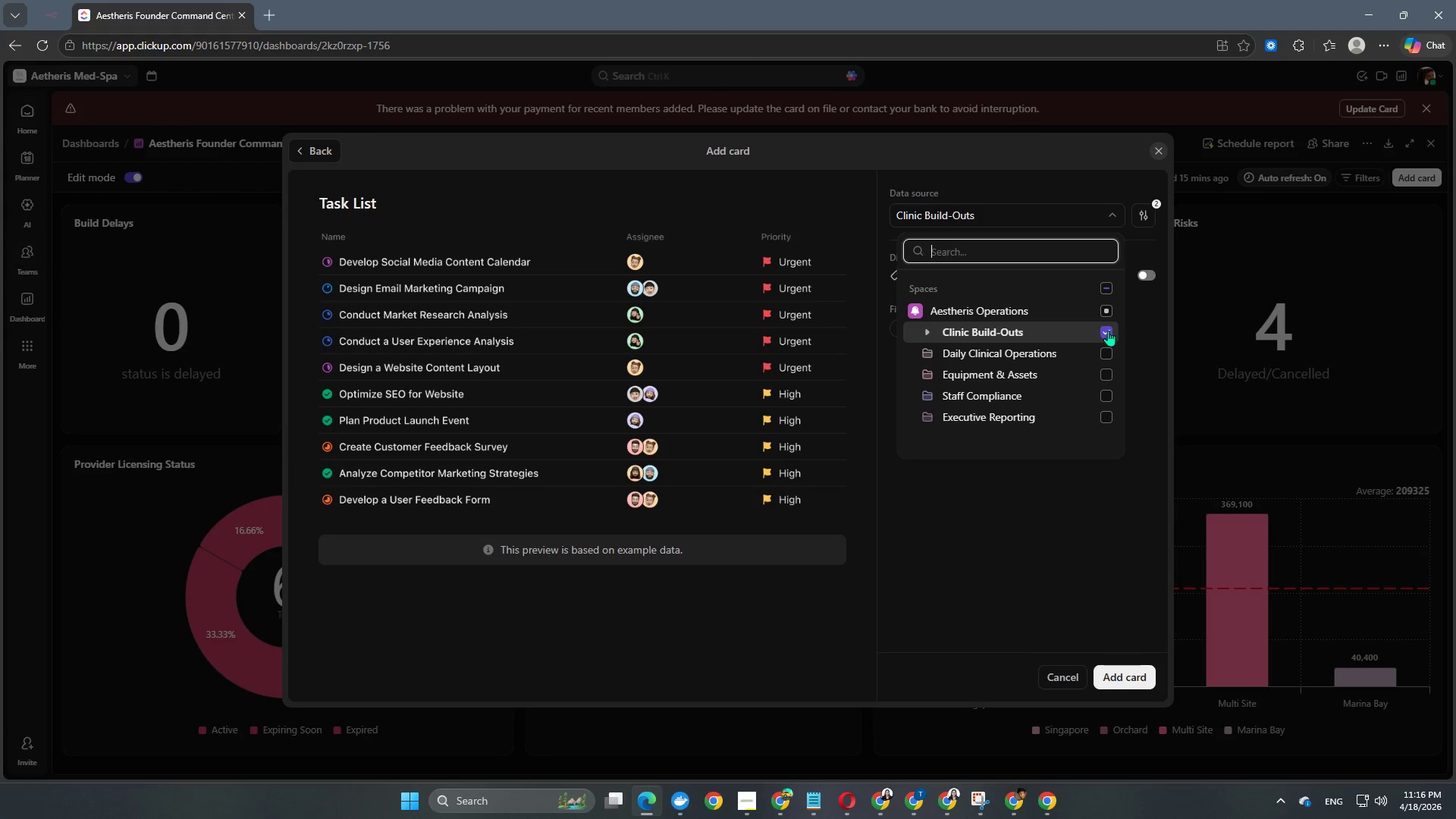 
left_click([1088, 502])
 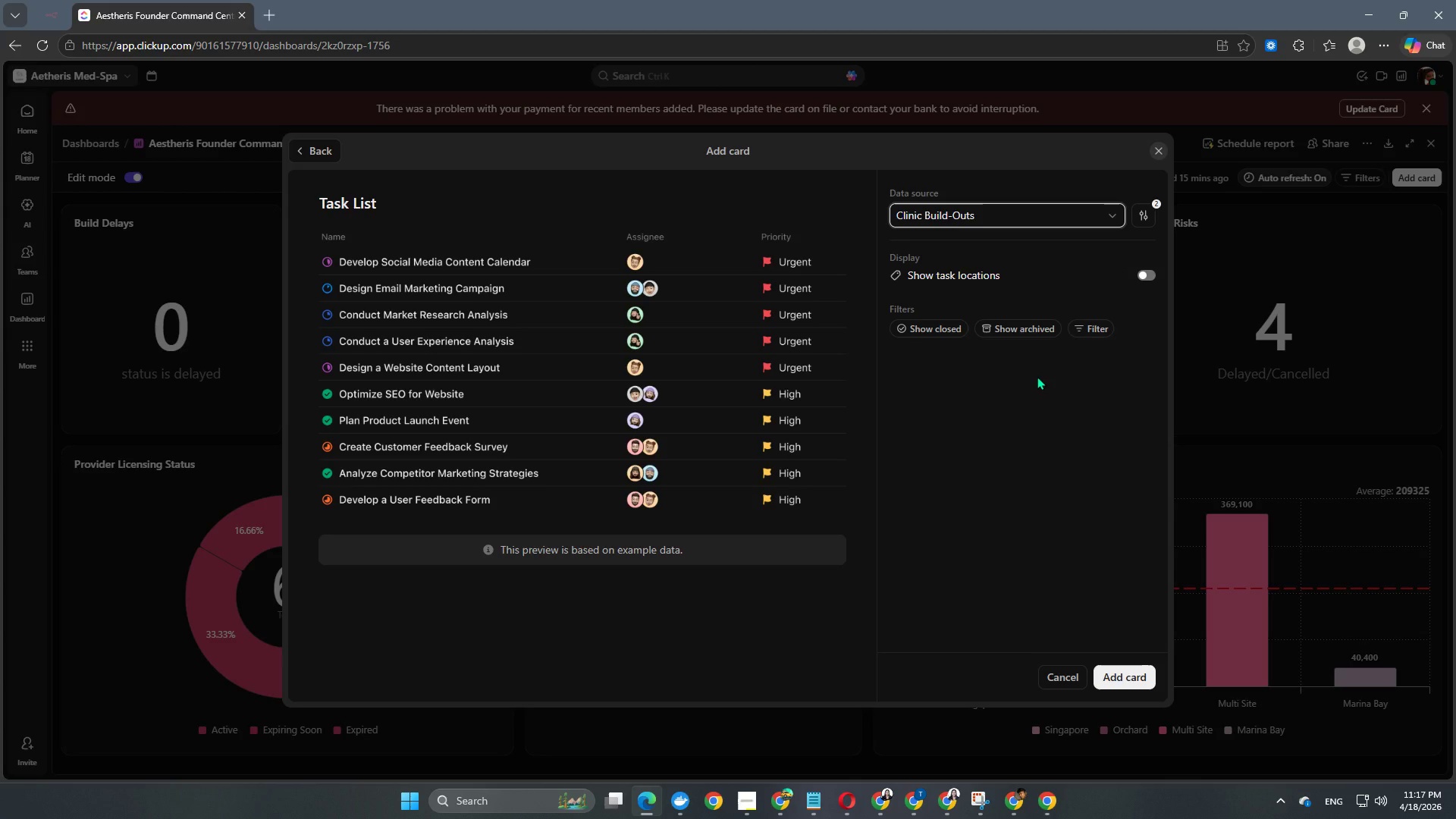 
wait(8.45)
 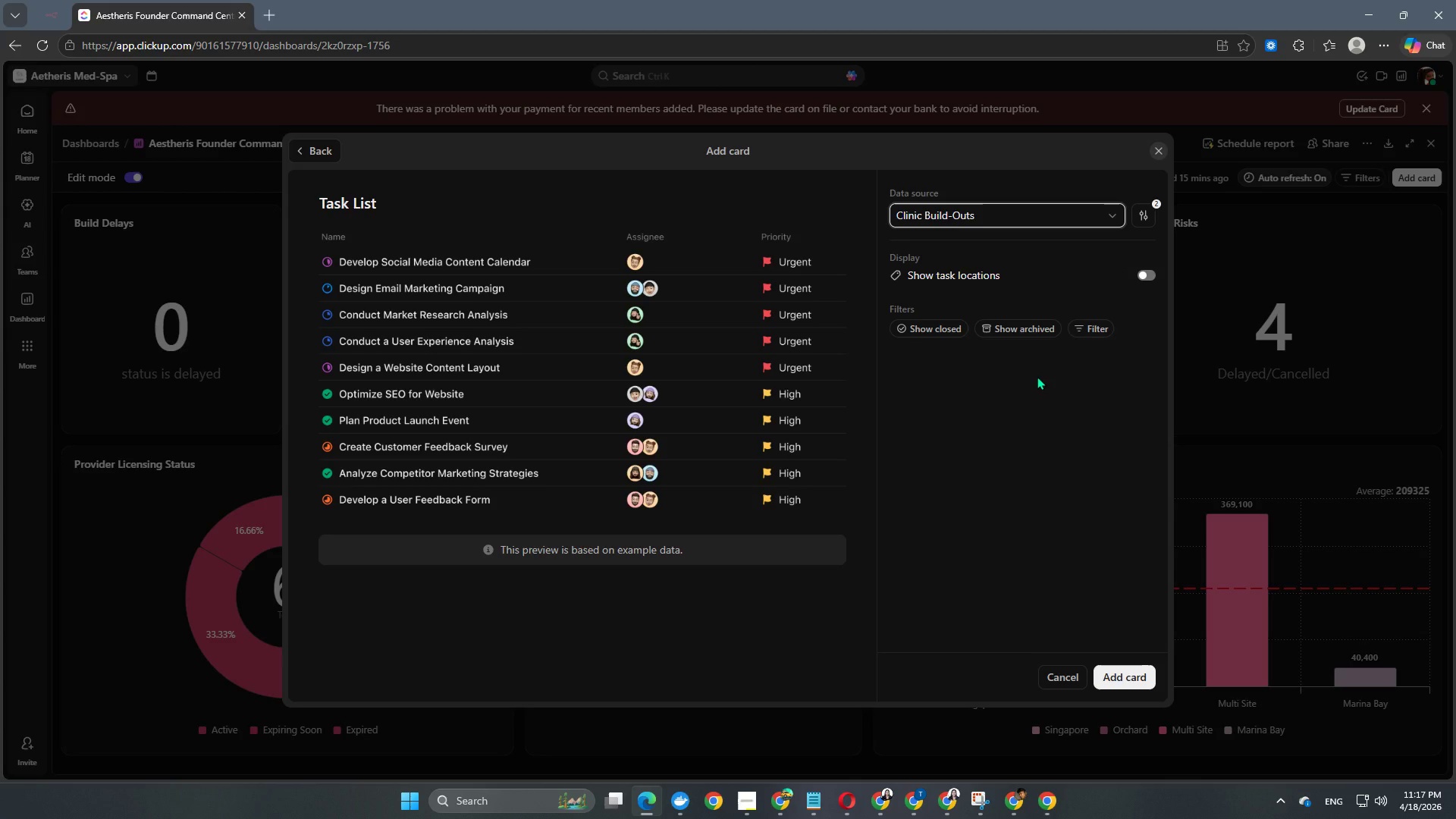 
left_click([1090, 327])
 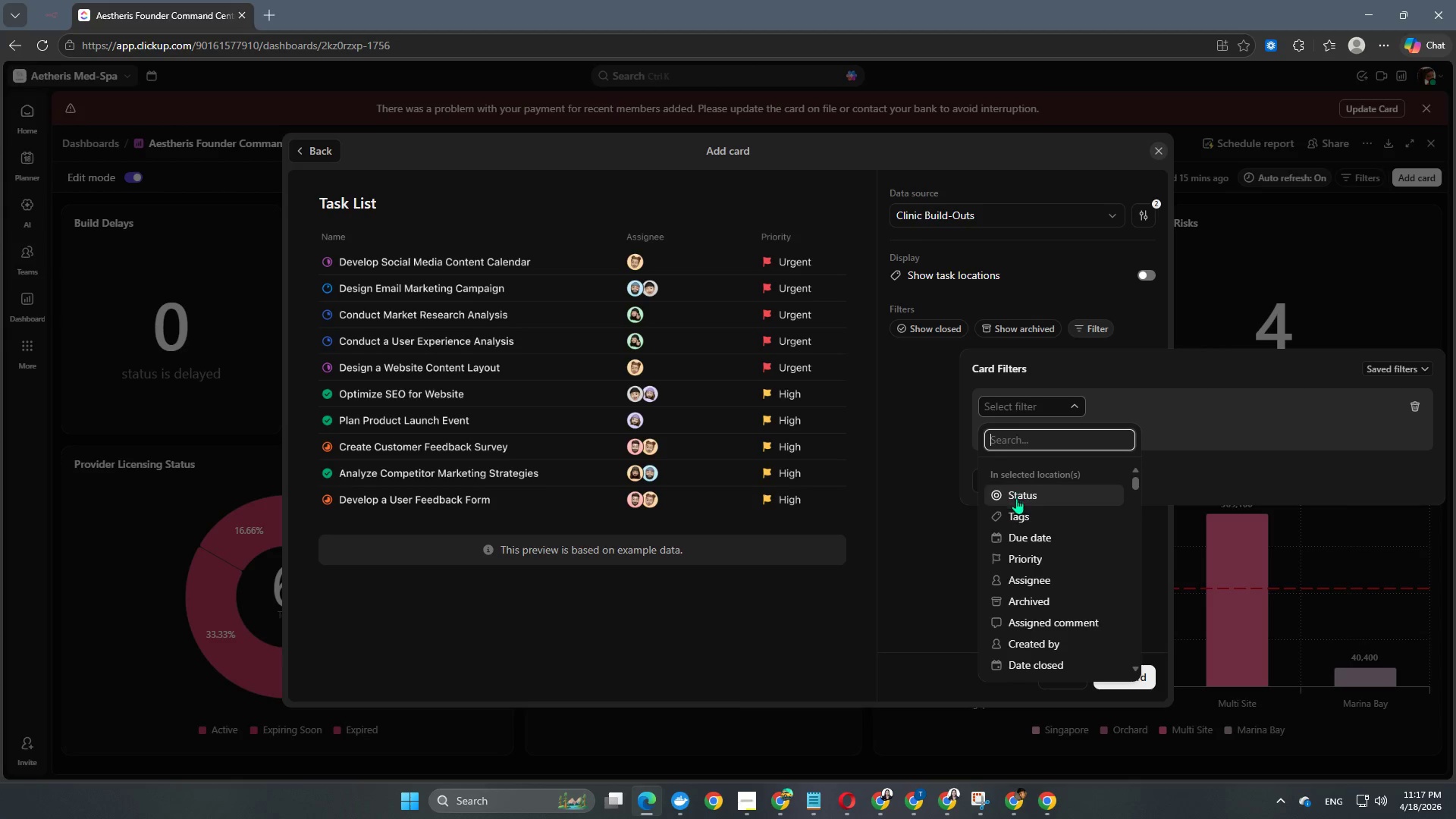 
scroll: coordinate [1045, 530], scroll_direction: down, amount: 12.0
 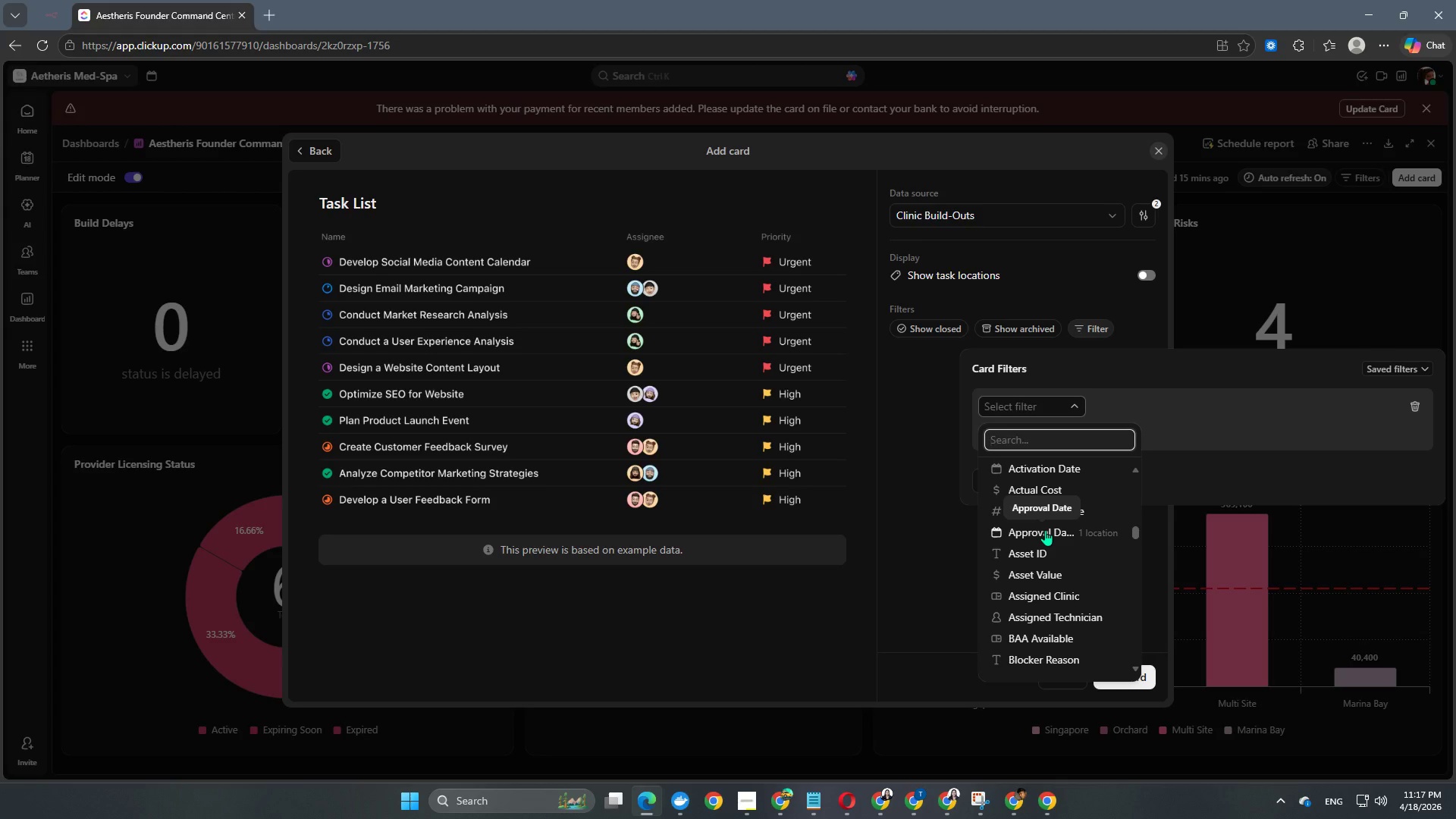 
scroll: coordinate [1045, 530], scroll_direction: up, amount: 2.0
 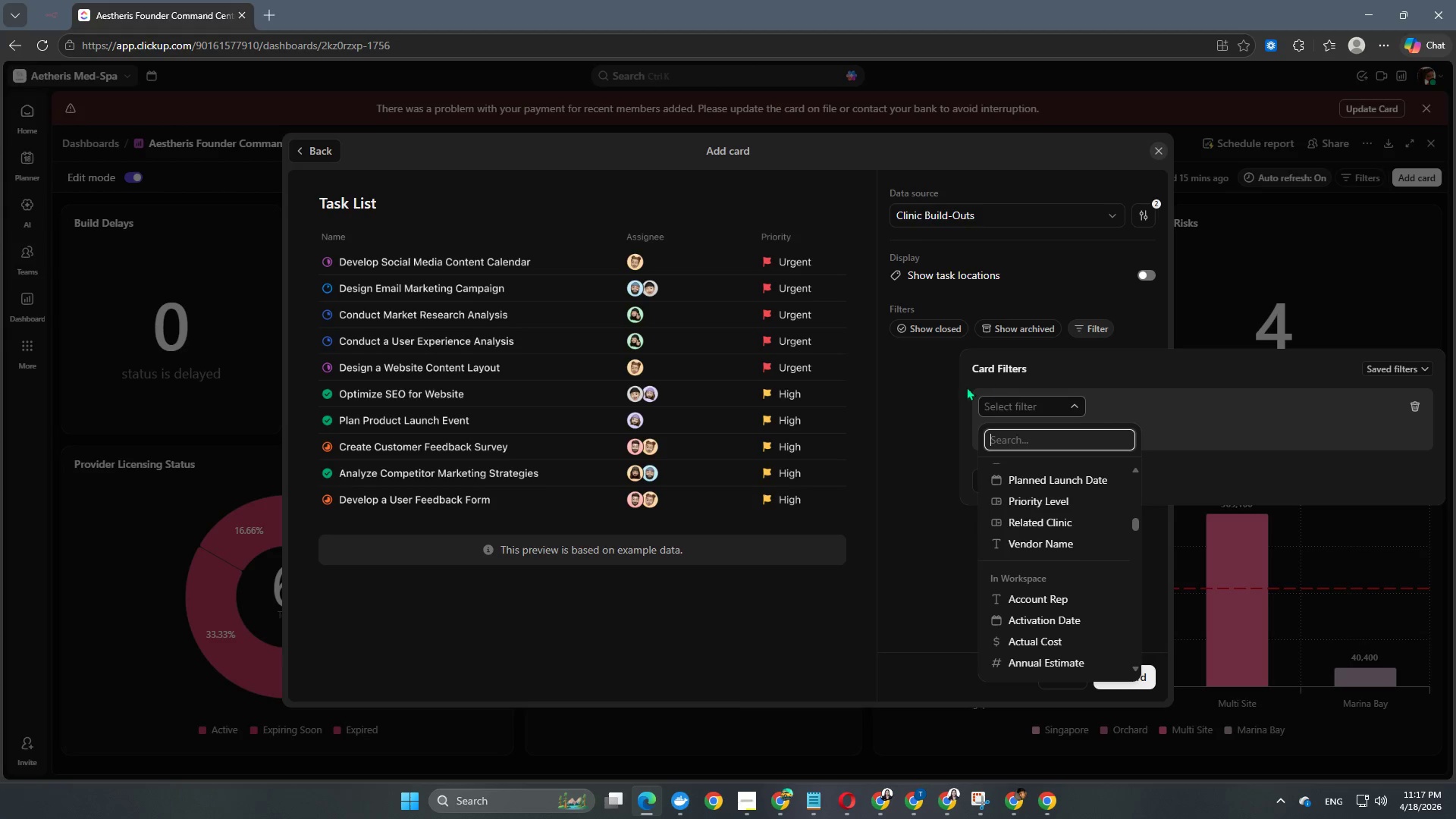 
left_click([954, 407])
 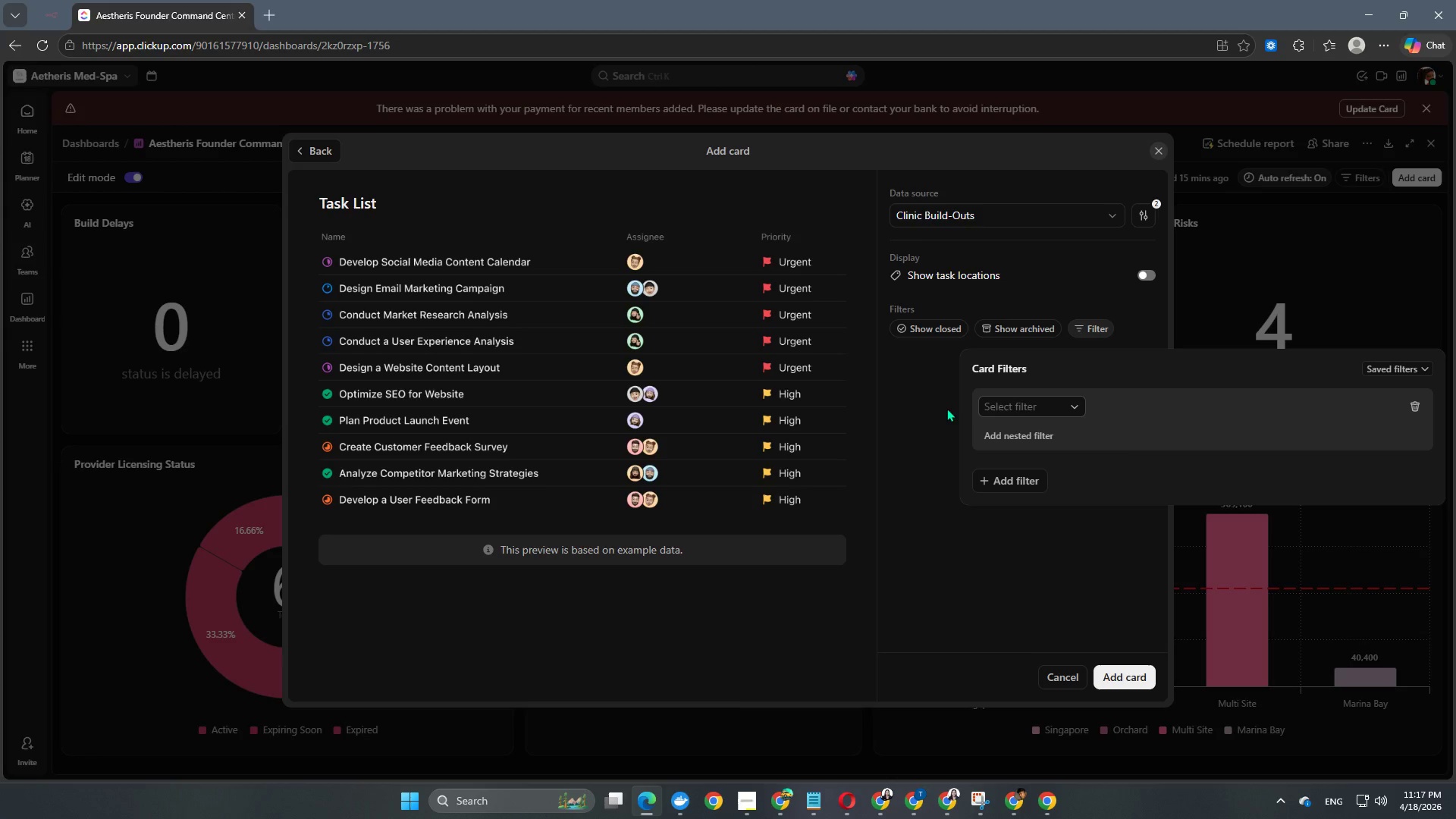 
left_click([944, 408])
 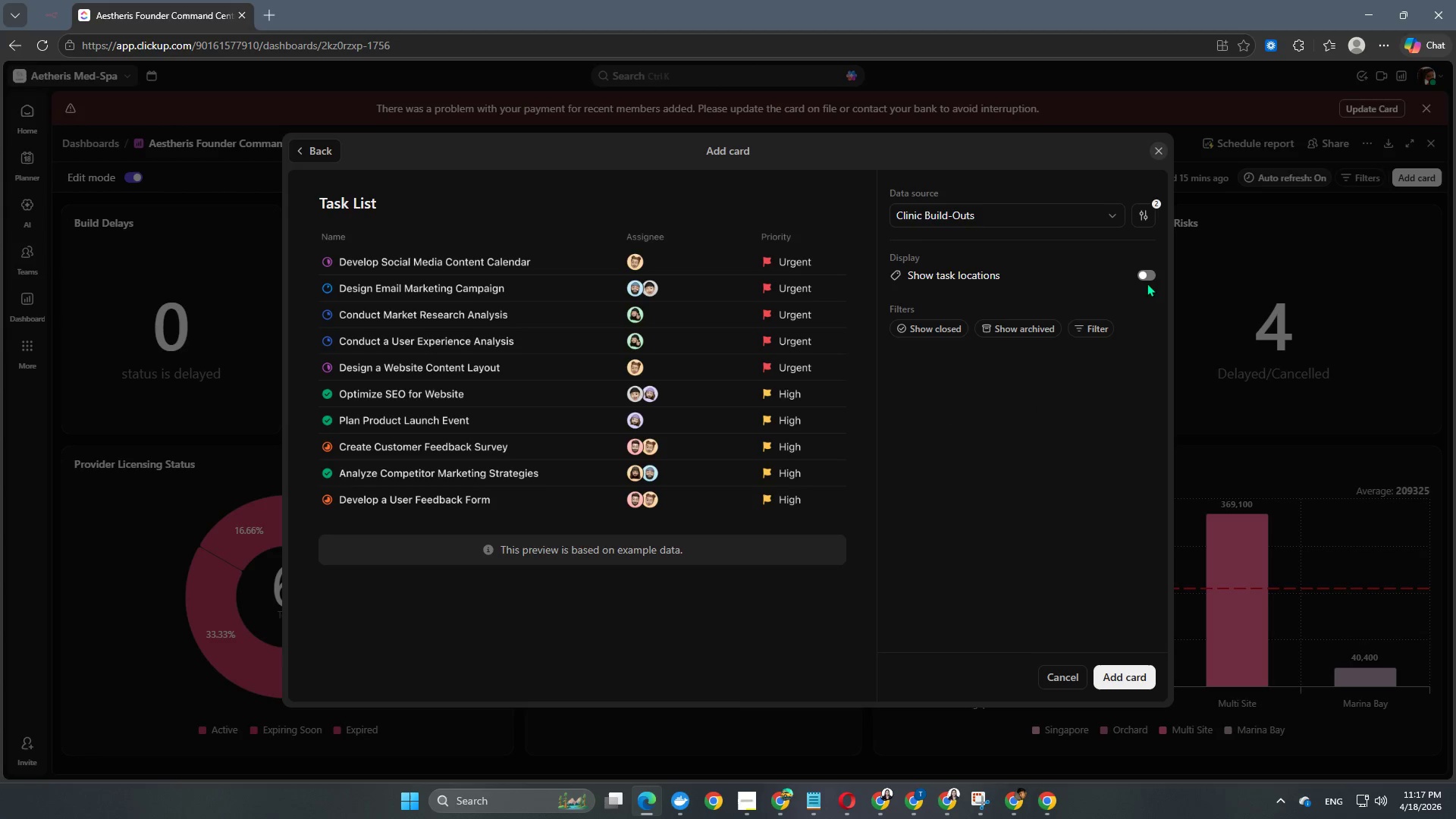 
left_click([1147, 282])
 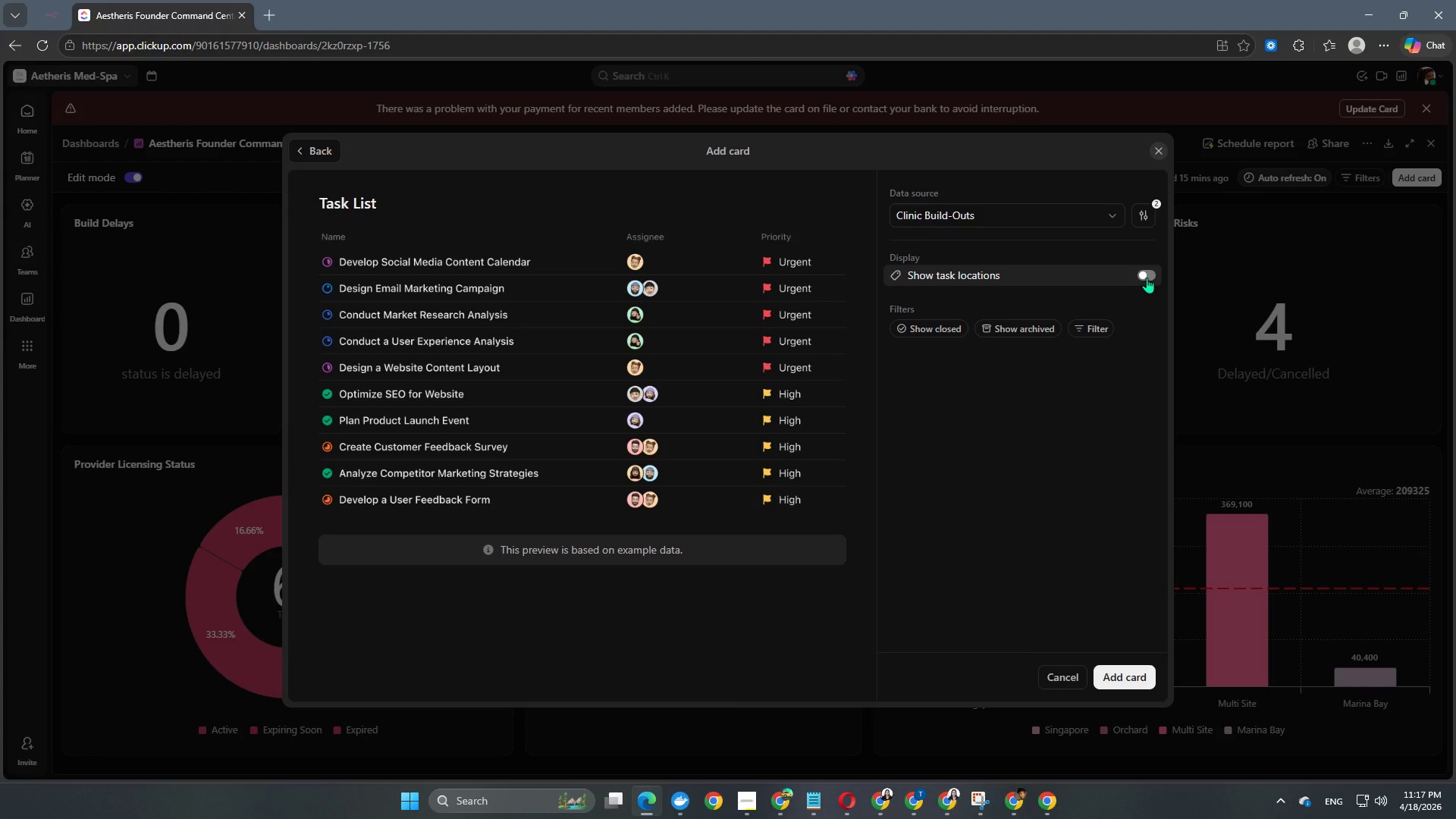 
left_click([1147, 278])
 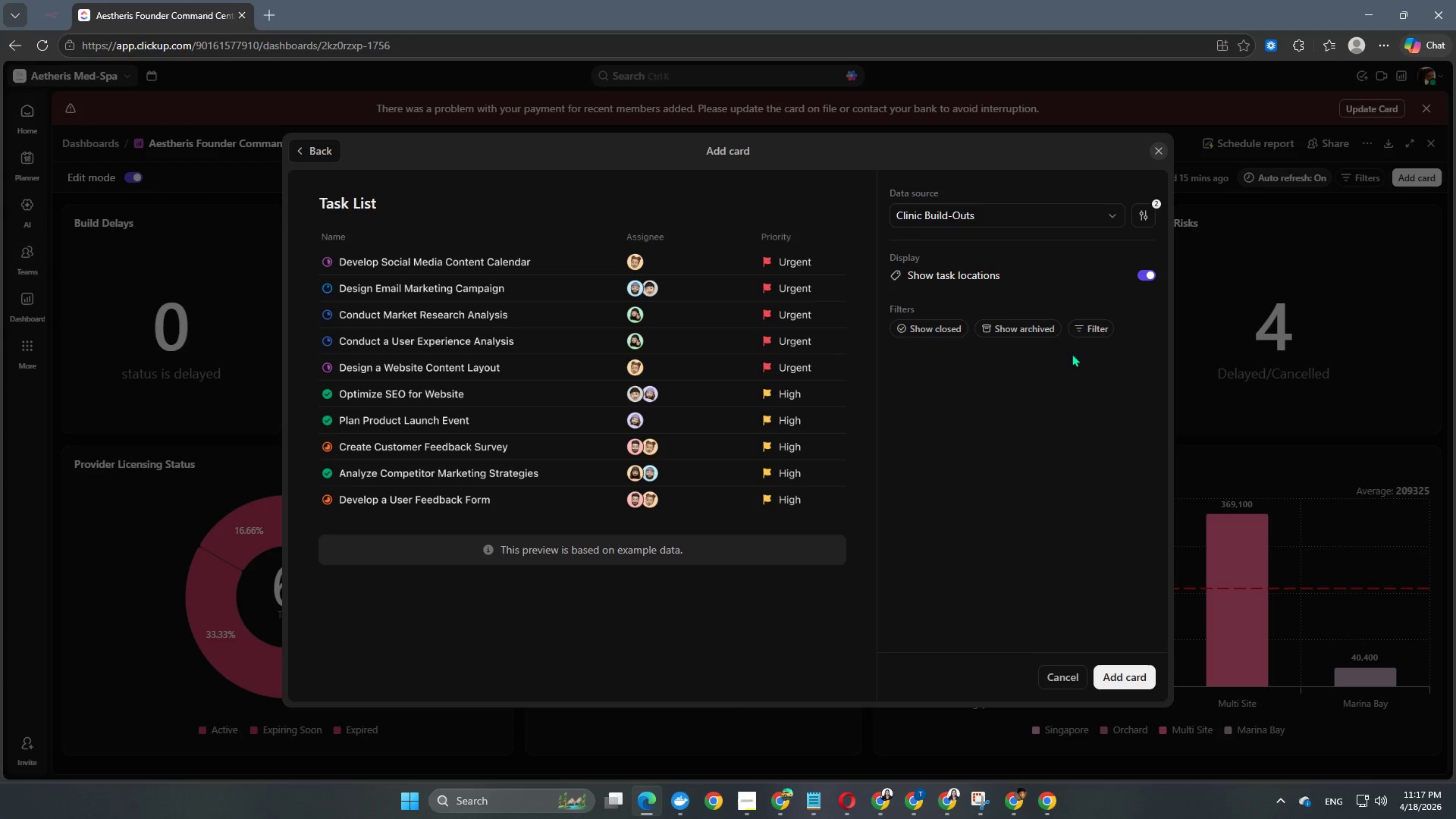 
scroll: coordinate [1043, 362], scroll_direction: up, amount: 1.0
 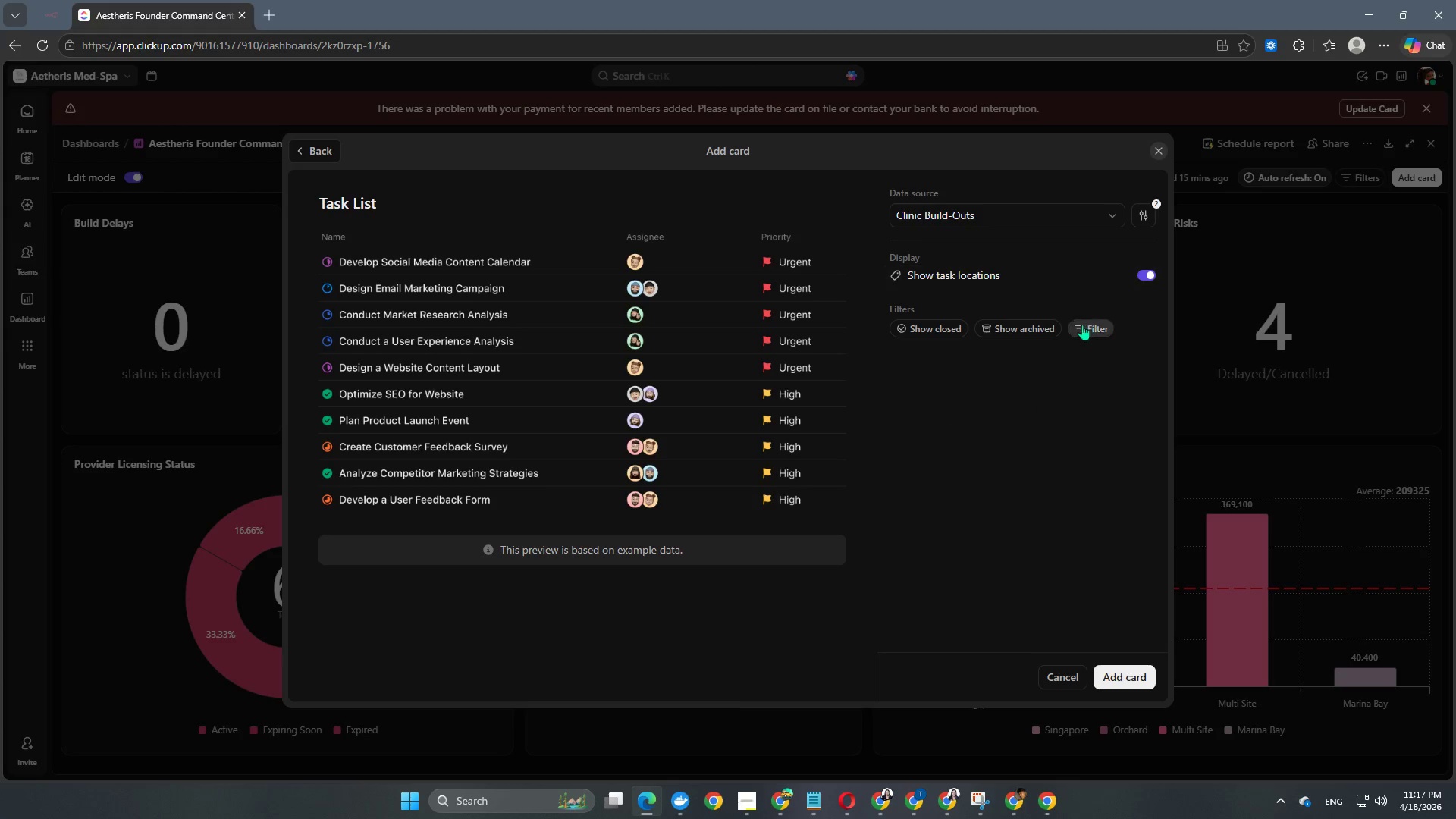 
left_click([1083, 327])
 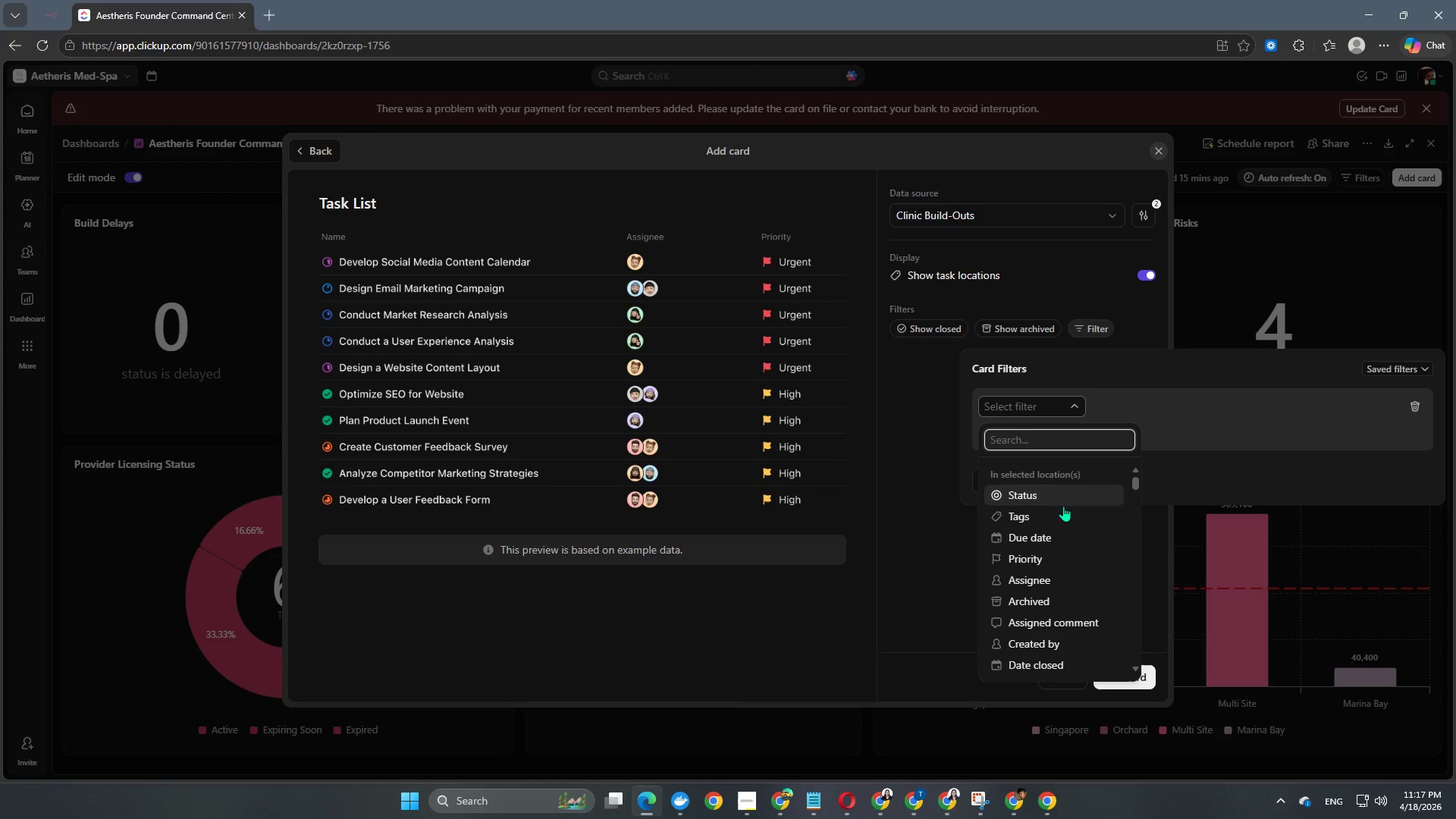 
scroll: coordinate [1062, 517], scroll_direction: down, amount: 2.0
 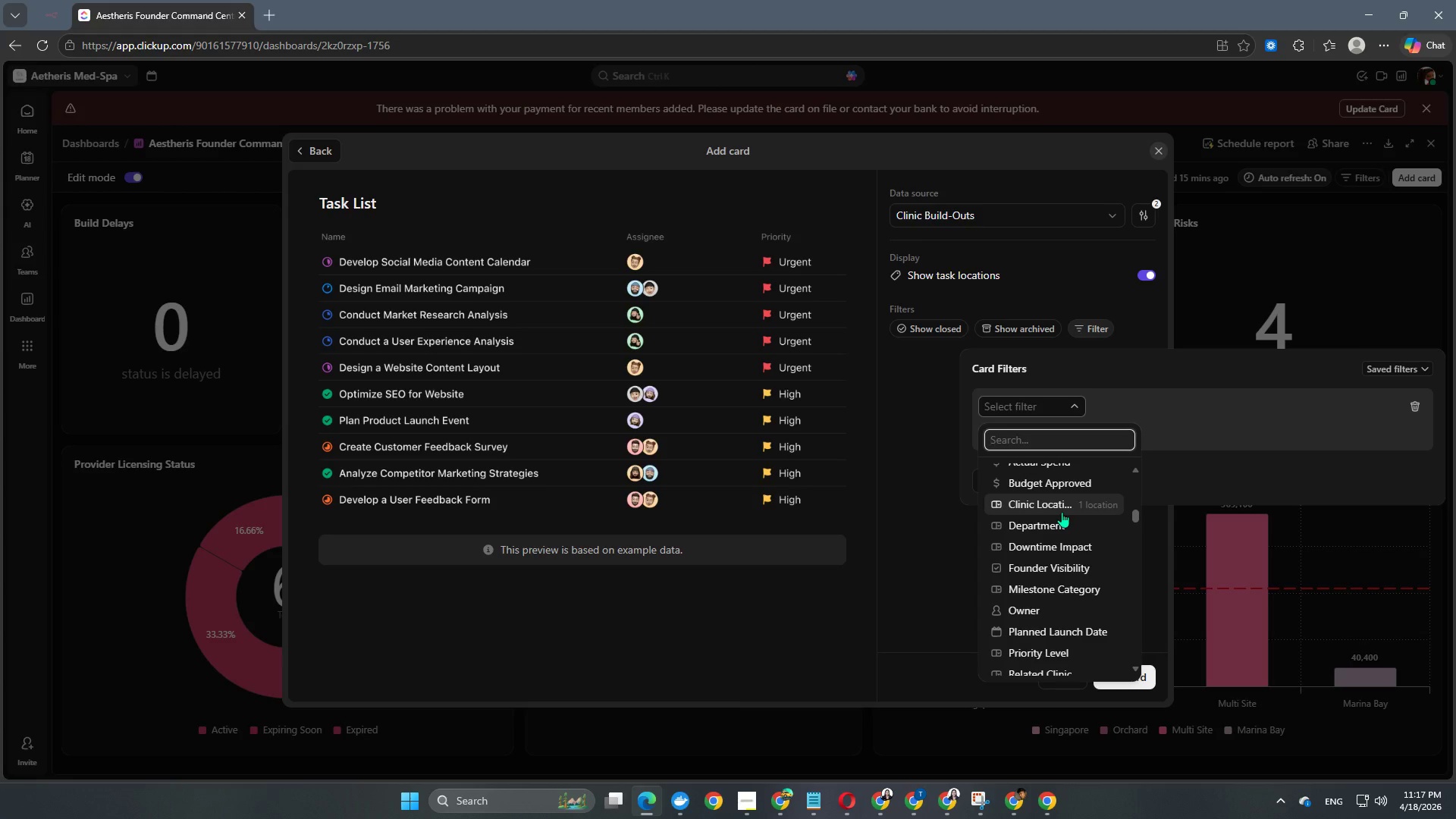 
type(stat)
 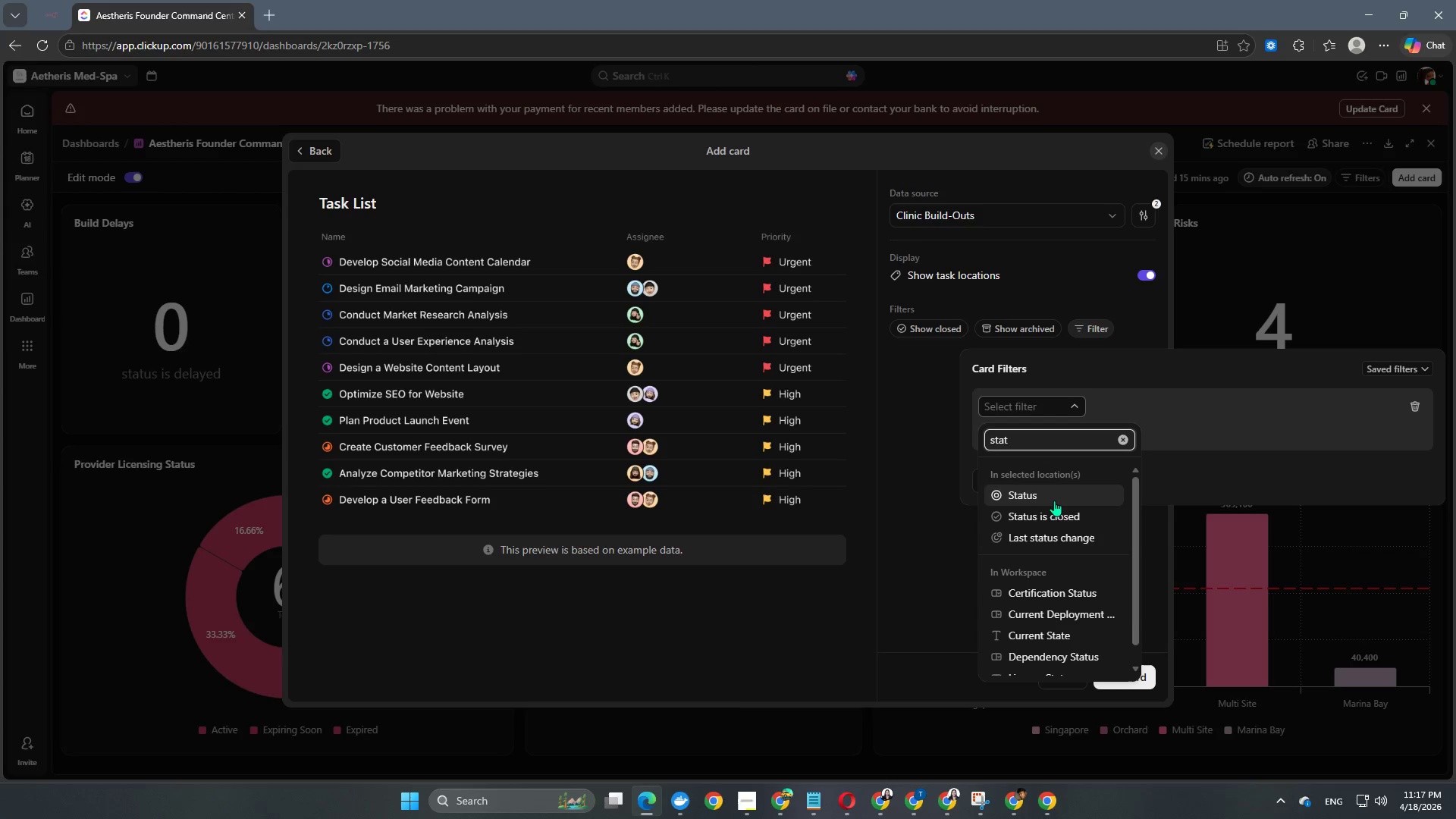 
left_click([1054, 500])
 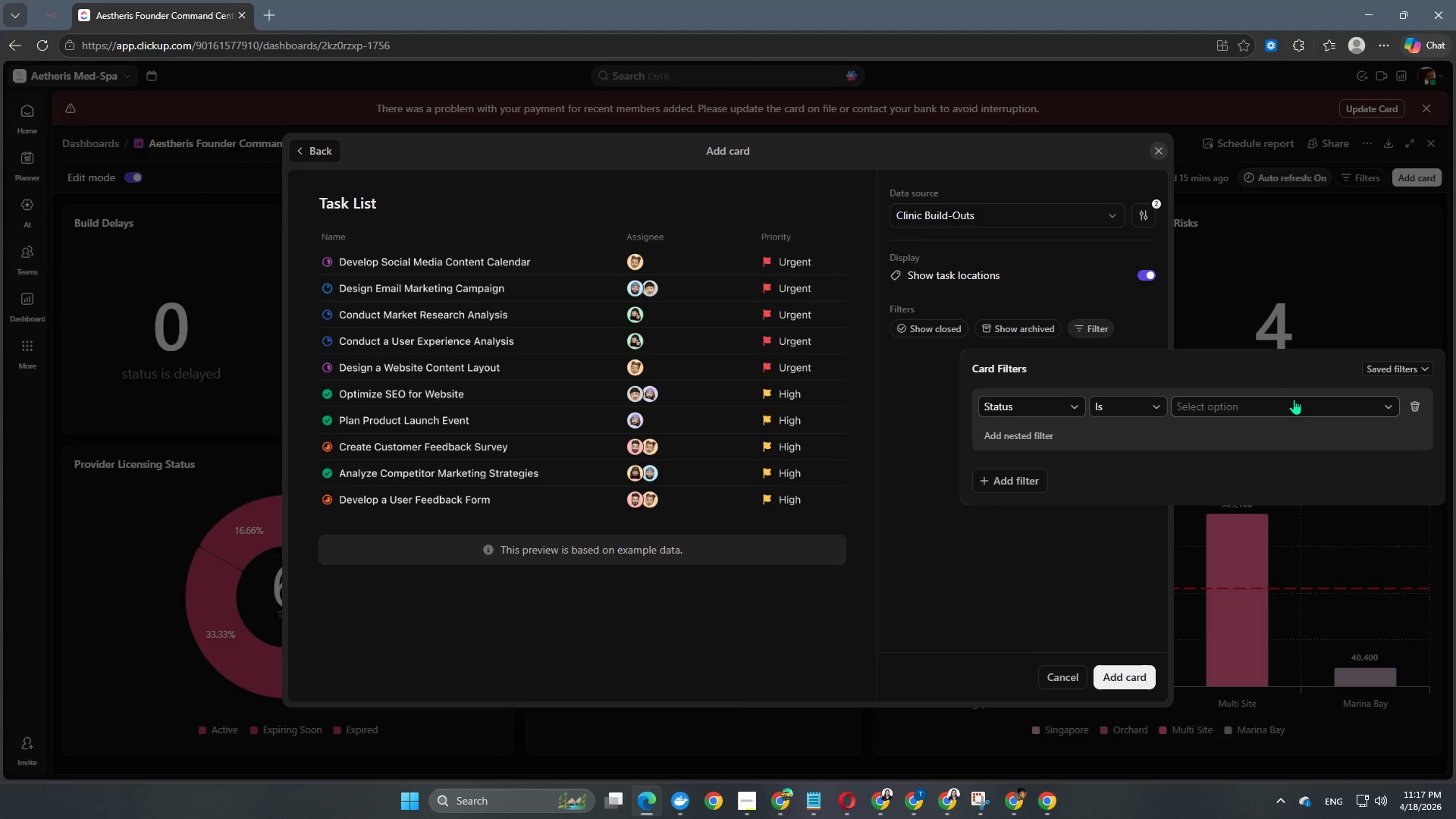 
left_click([1302, 399])
 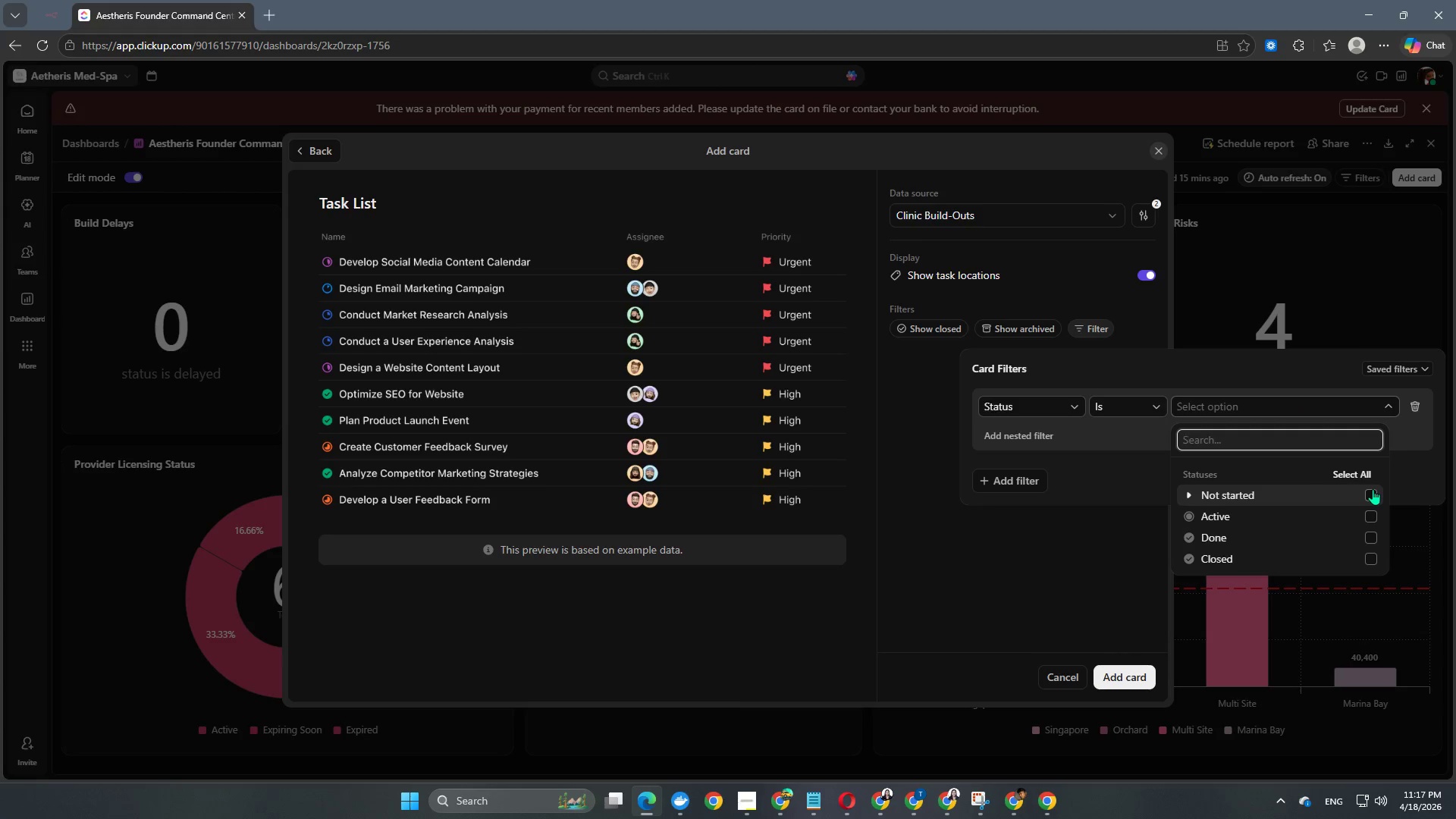 
left_click([1352, 475])
 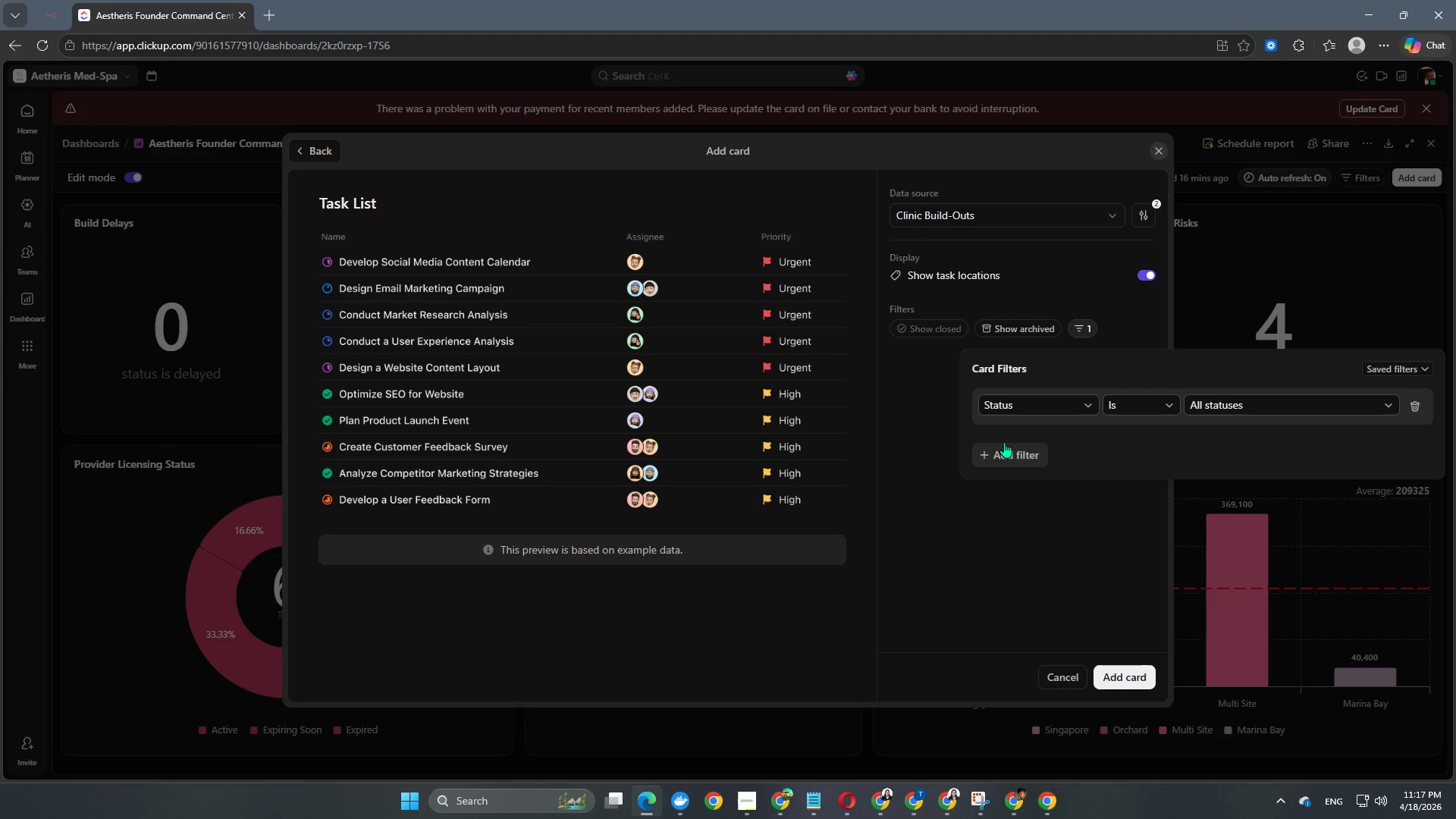 
wait(10.92)
 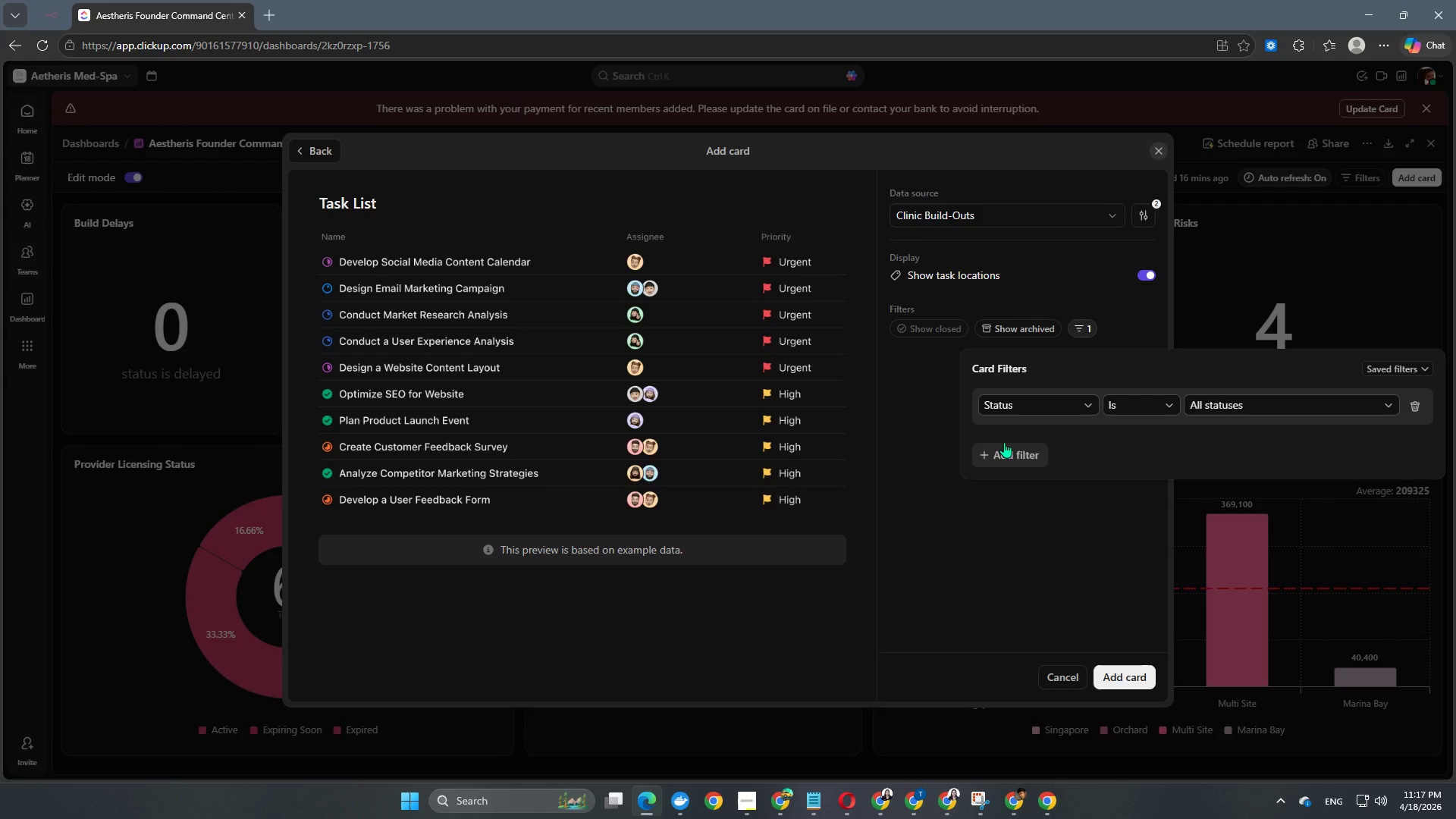 
left_click([366, 209])
 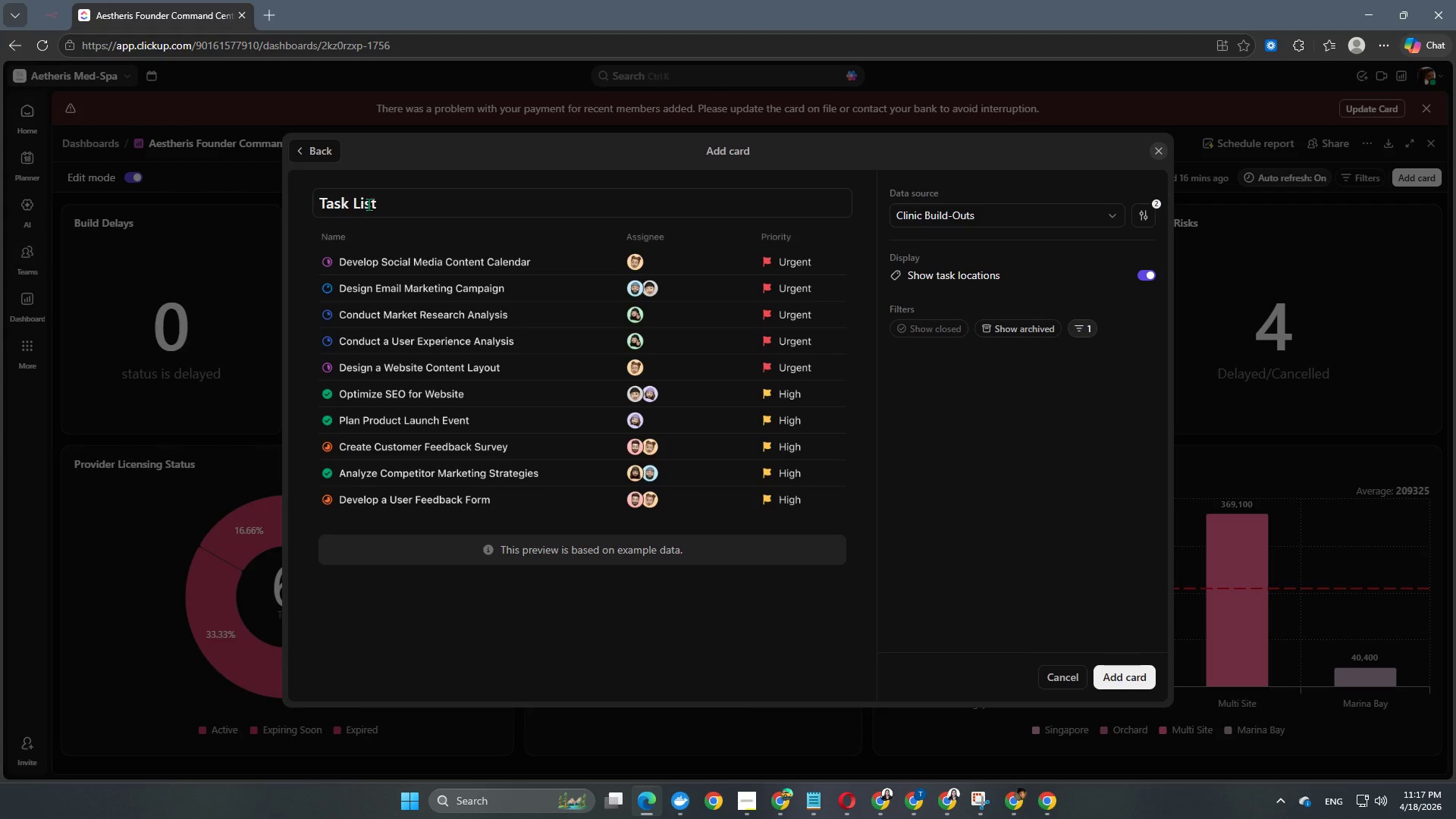 
left_click([370, 202])
 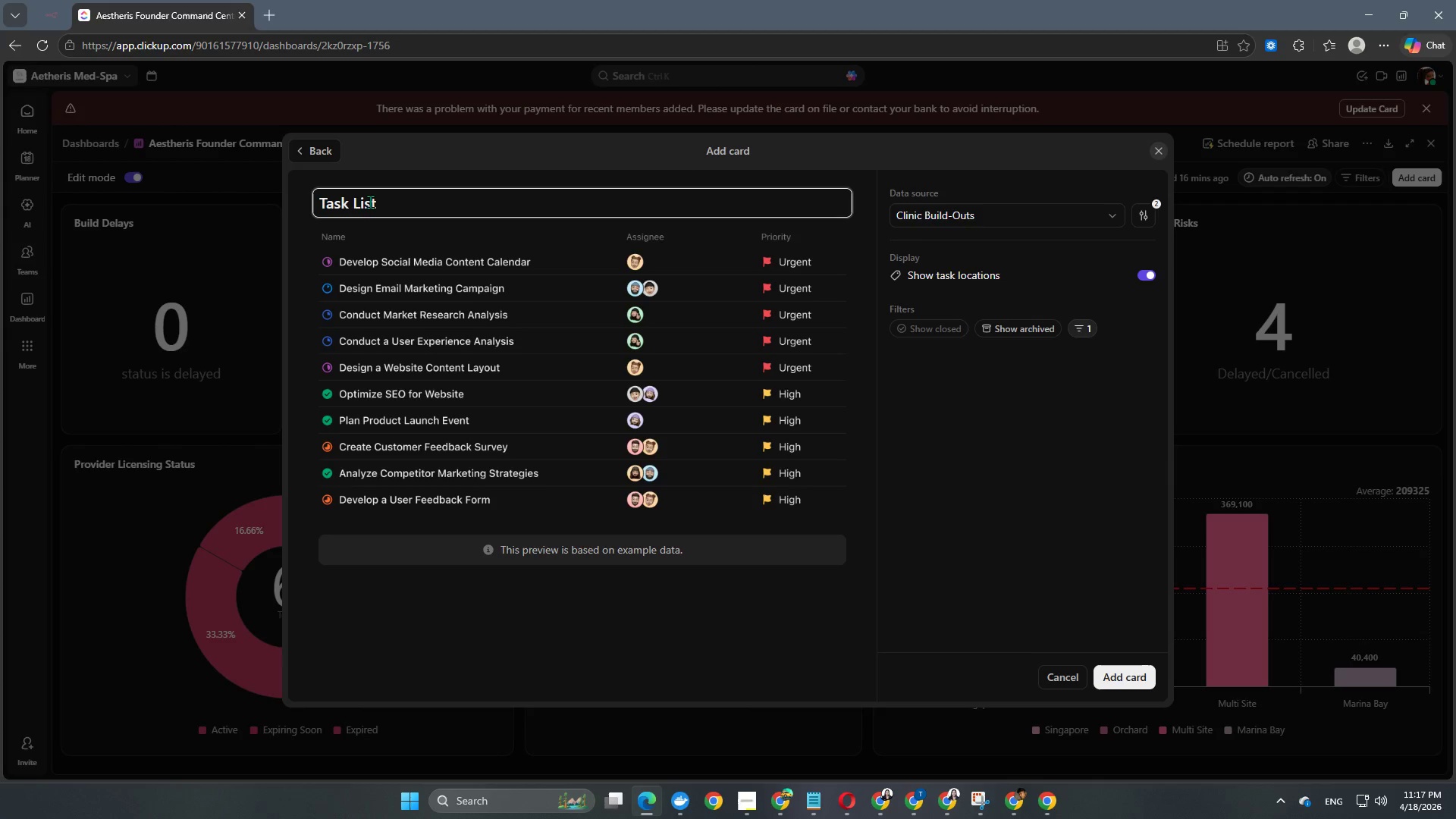 
hold_key(key=ControlLeft, duration=3.75)
 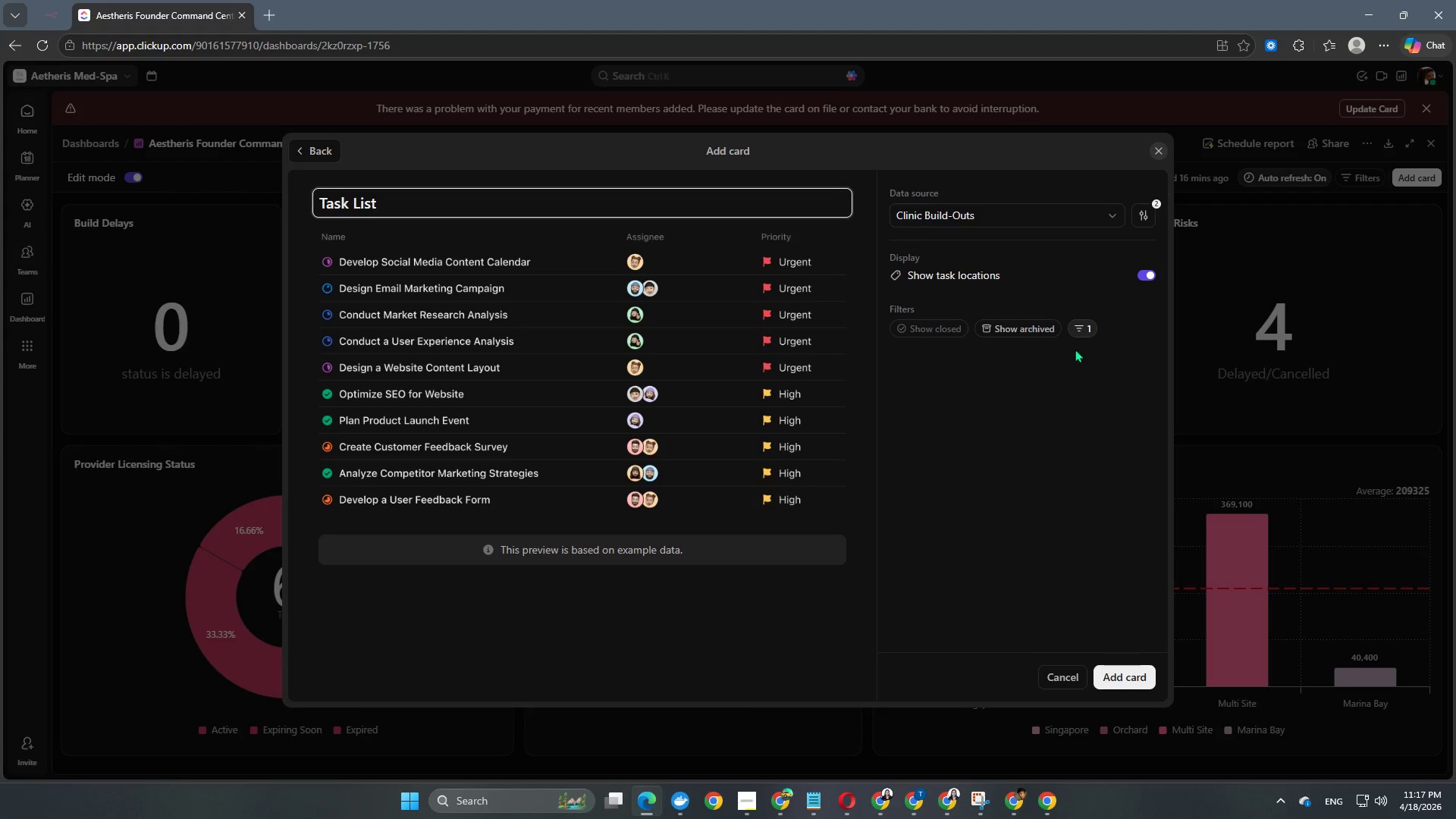 
left_click([1084, 327])
 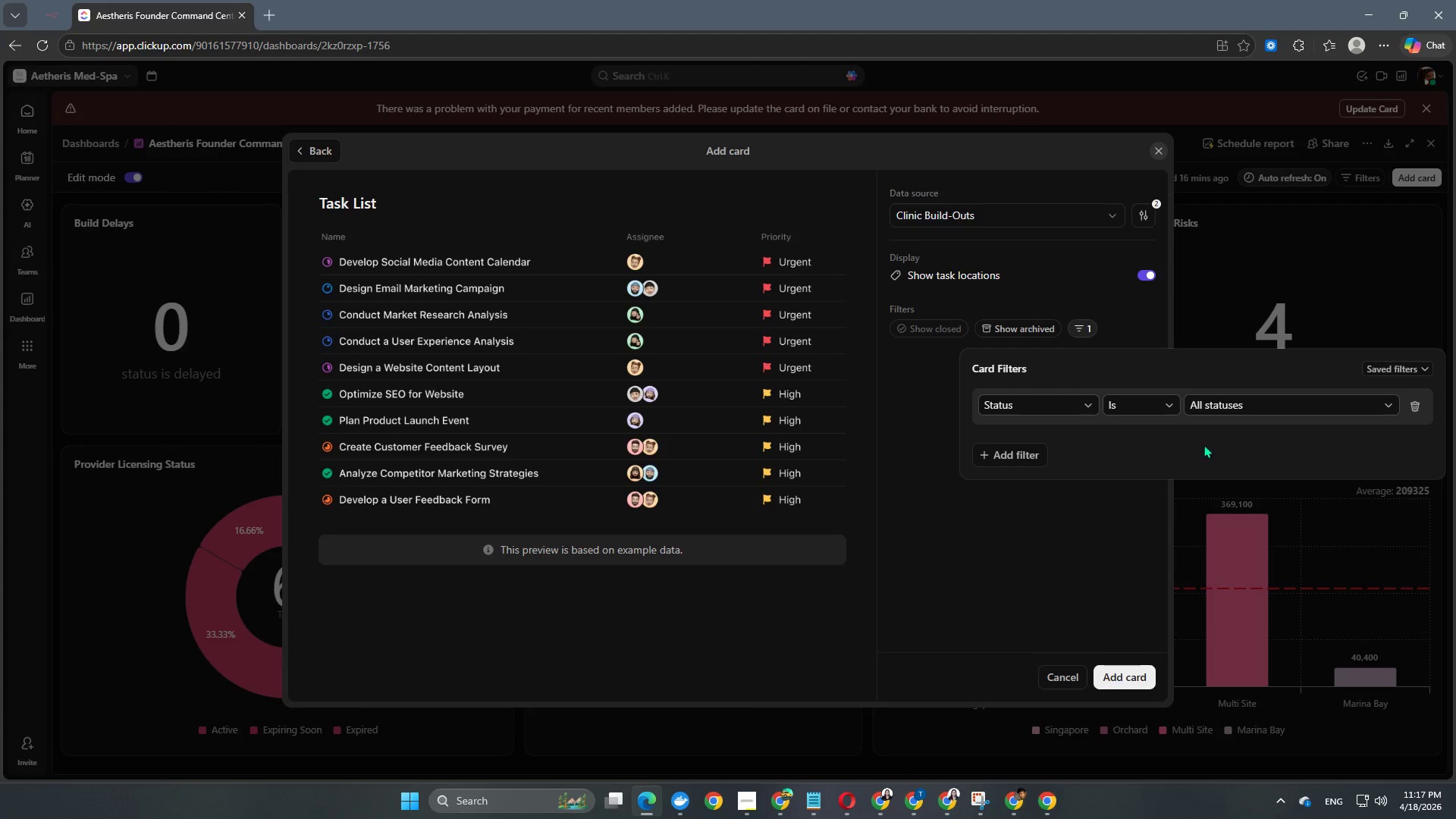 
left_click([1236, 408])
 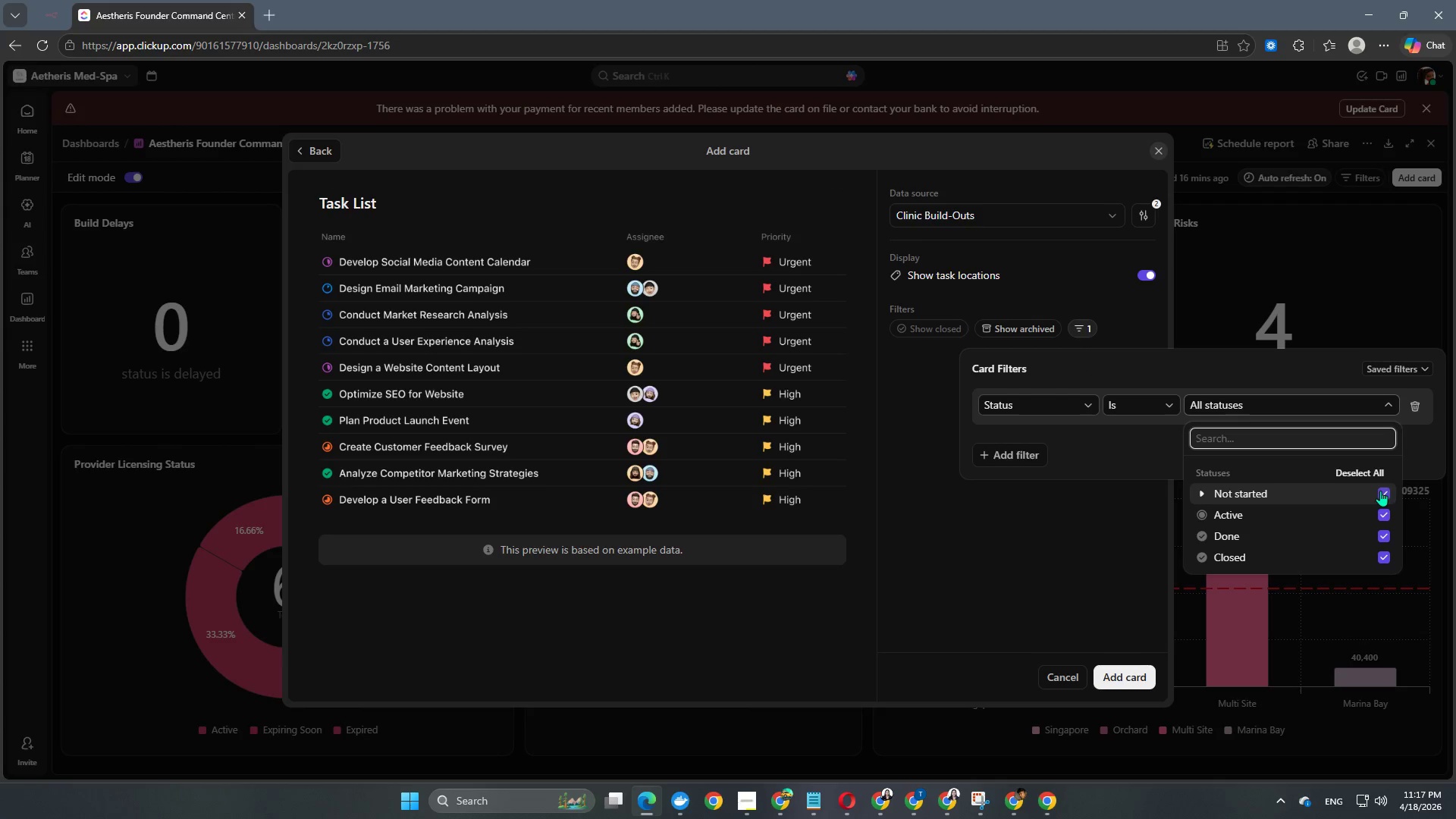 
left_click([1381, 475])
 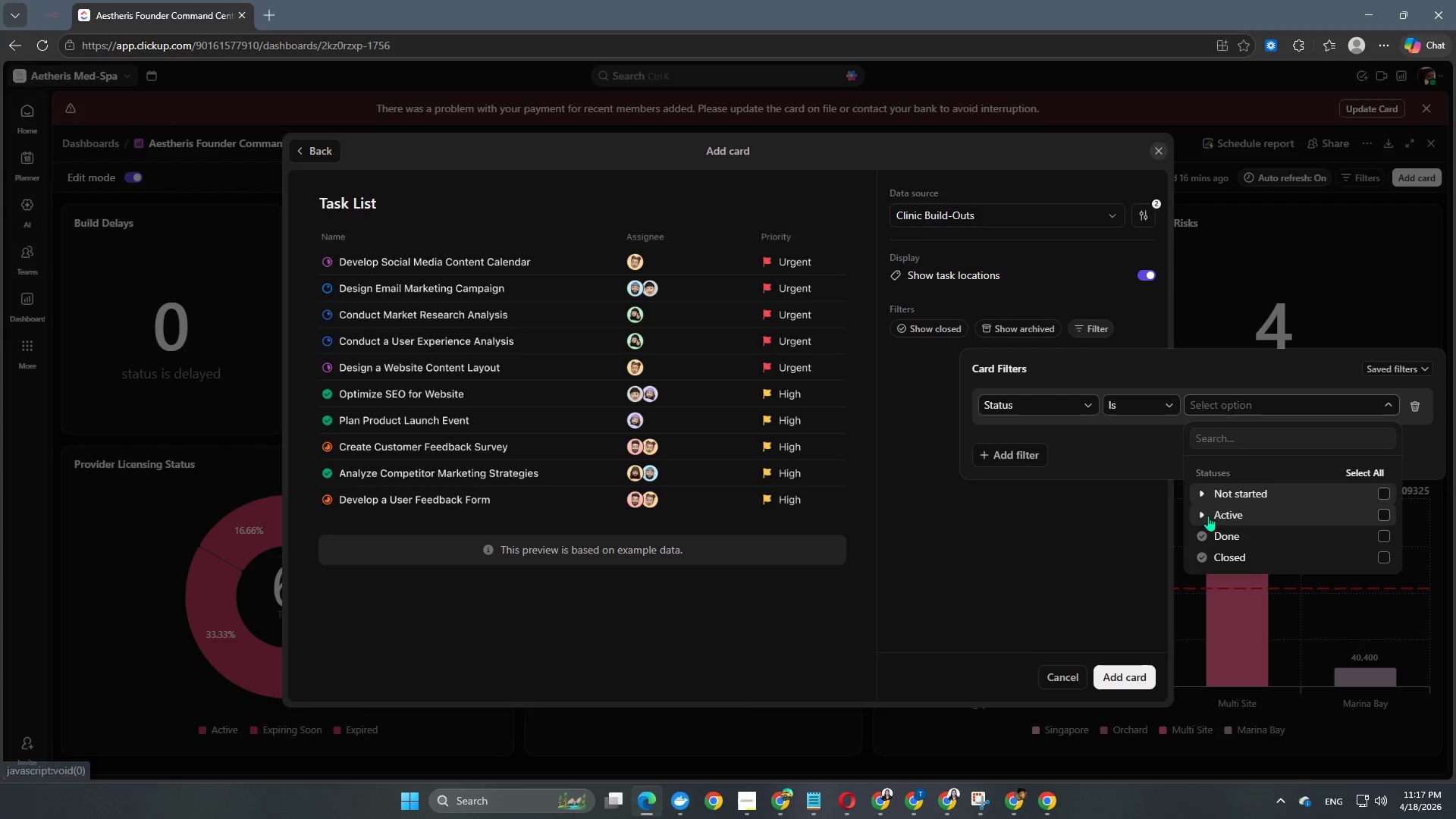 
left_click([1201, 516])
 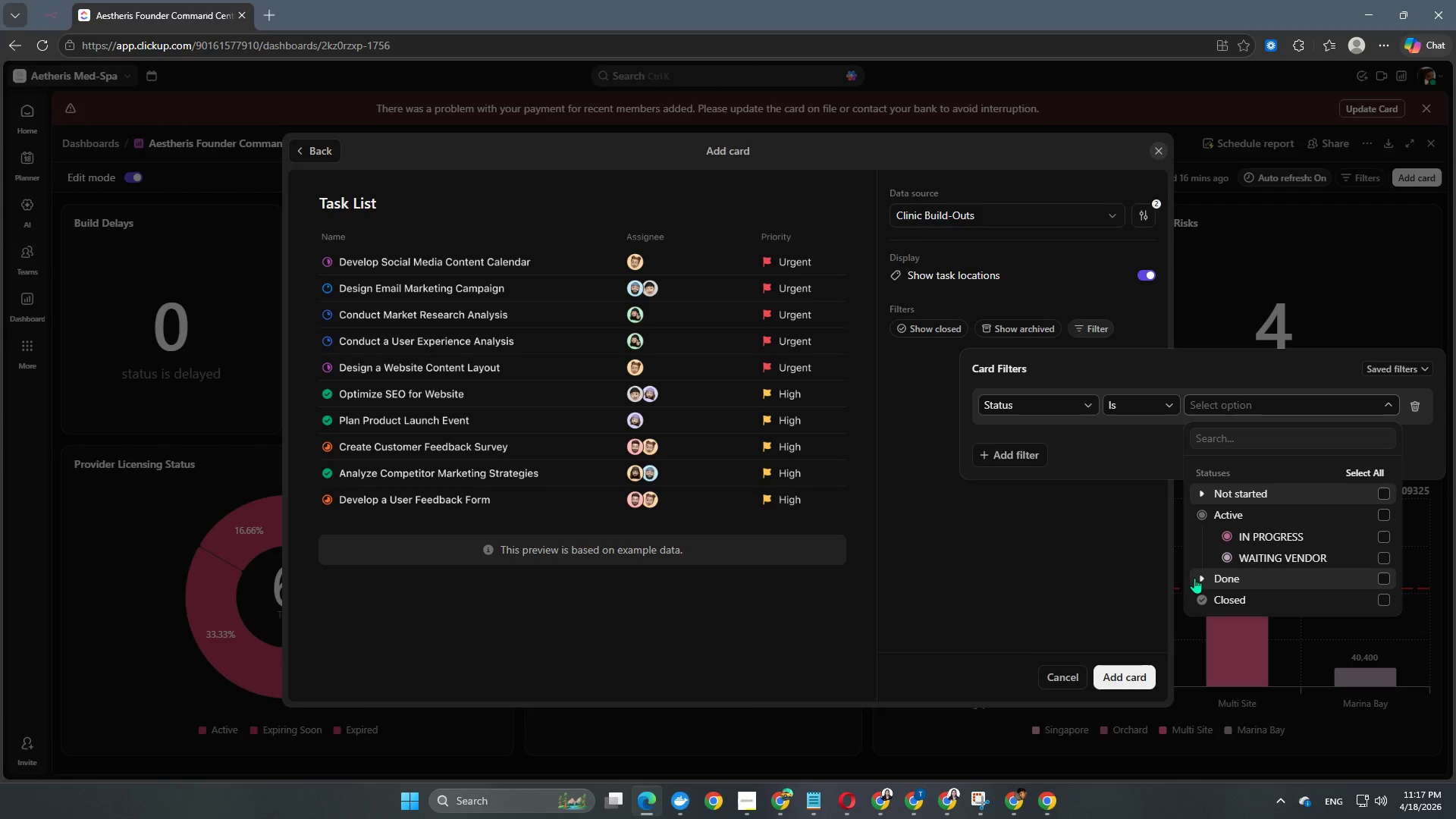 
left_click([1195, 579])
 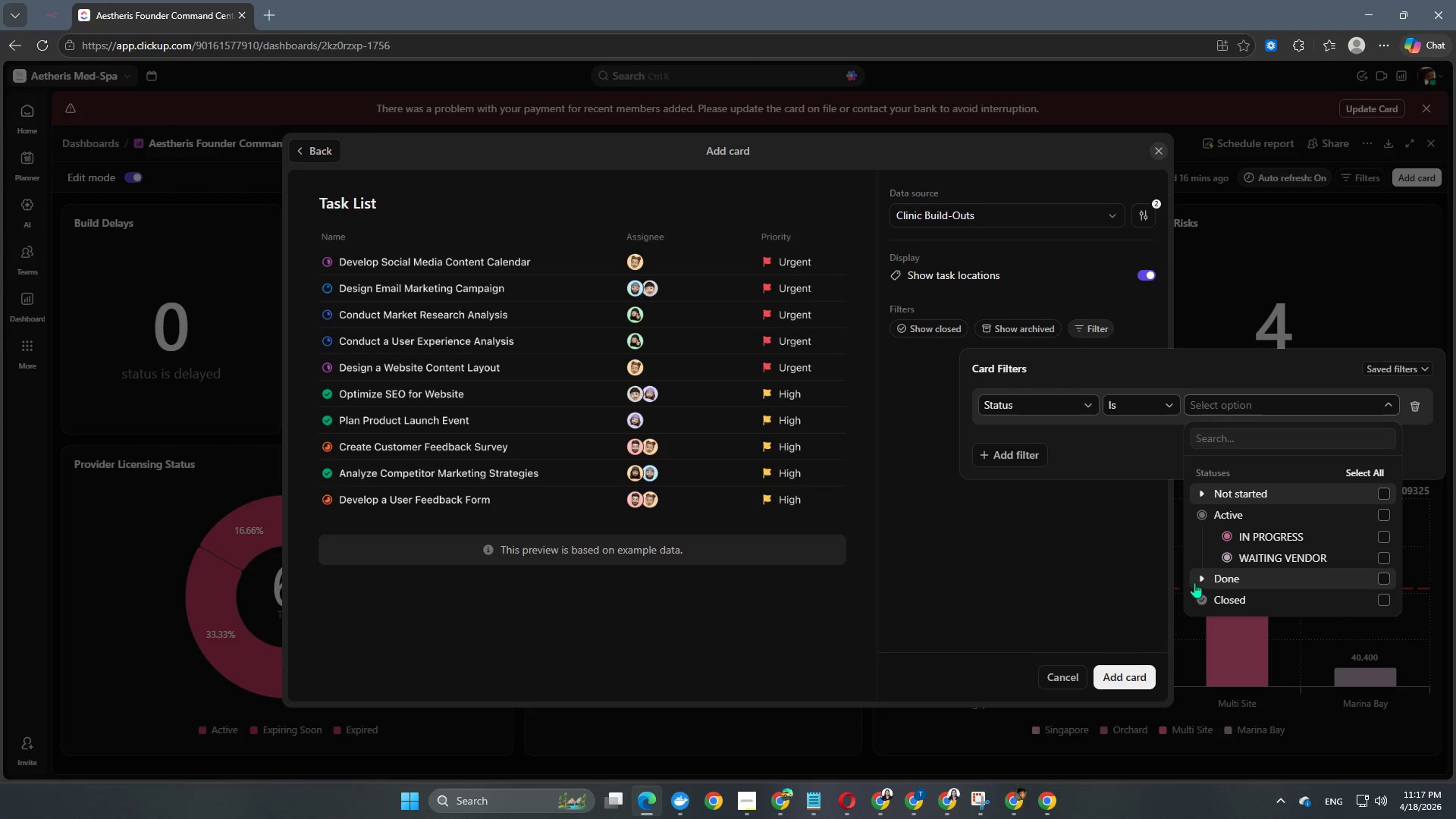 
left_click([1202, 579])
 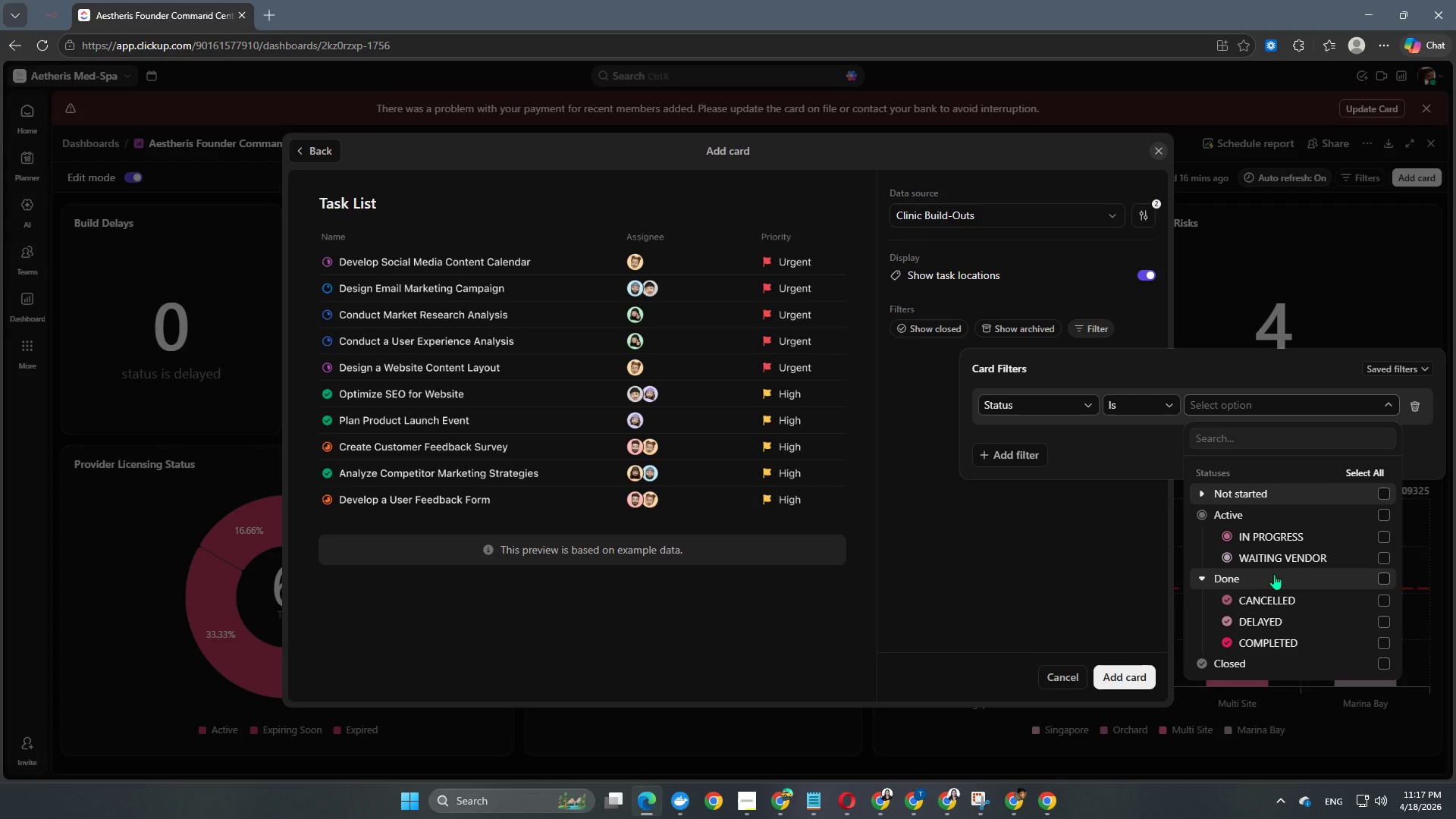 
scroll: coordinate [1296, 589], scroll_direction: down, amount: 2.0
 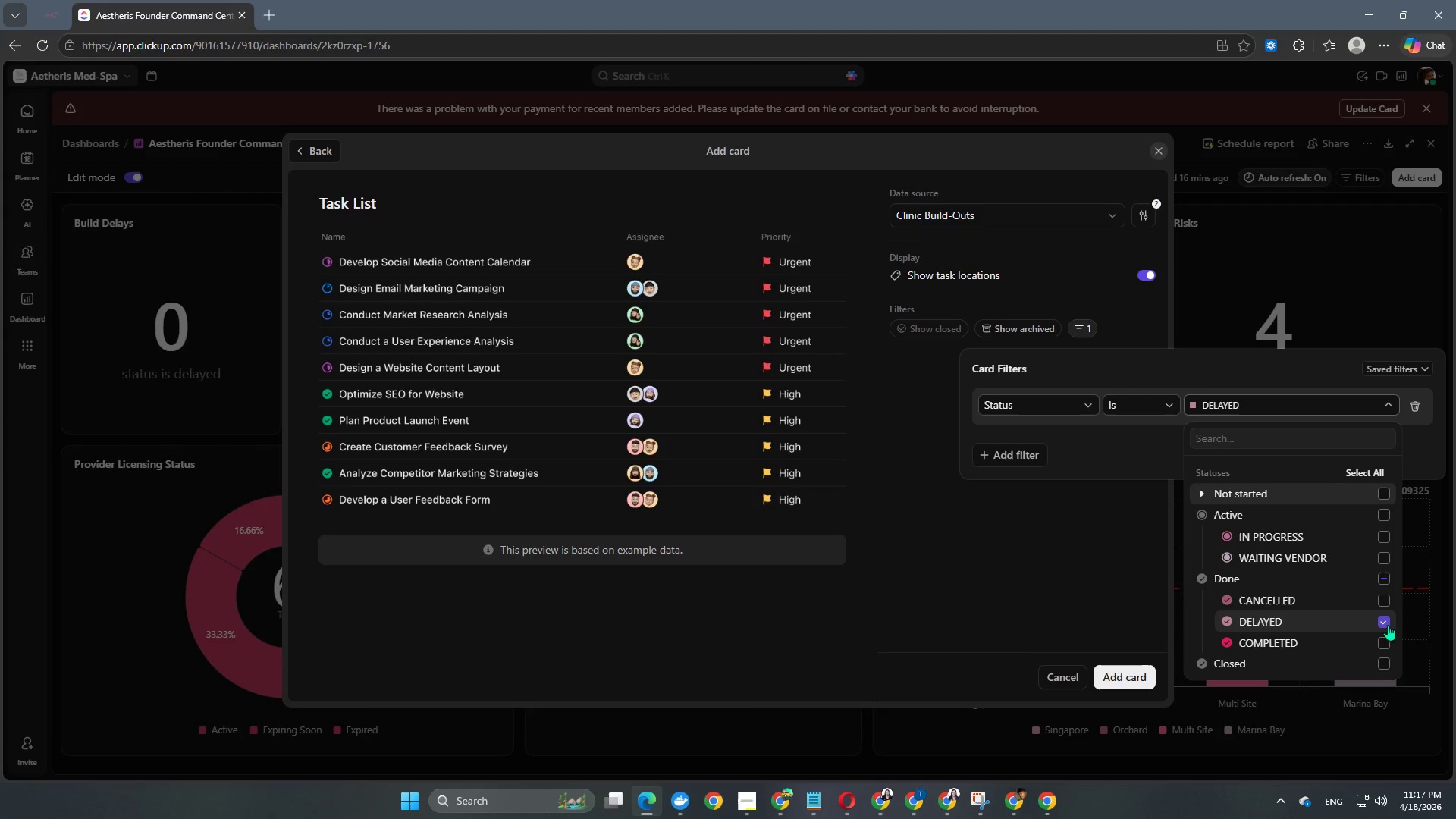 
left_click([1382, 595])
 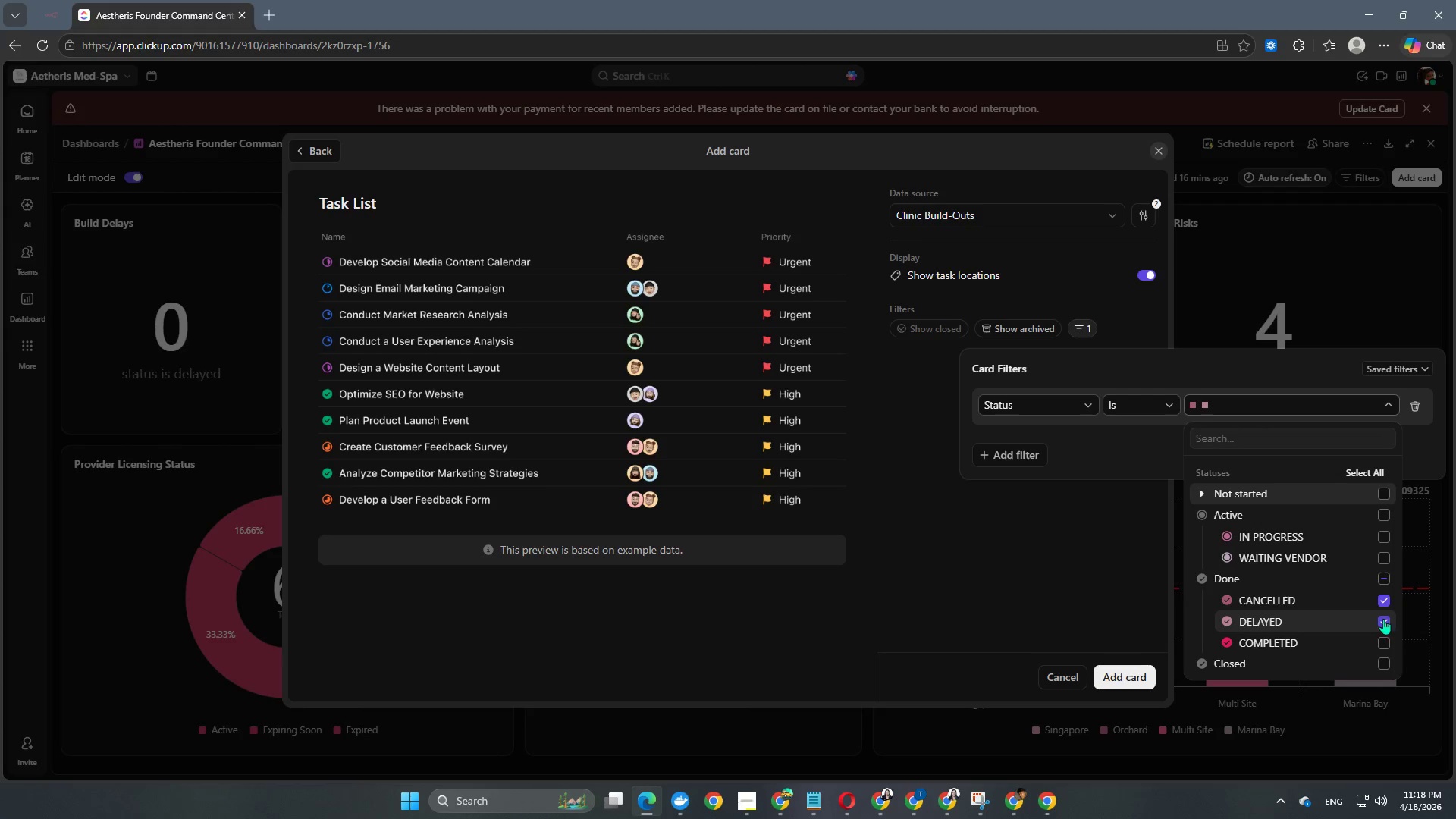 
left_click([1386, 603])
 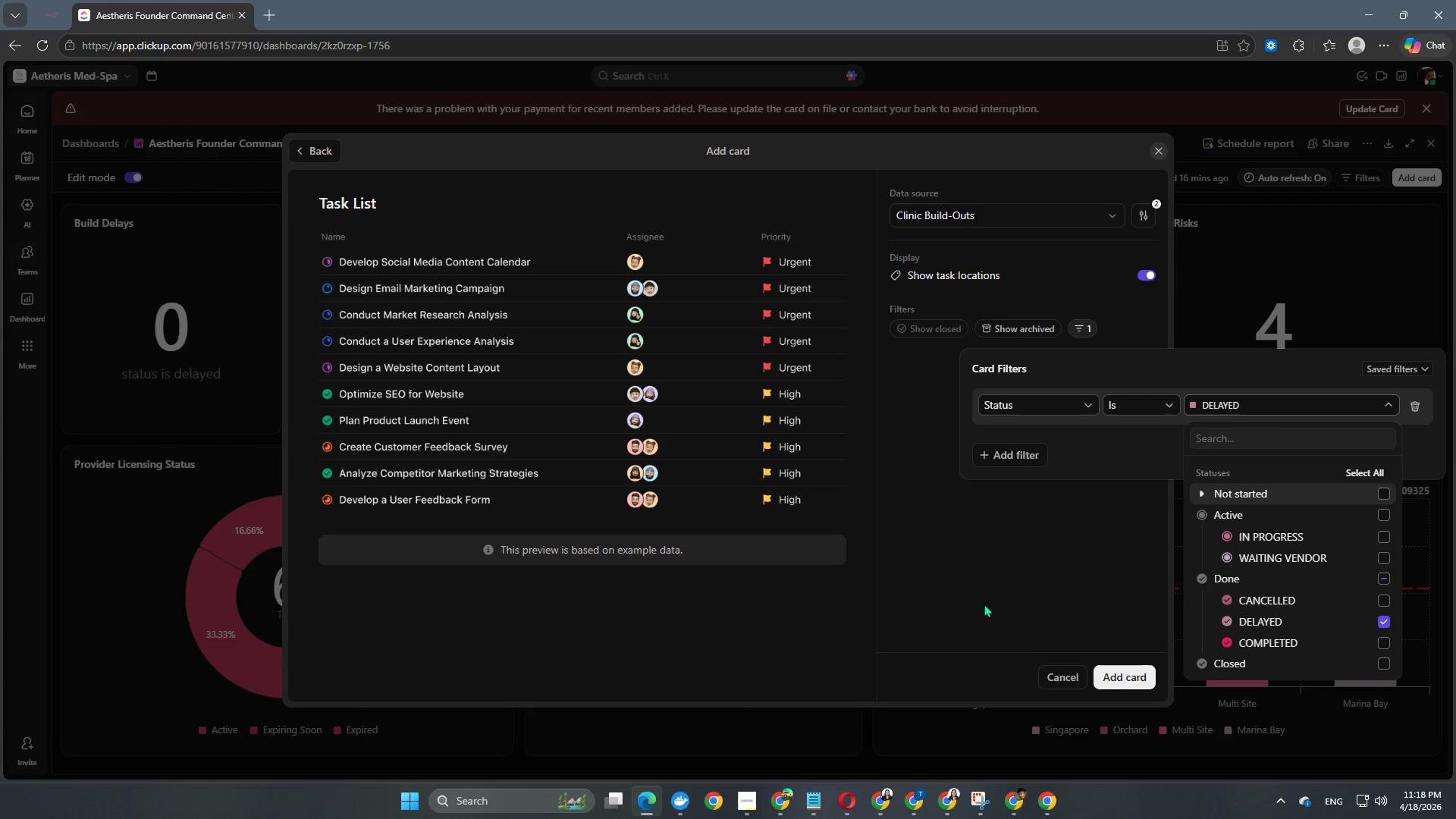 
left_click([1044, 588])
 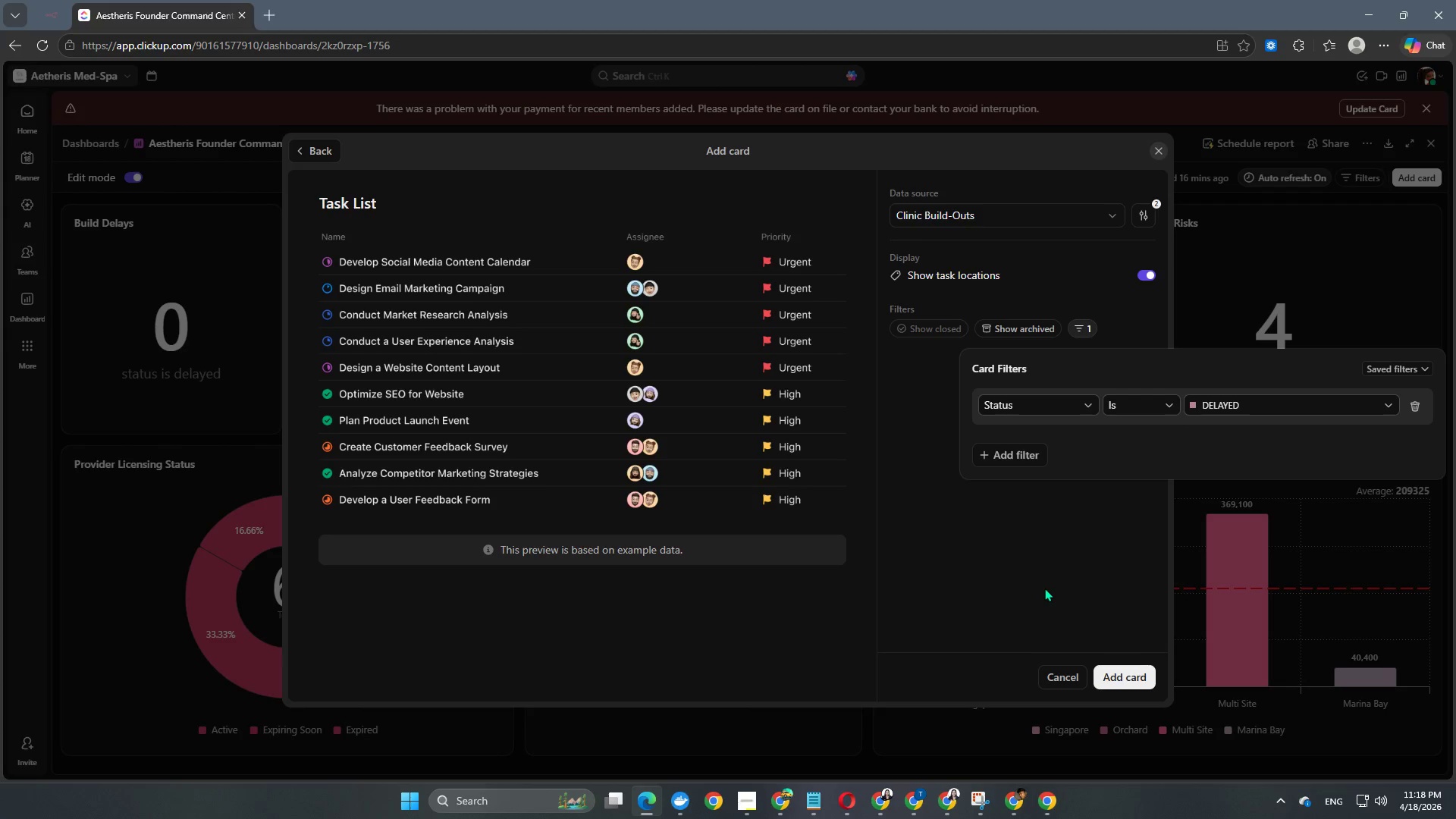 
left_click([1044, 588])
 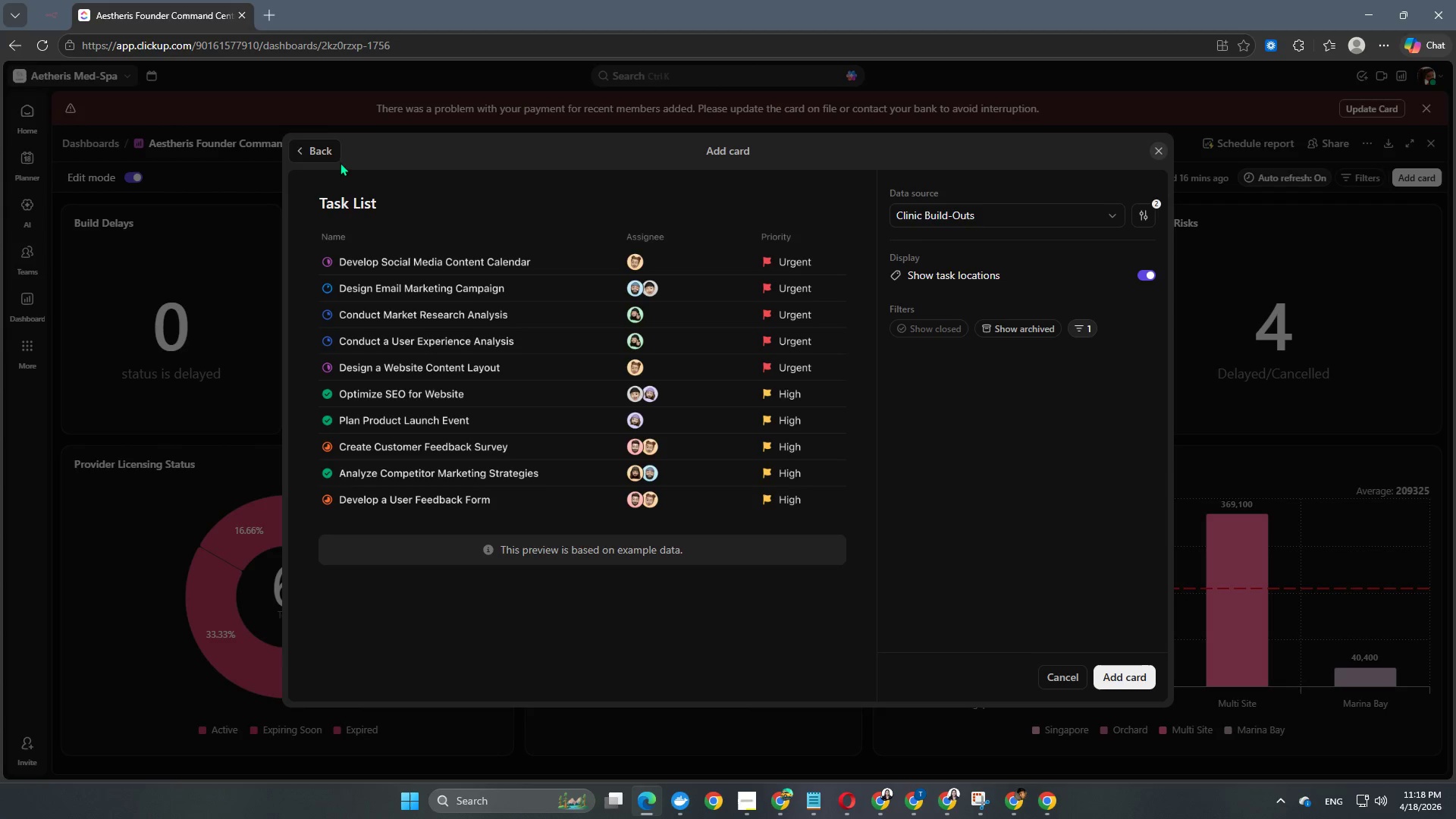 
left_click([340, 197])
 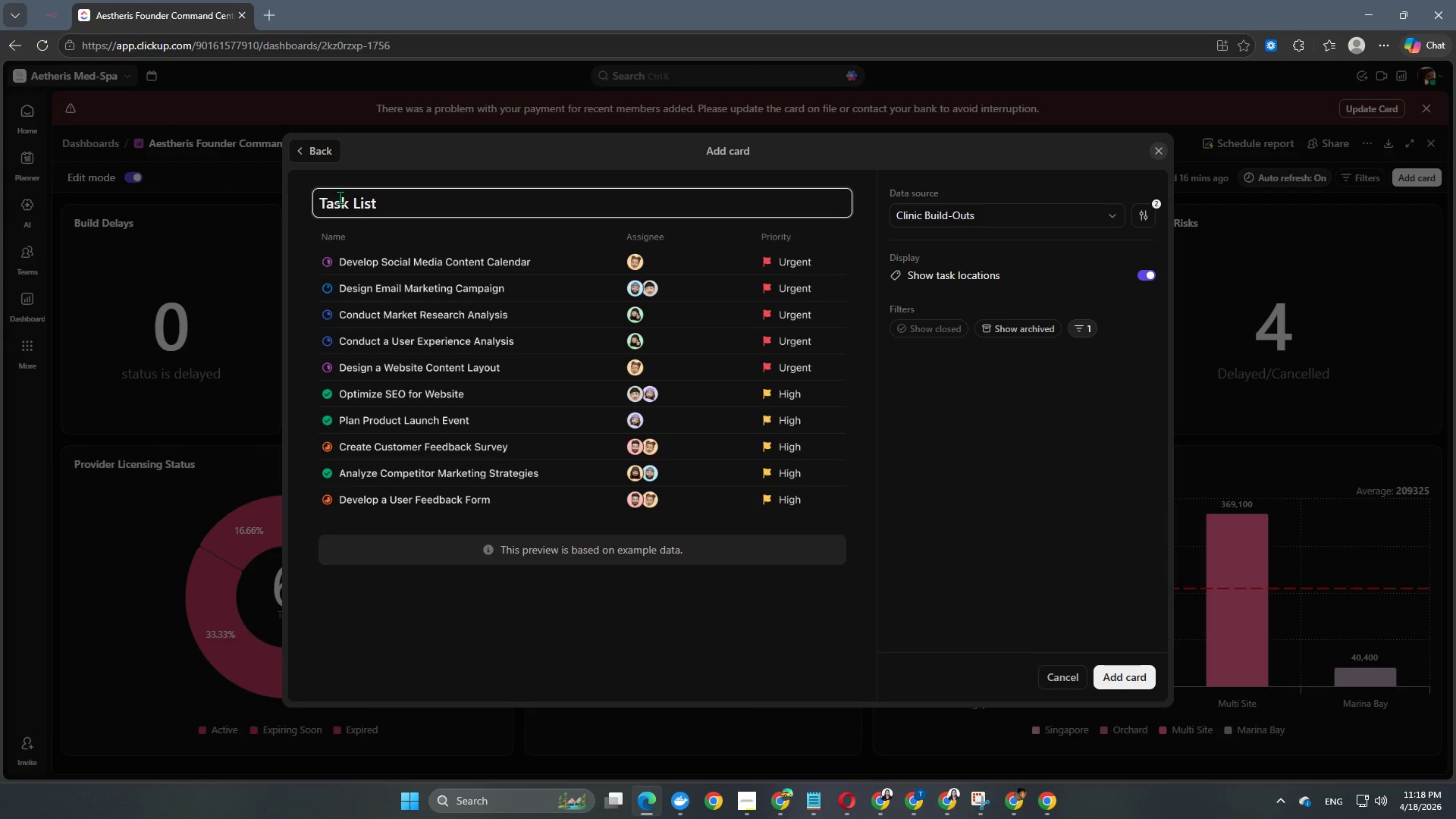 
key(Control+A)
 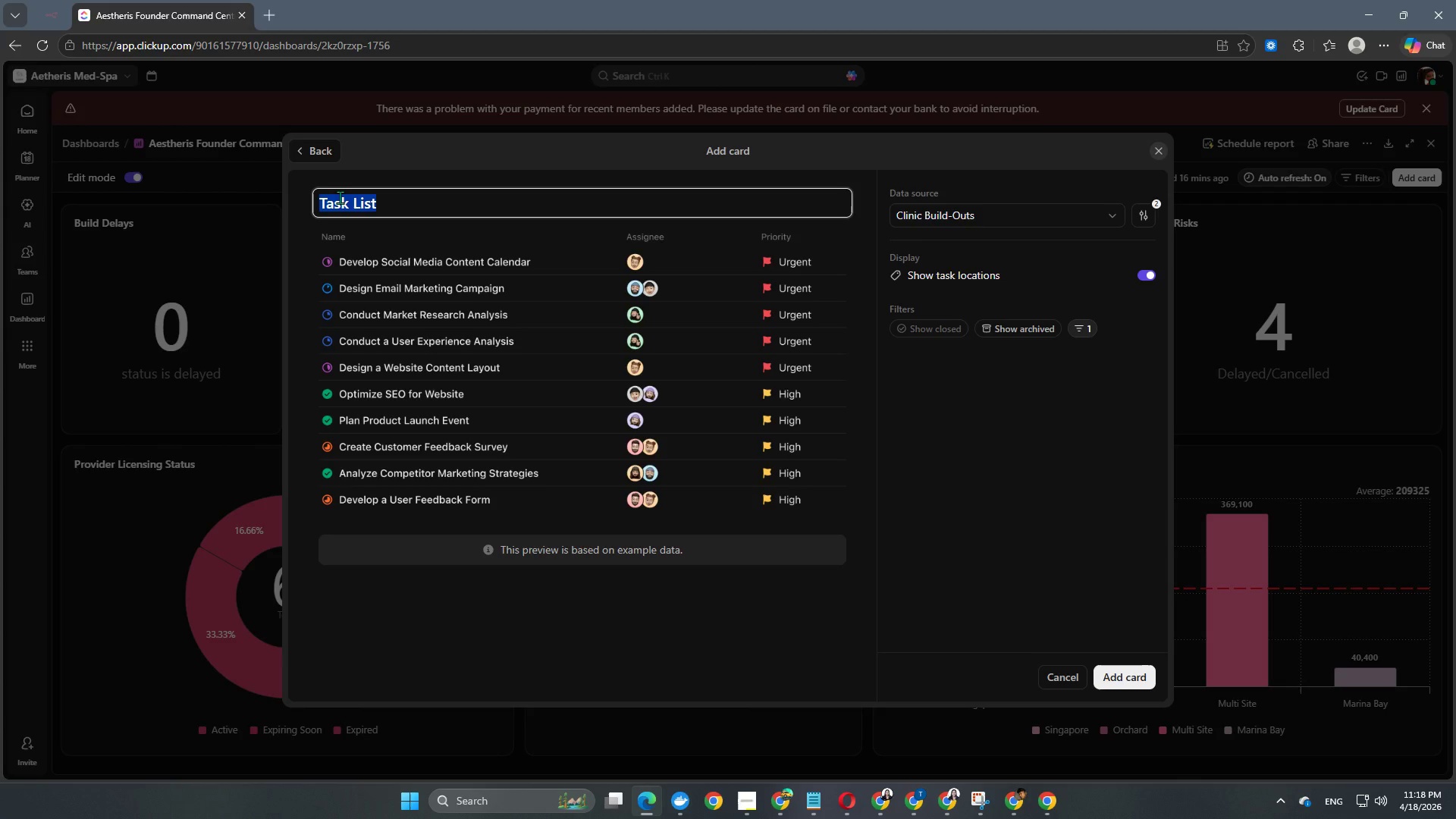 
type(Expl)
key(Backspace)
type(ansion Delays Reuiqir)
key(Backspace)
key(Backspace)
key(Backspace)
key(Backspace)
key(Backspace)
type(quiring Action)
 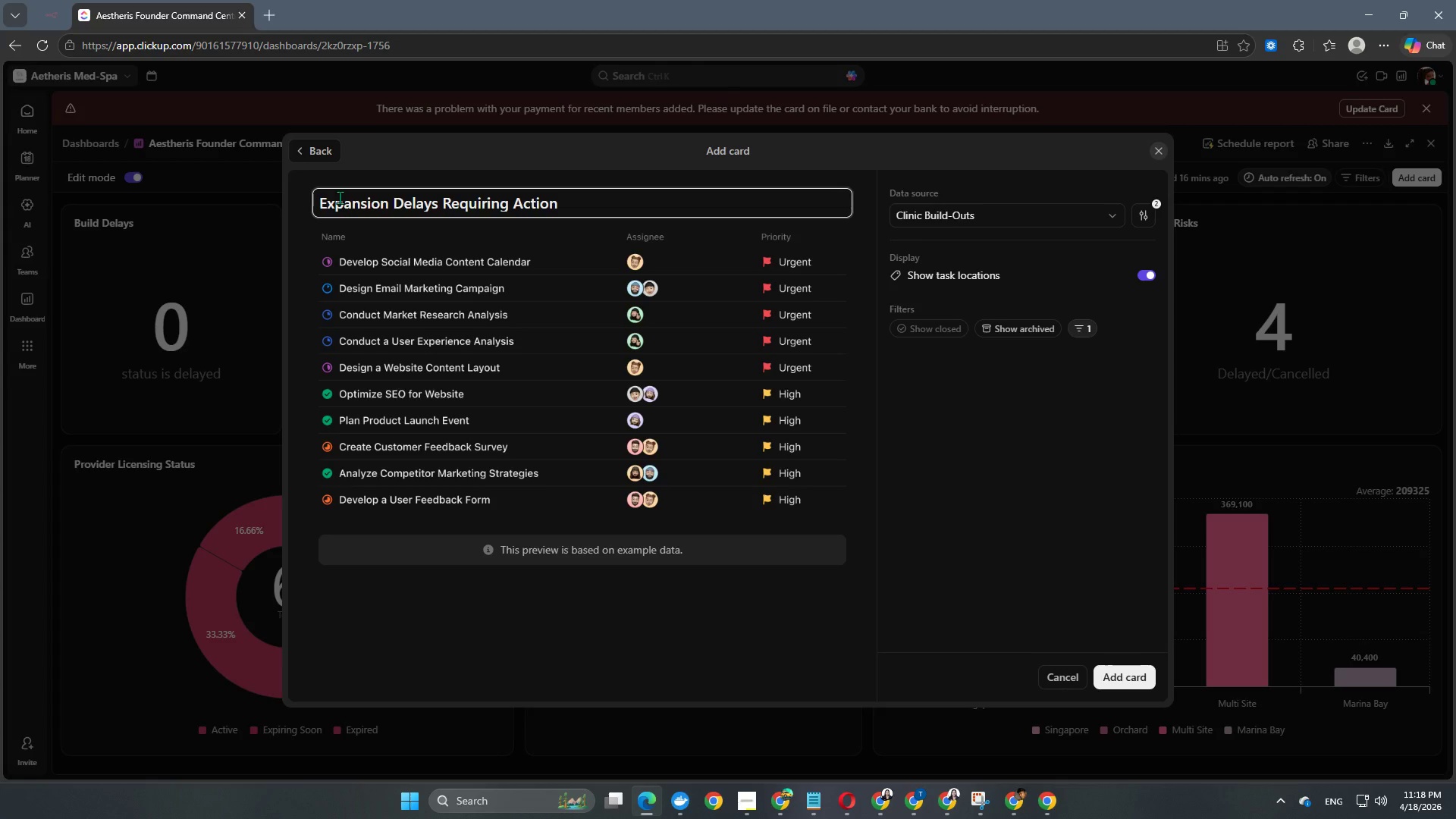 
left_click([975, 577])
 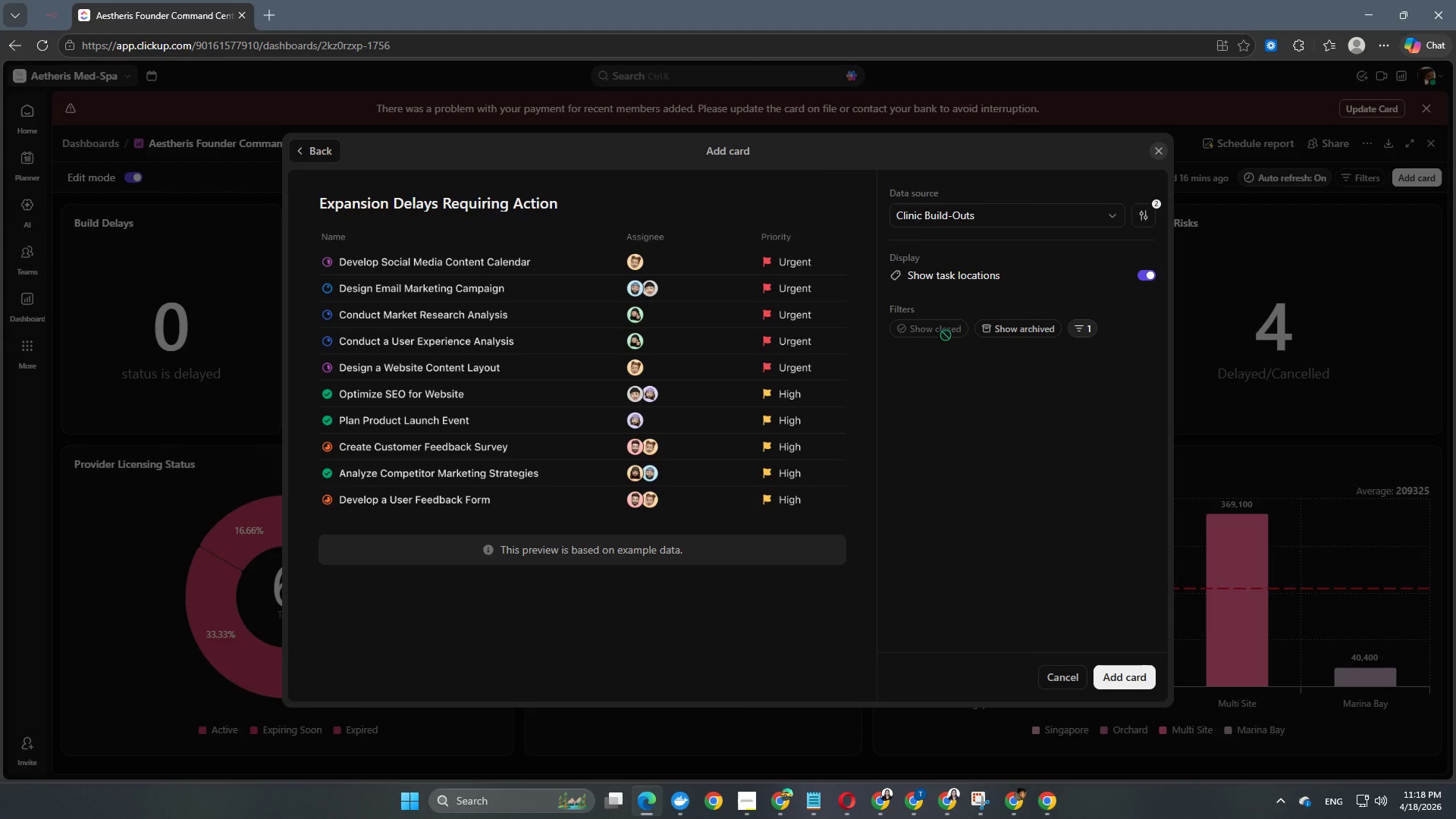 
wait(10.06)
 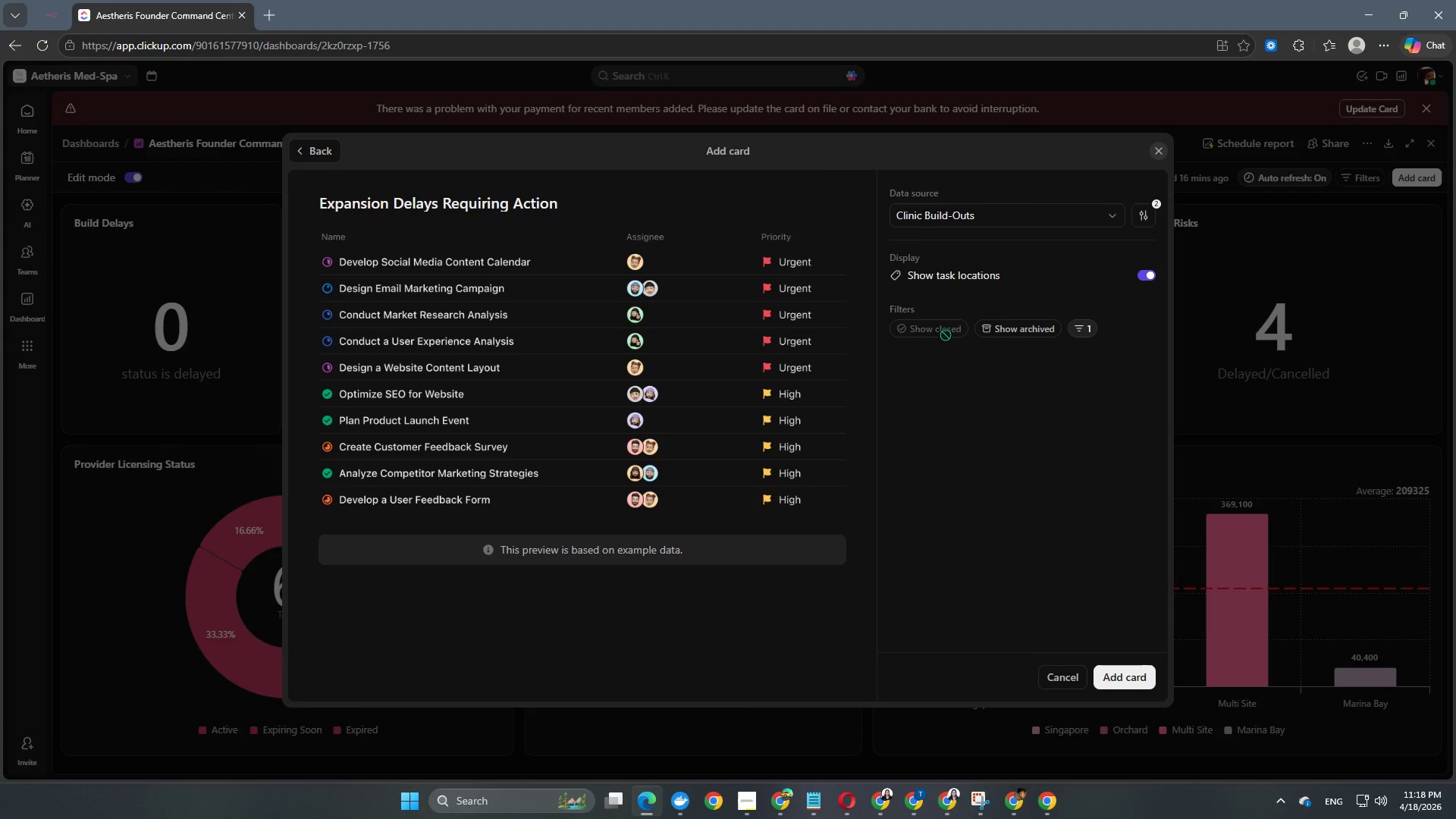 
scroll: coordinate [1150, 526], scroll_direction: down, amount: 1.0
 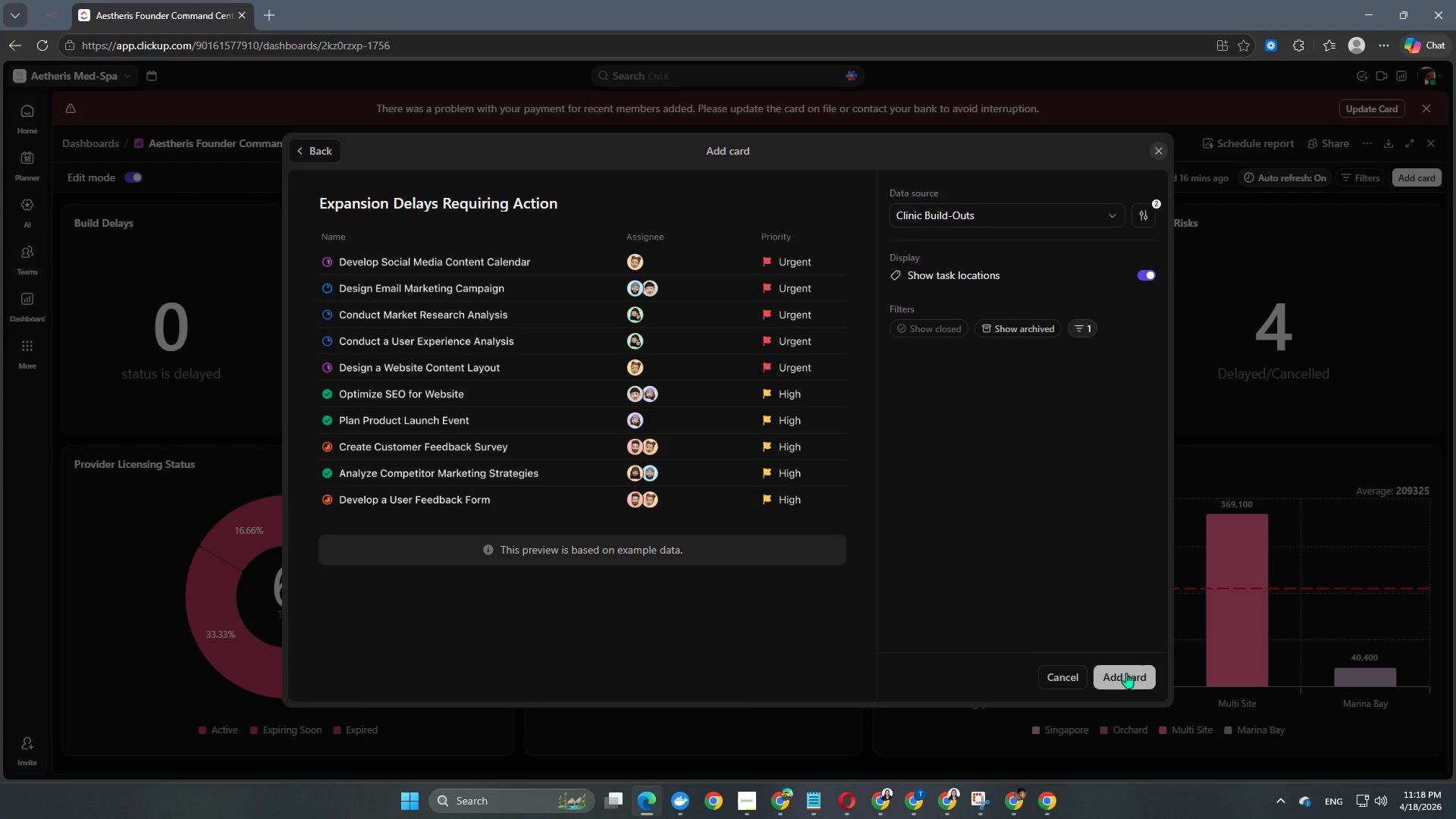 
left_click([1126, 673])
 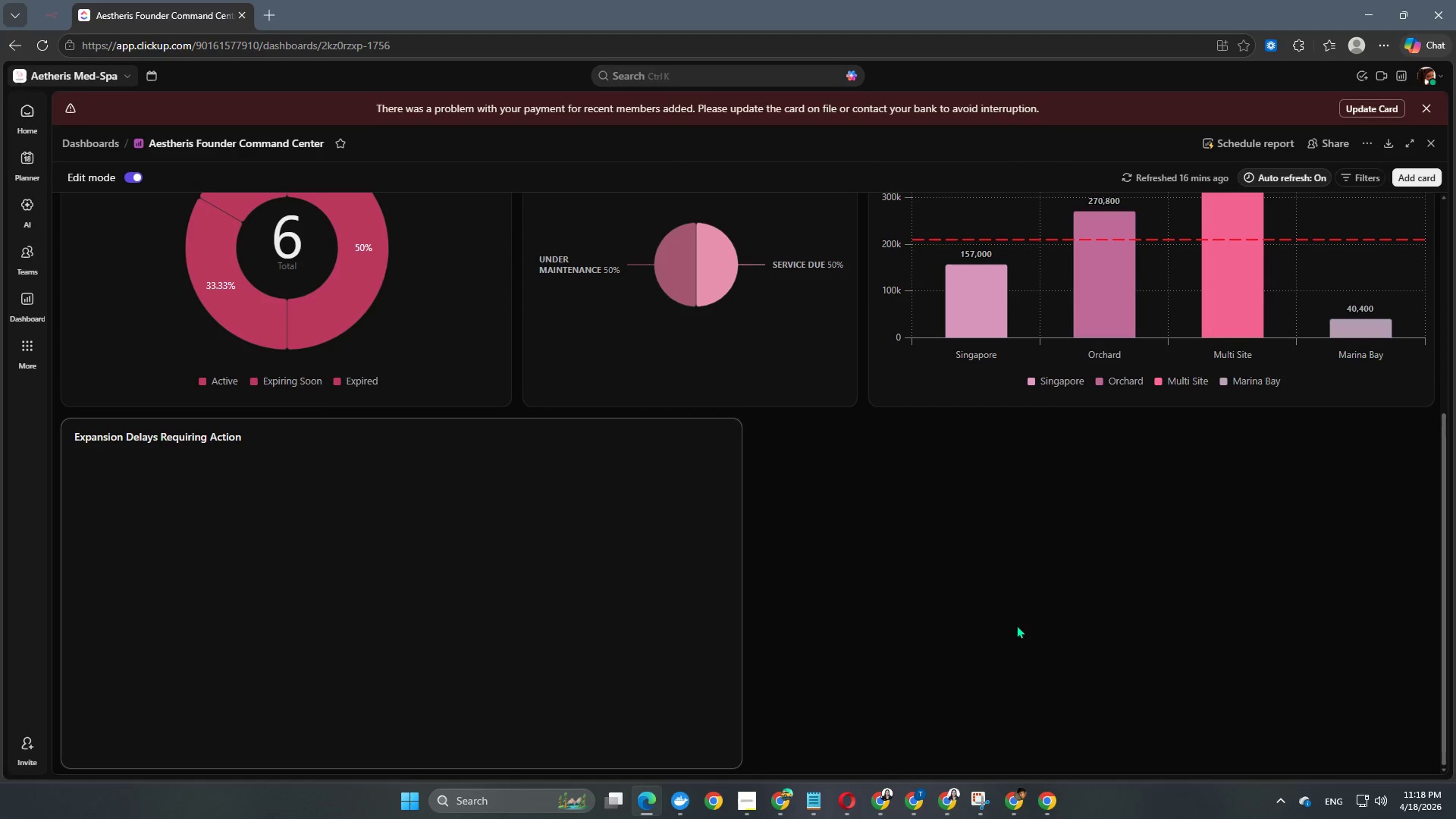 
scroll: coordinate [776, 632], scroll_direction: down, amount: 1.0
 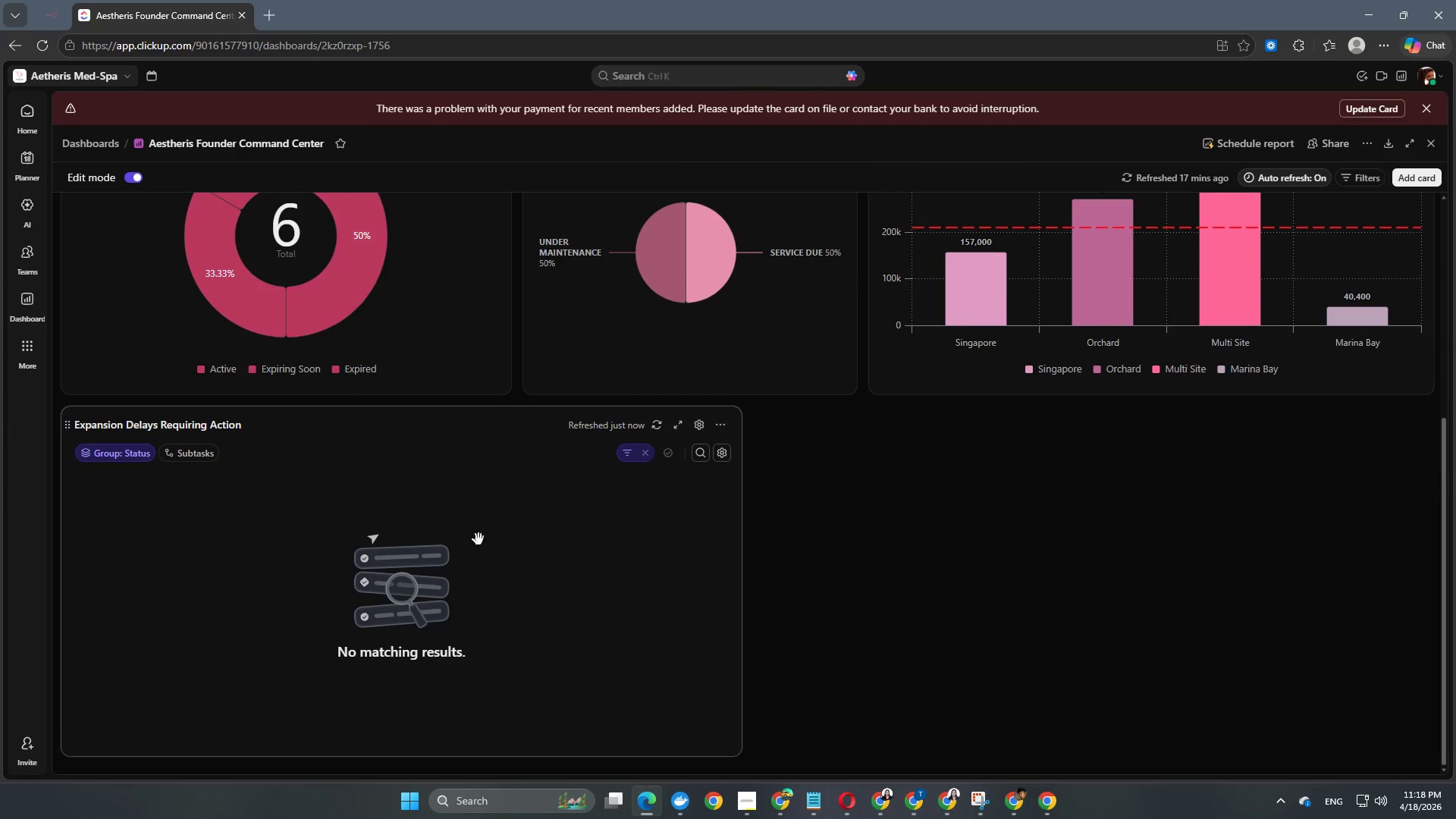 
scroll: coordinate [508, 611], scroll_direction: up, amount: 2.0
 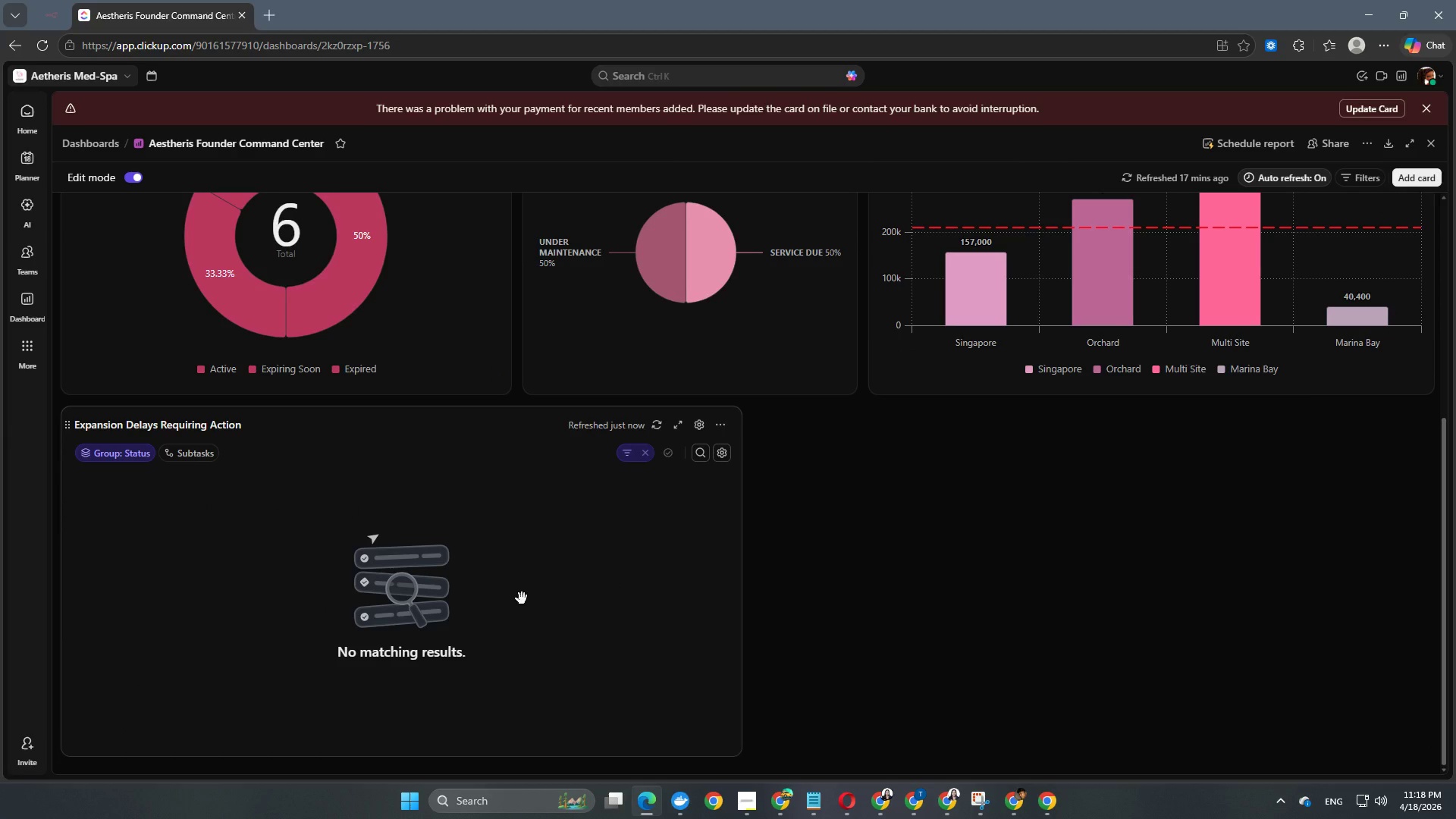 
wait(11.21)
 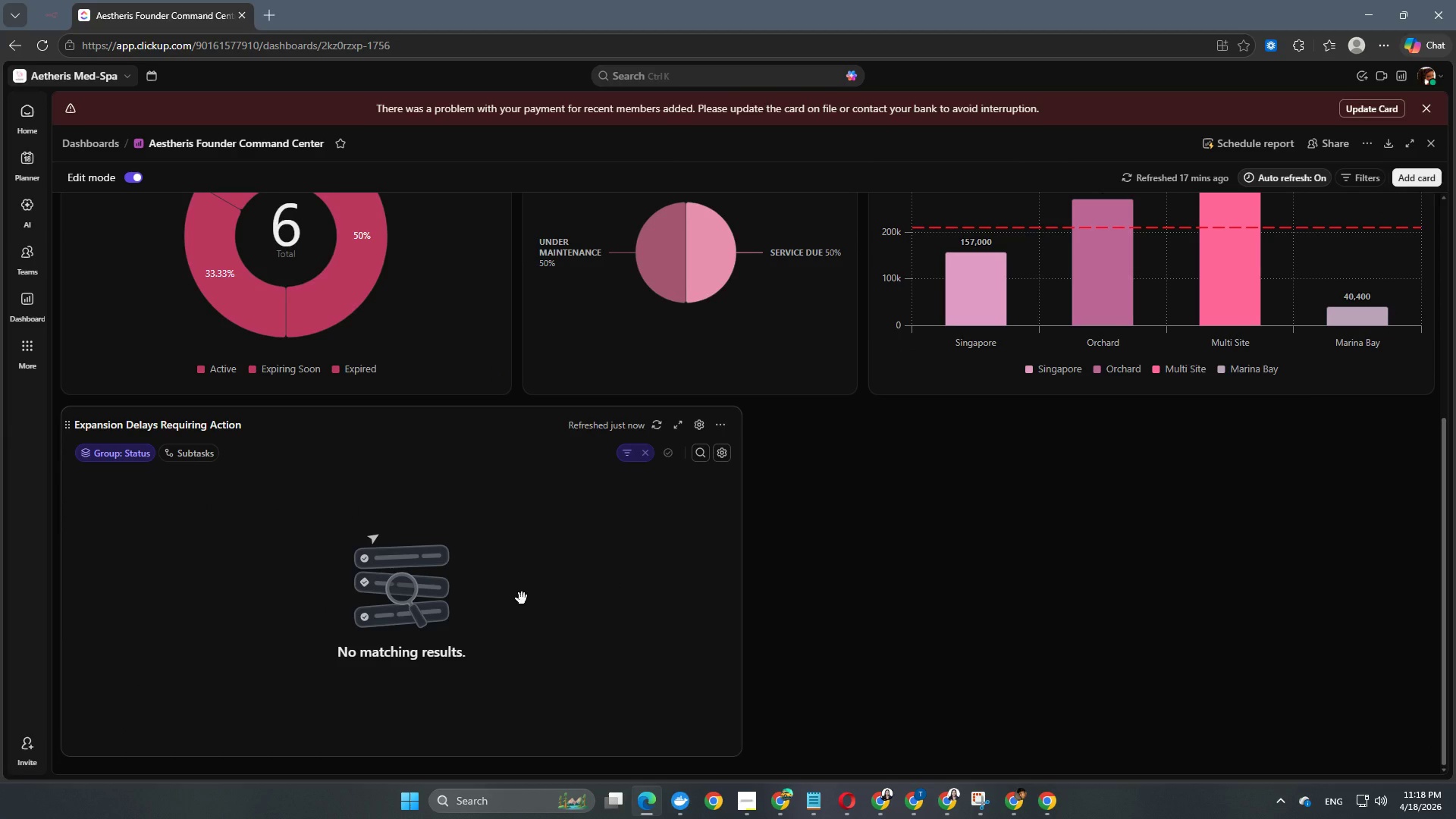 
left_click([1417, 184])
 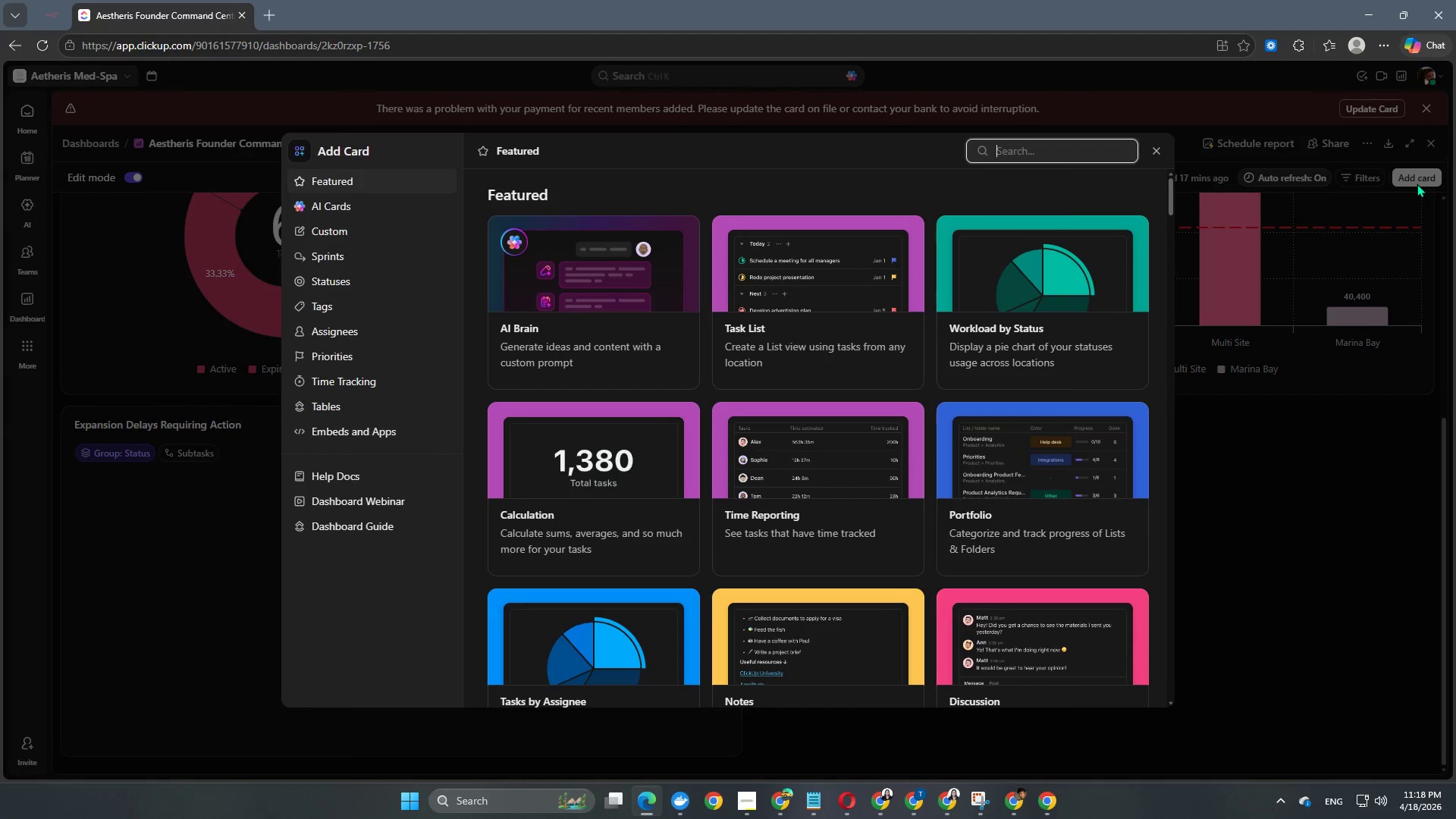 
type(task lis)
 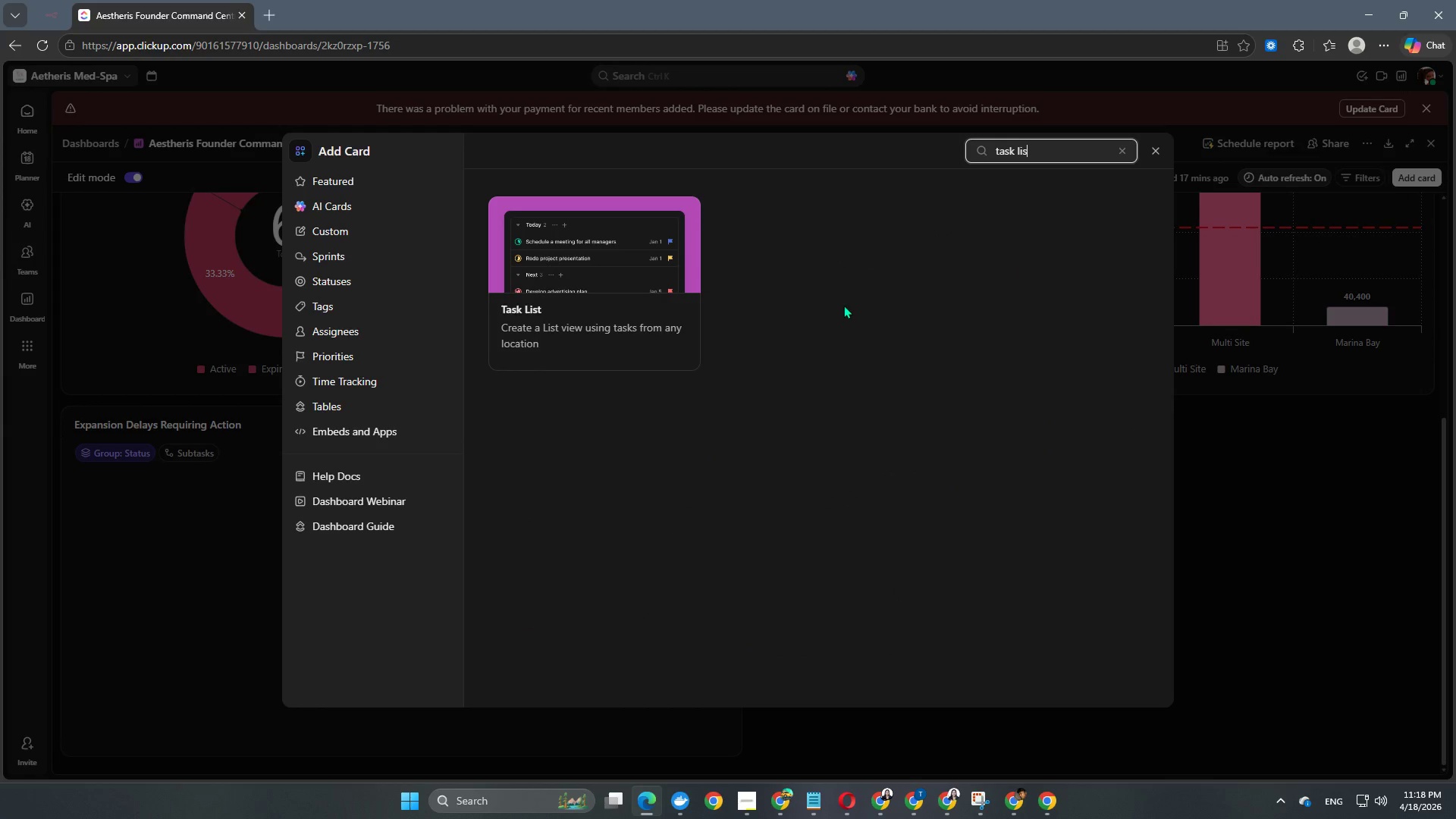 
left_click([648, 311])
 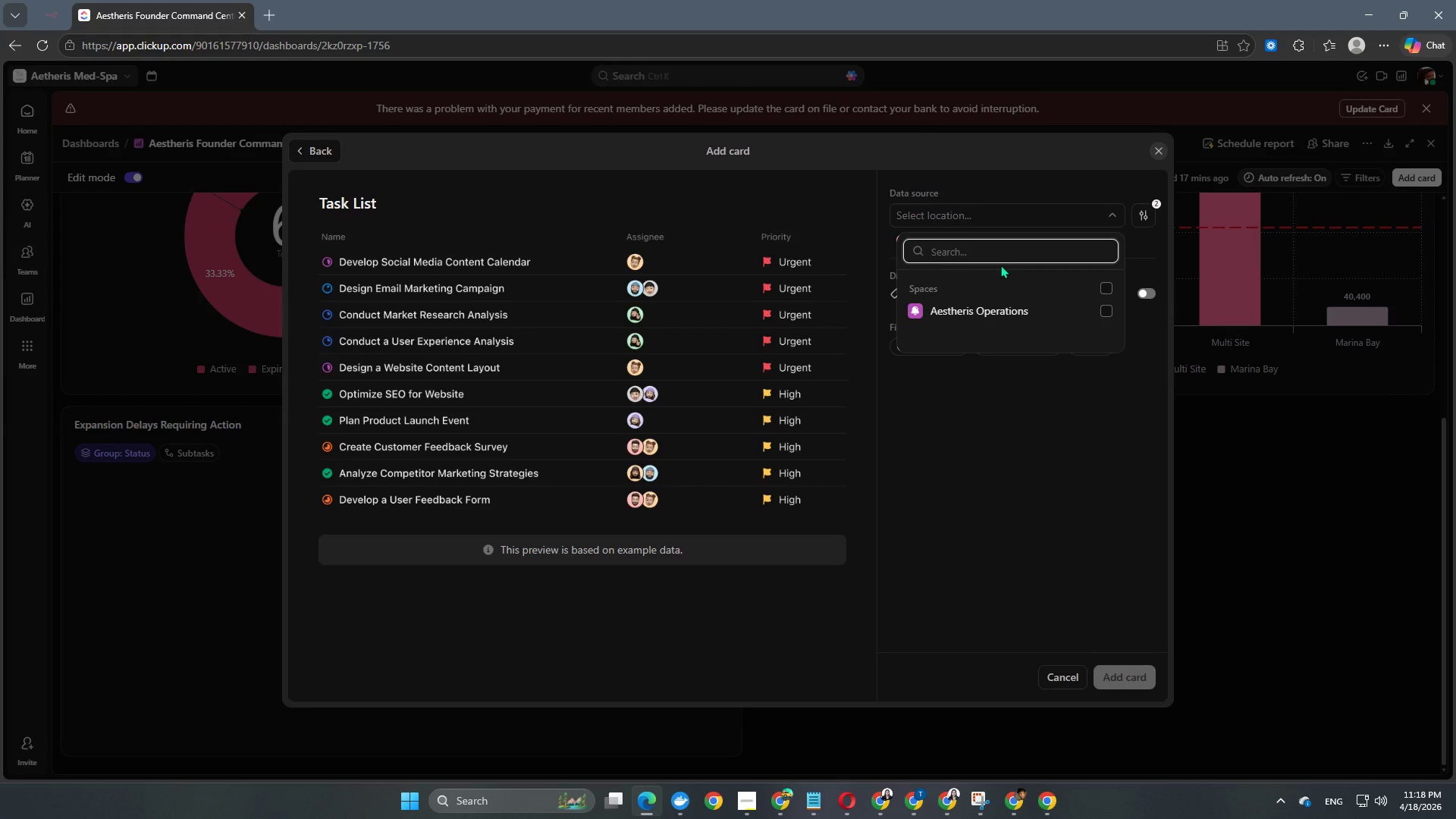 
left_click([911, 314])
 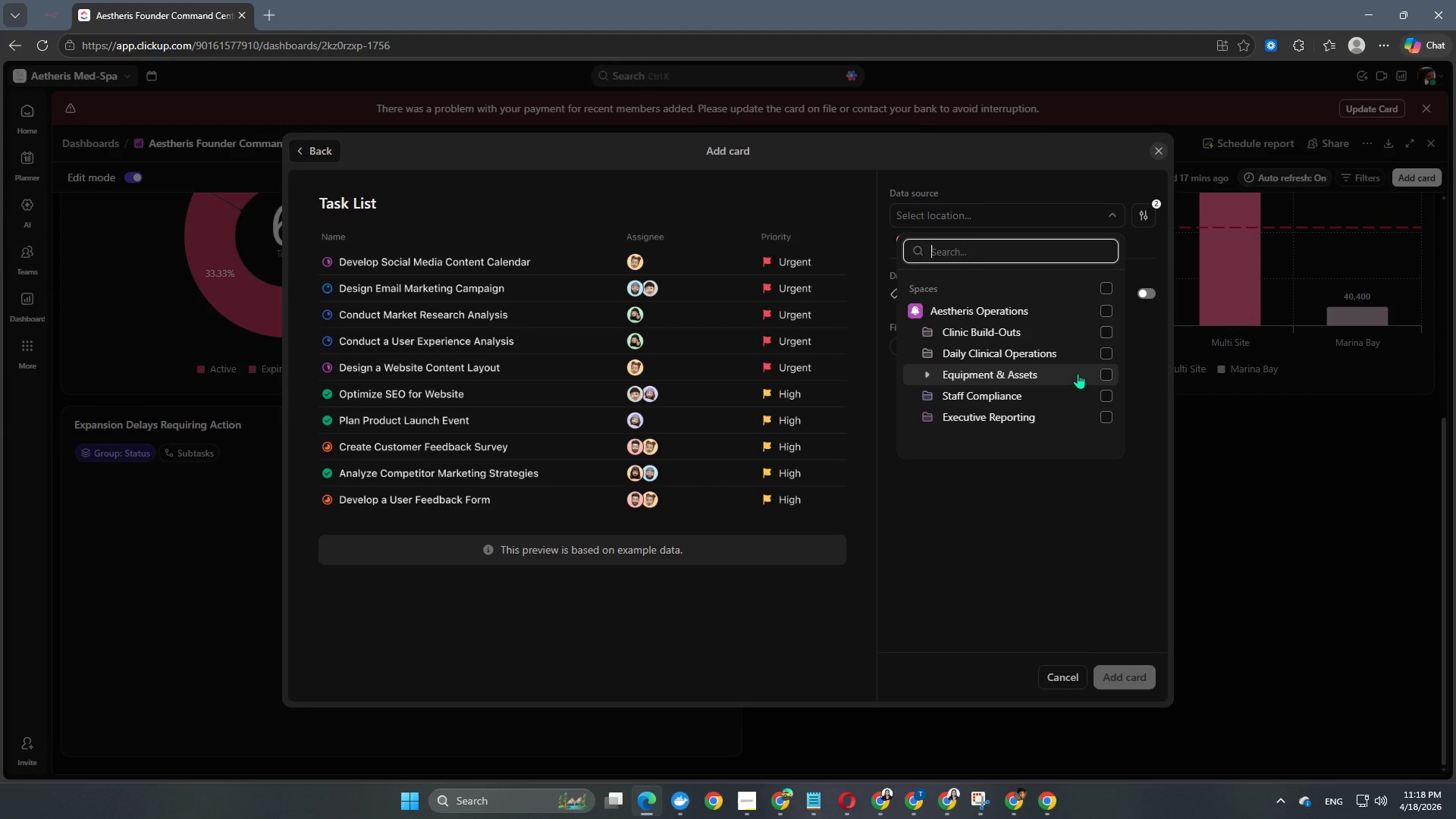 
mouse_move([1108, 391])
 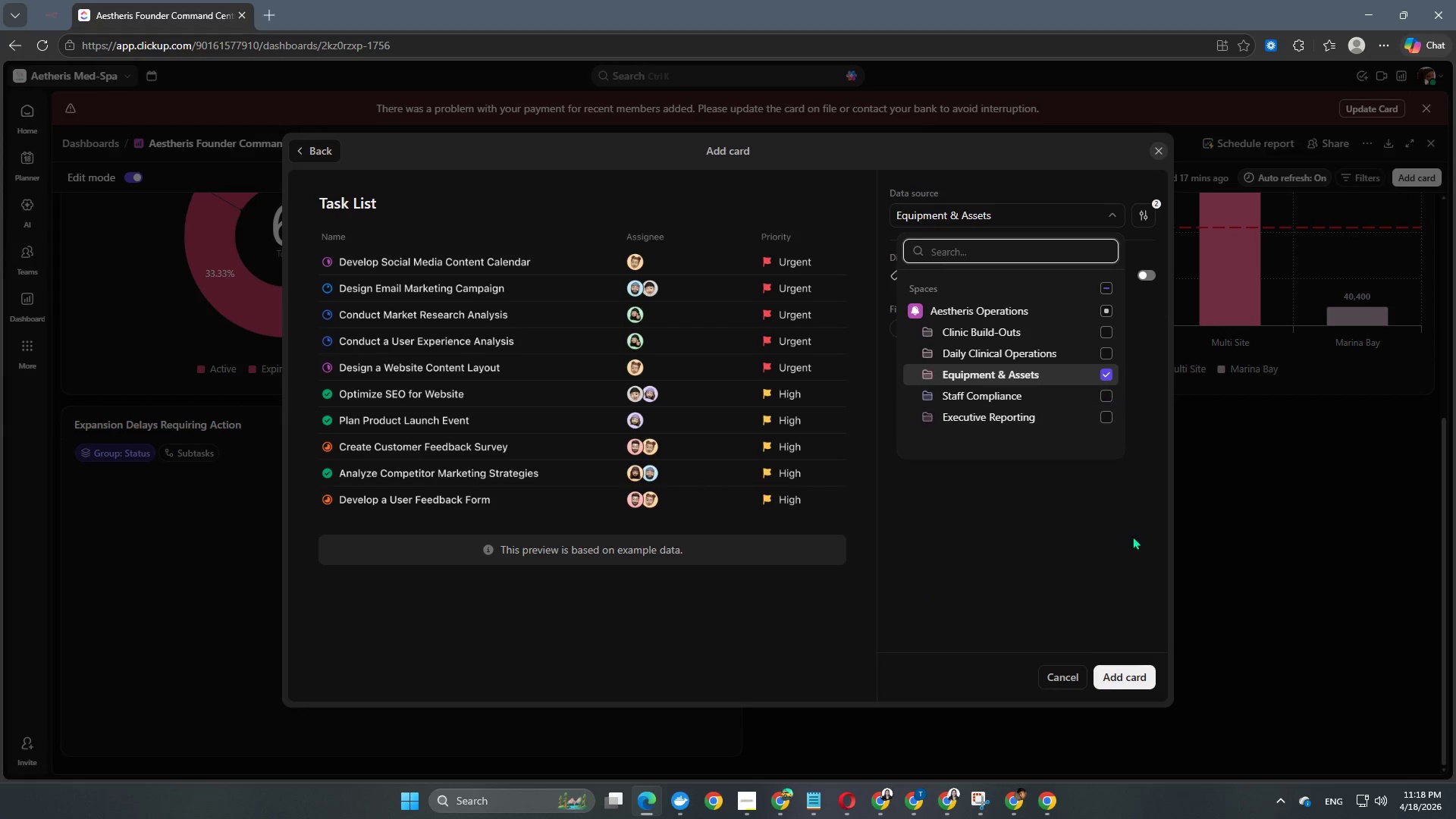 
left_click([1133, 541])
 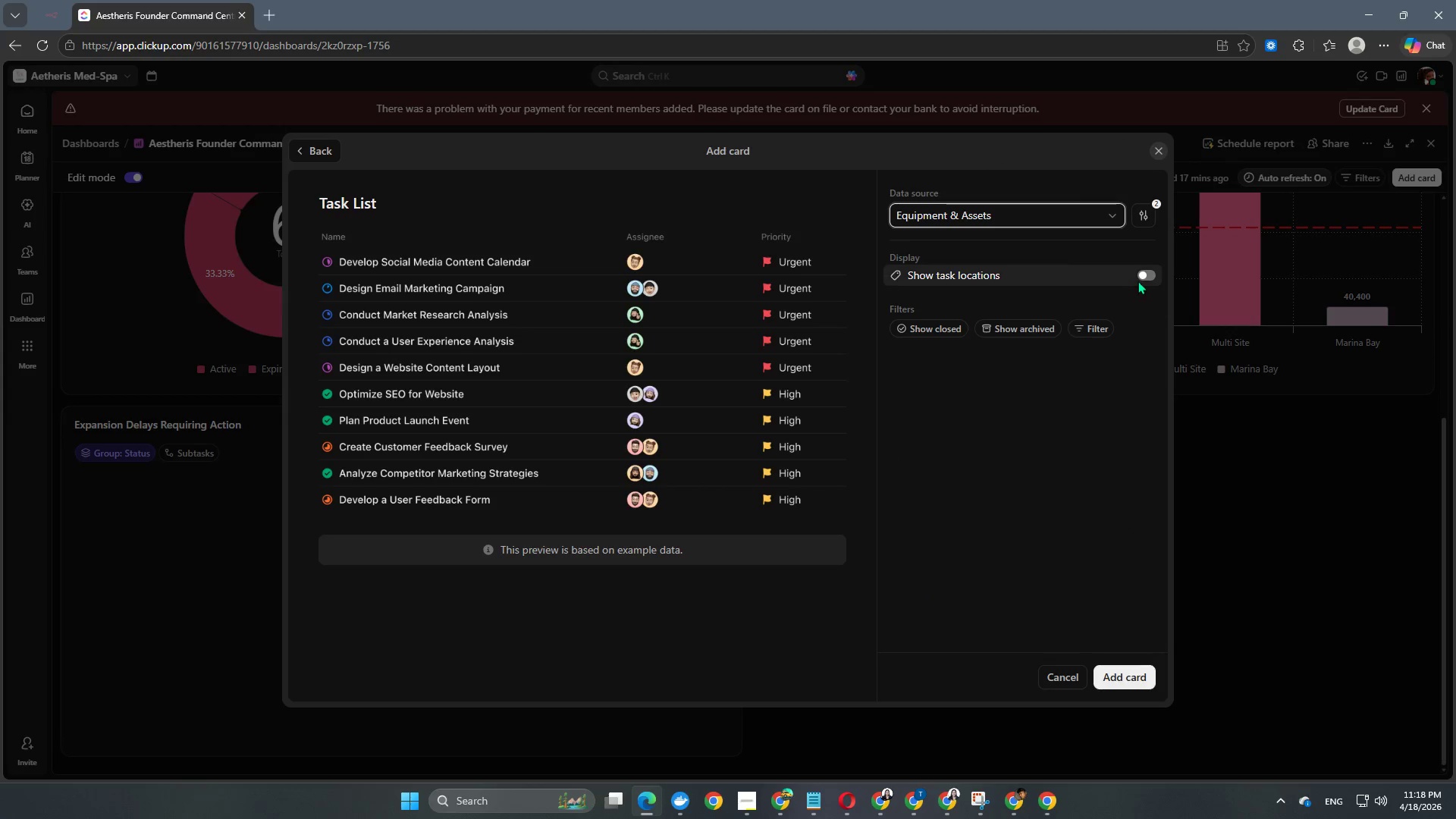 
left_click([1139, 278])
 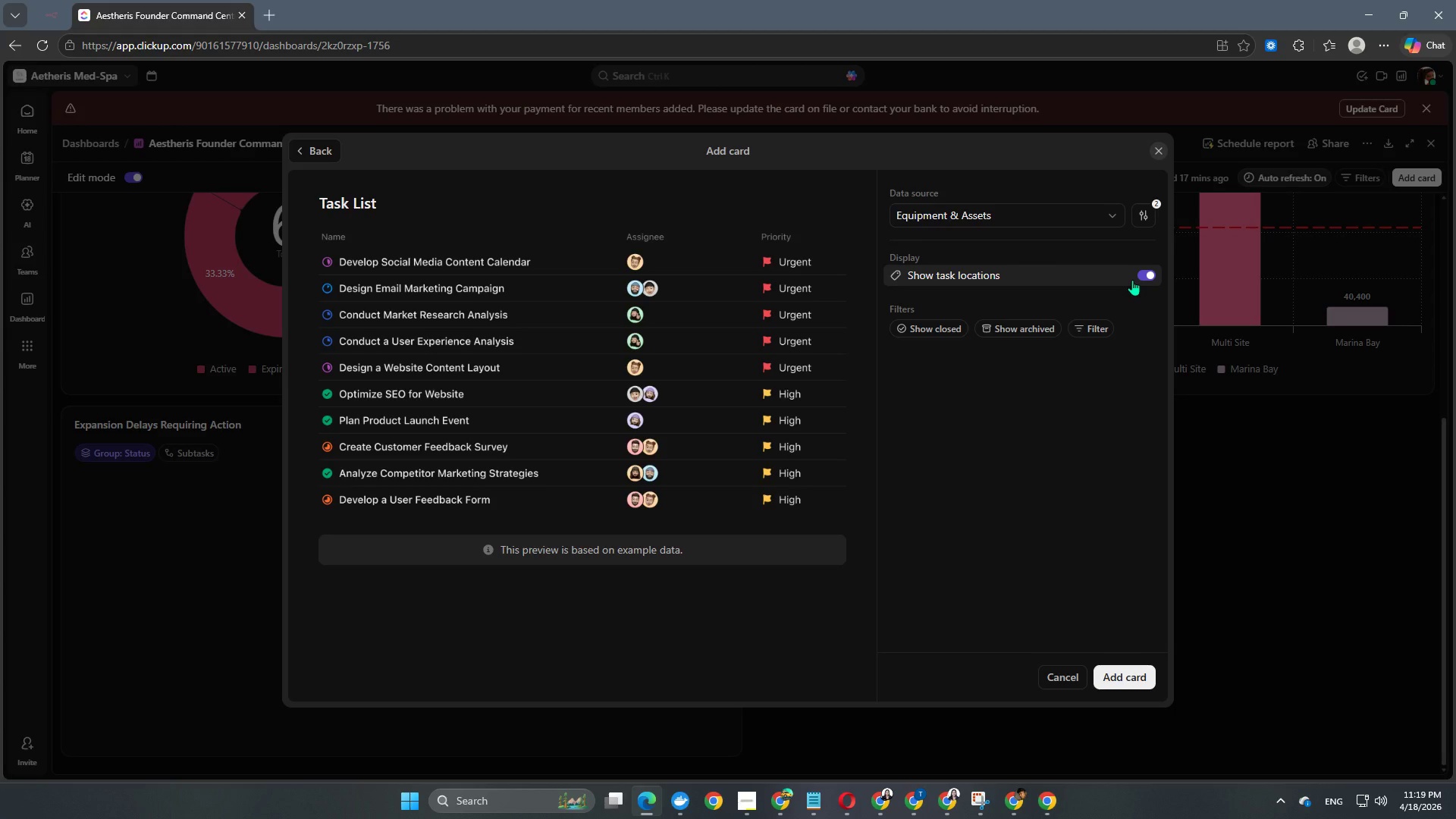 
wait(9.98)
 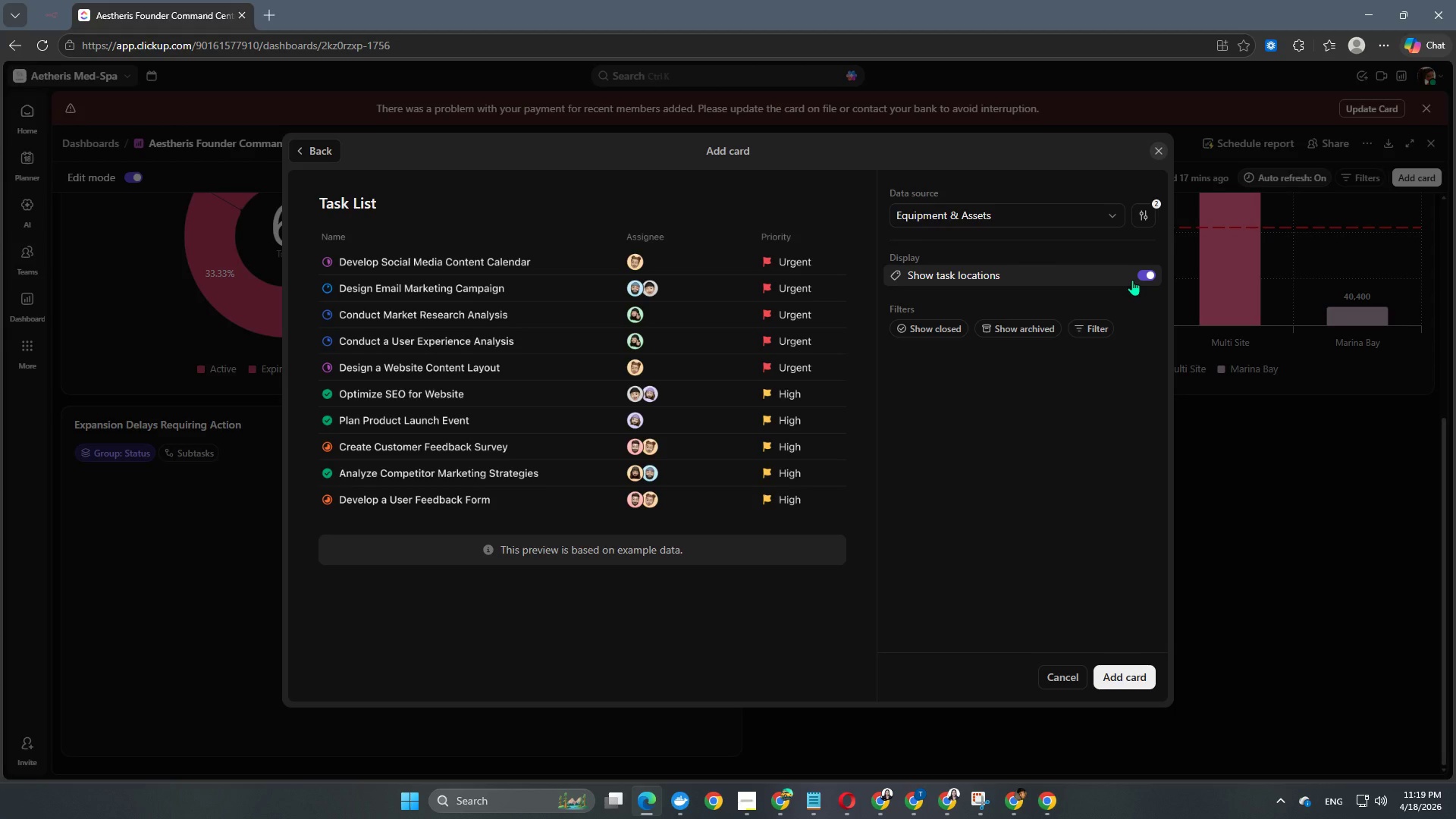 
left_click([1102, 334])
 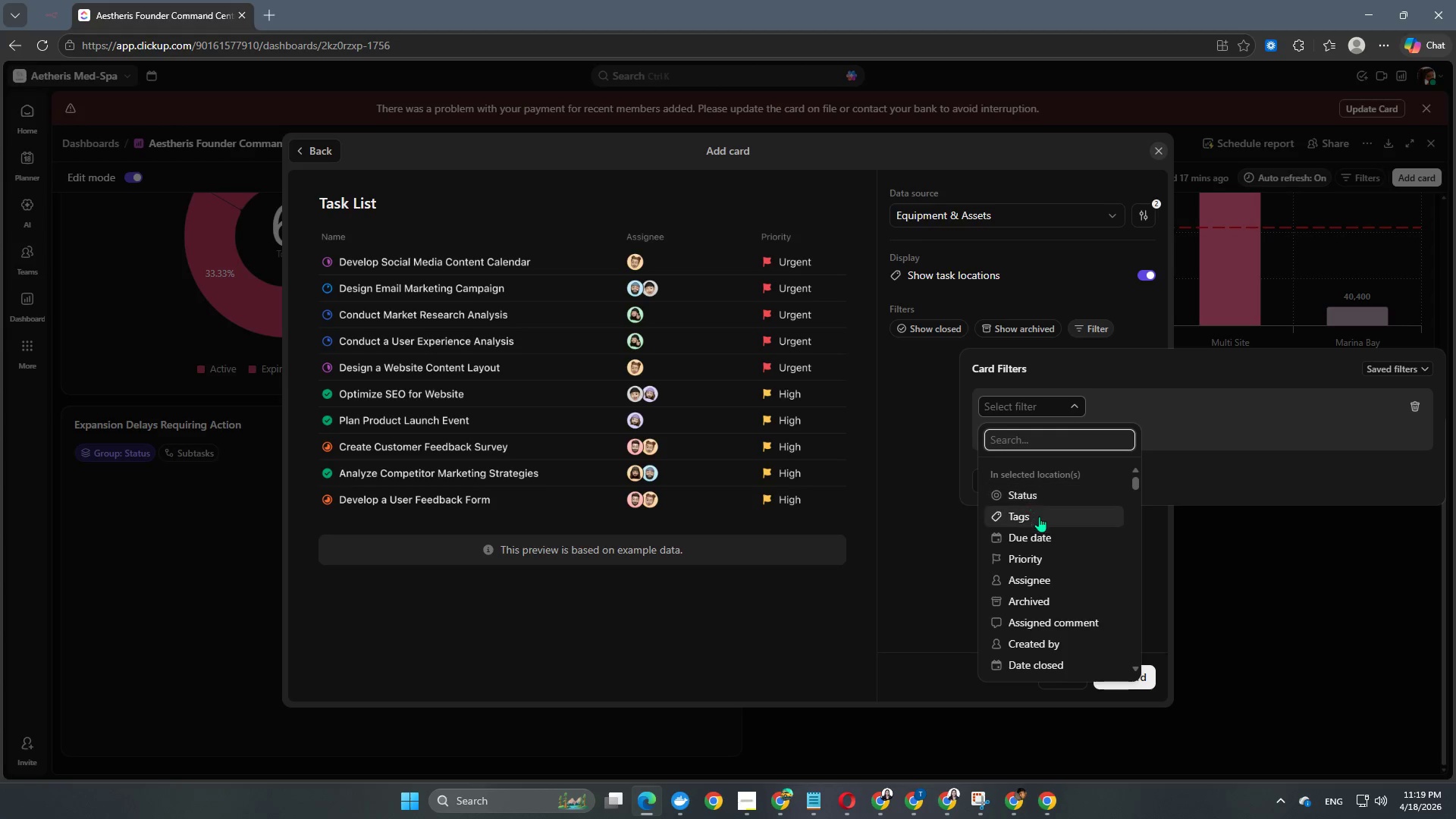 
scroll: coordinate [1053, 541], scroll_direction: down, amount: 1.0
 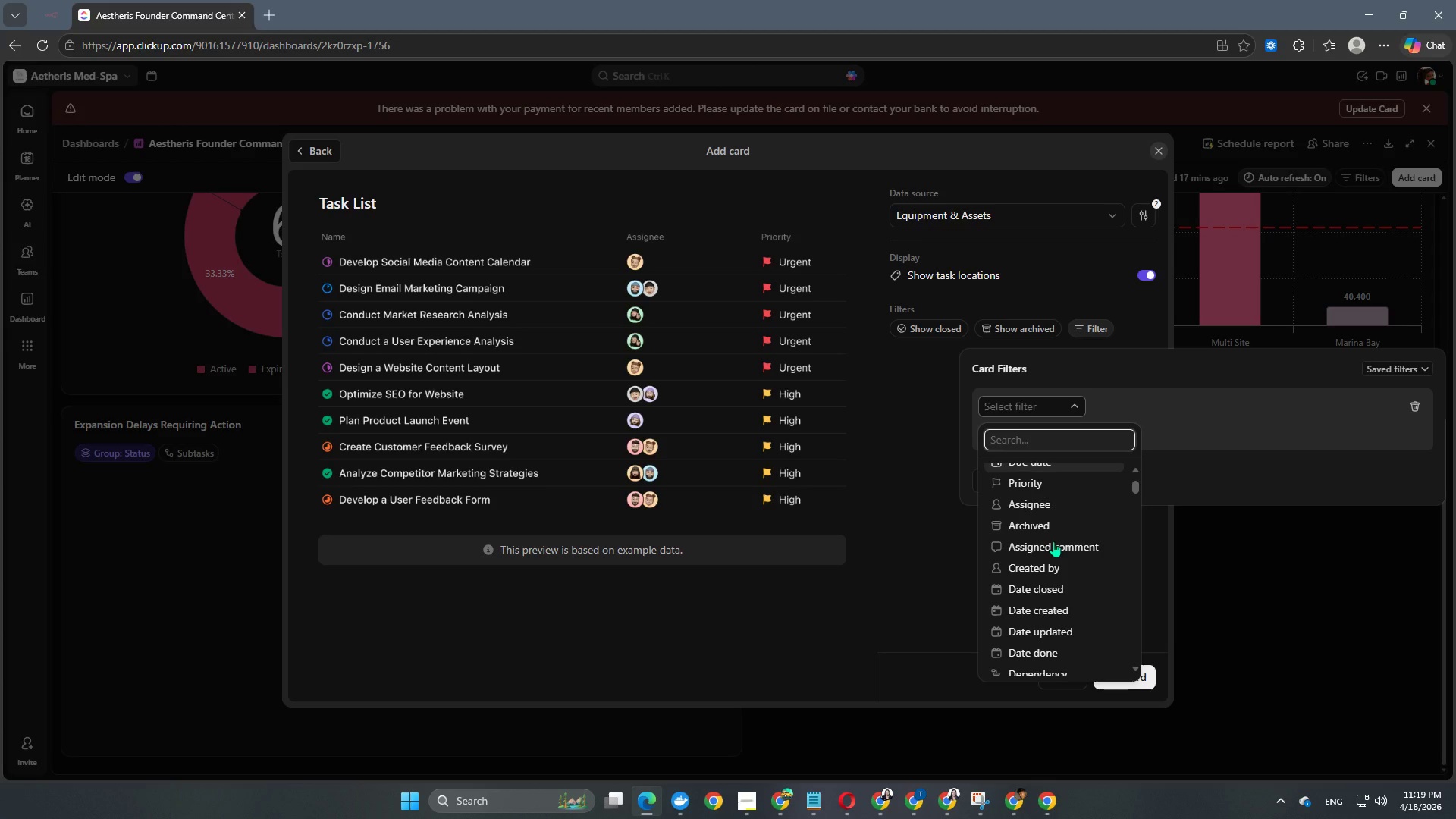 
type(ne)
 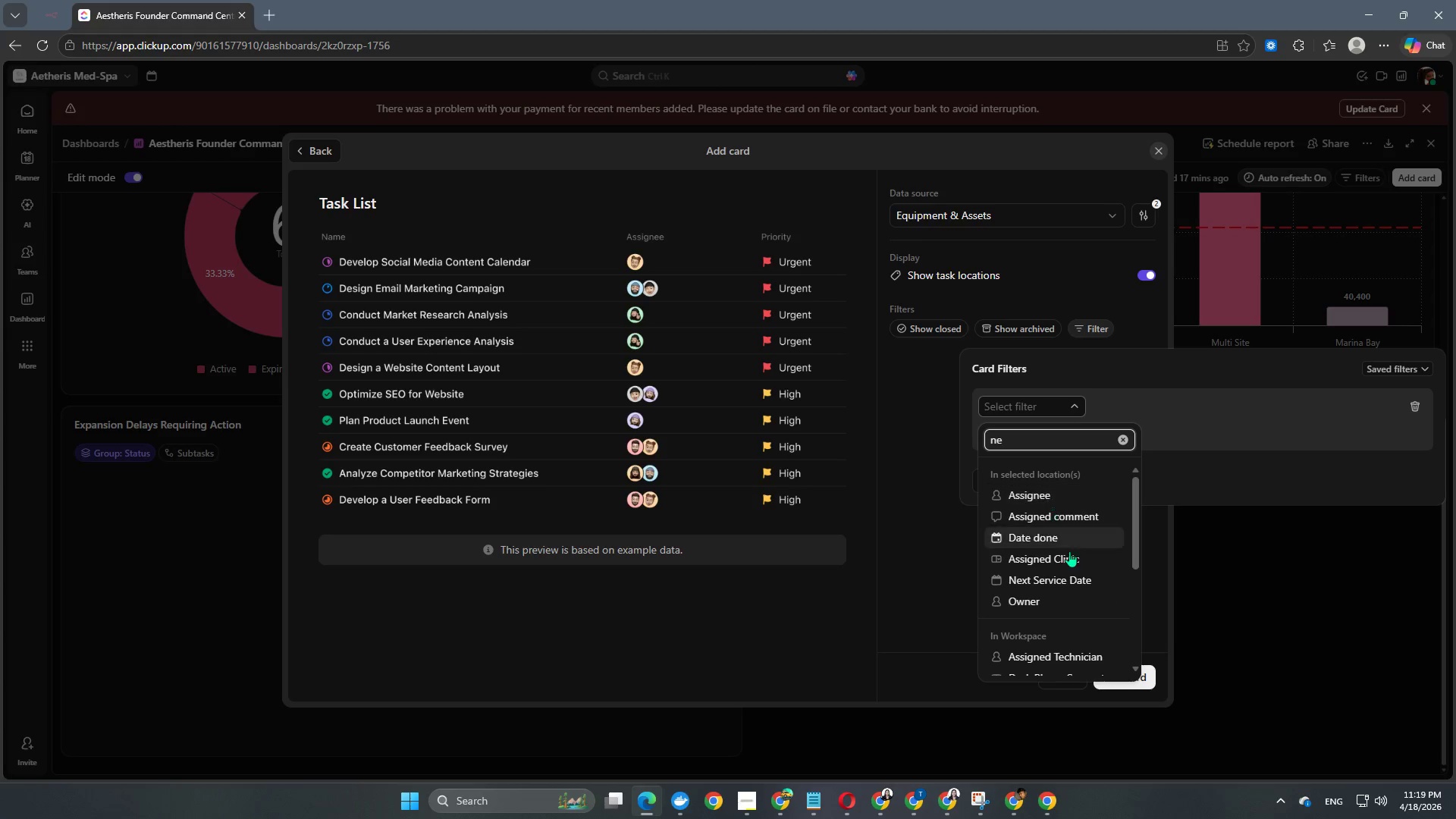 
scroll: coordinate [1060, 582], scroll_direction: down, amount: 4.0
 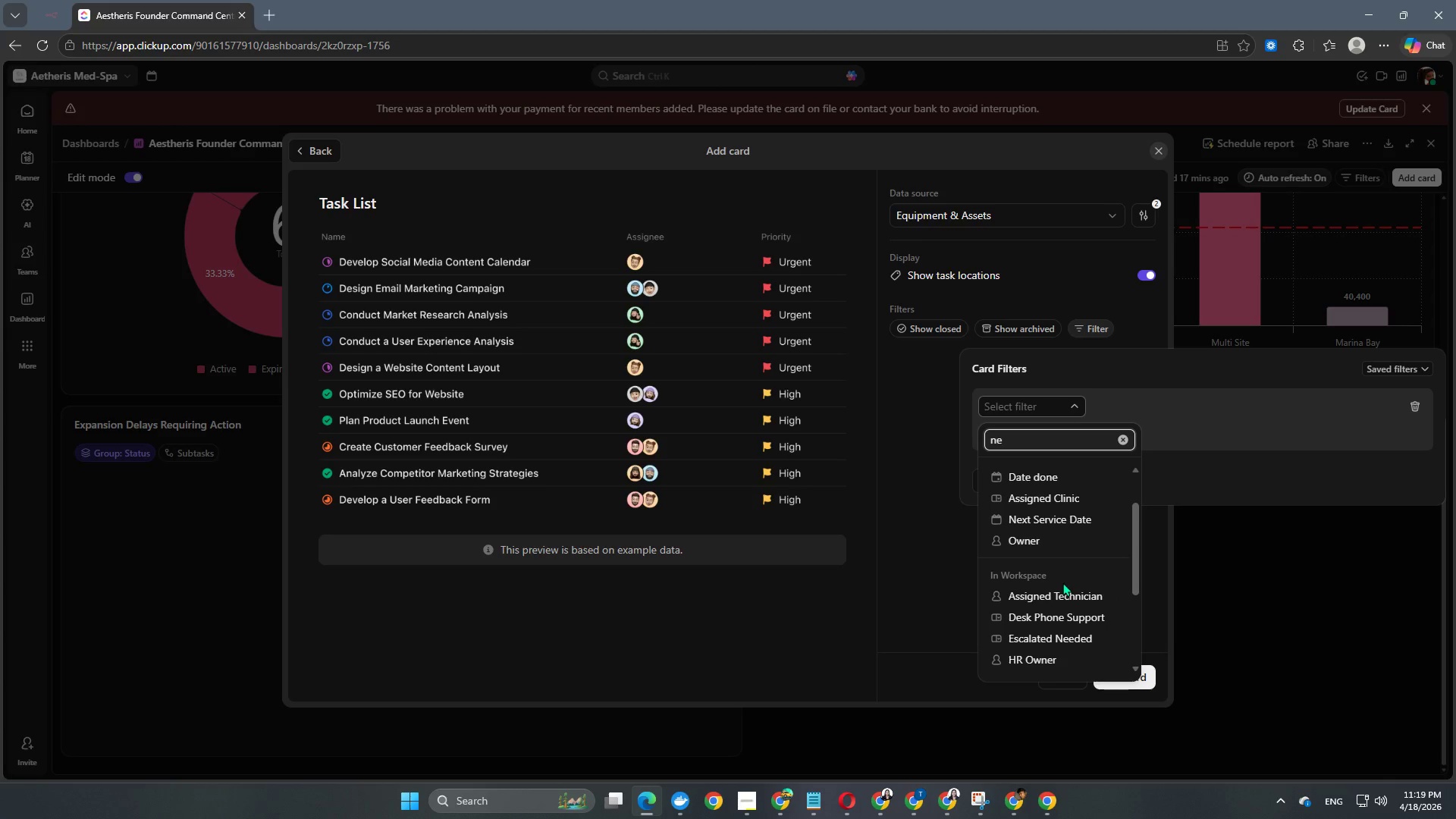 
key(Backspace)
key(Backspace)
key(Backspace)
key(Backspace)
type(ser)
 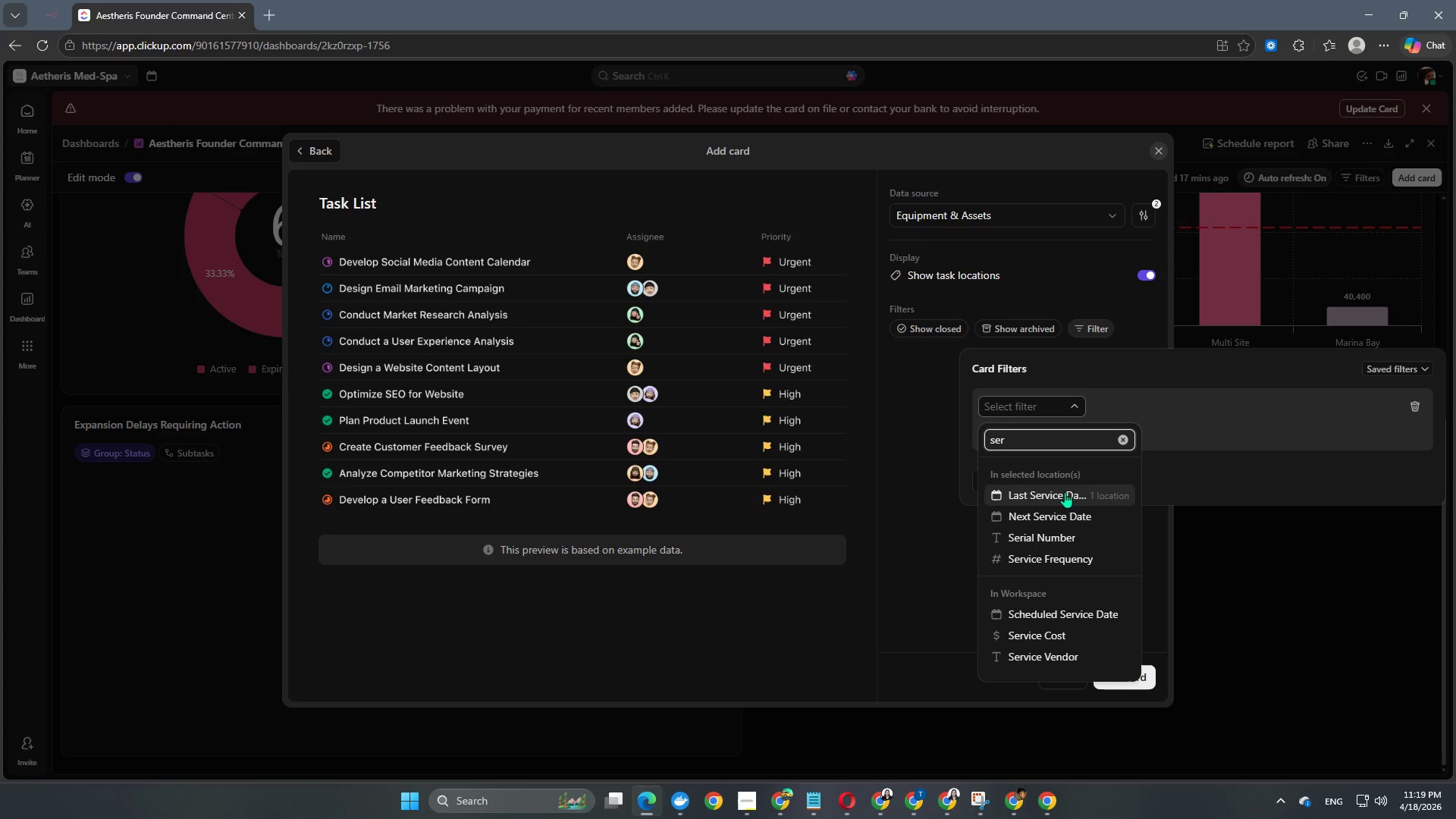 
left_click([1052, 519])
 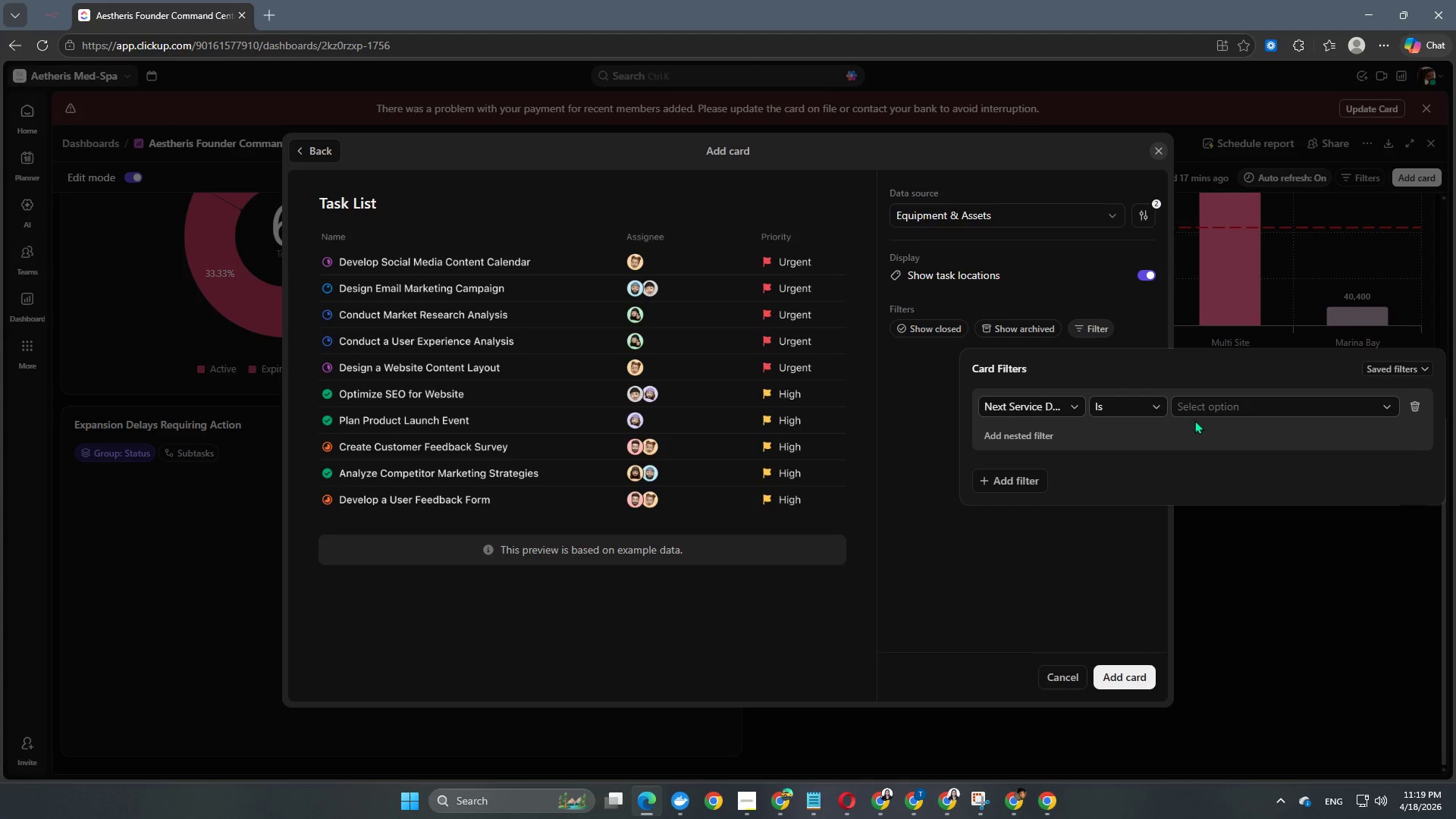 
left_click([1199, 410])
 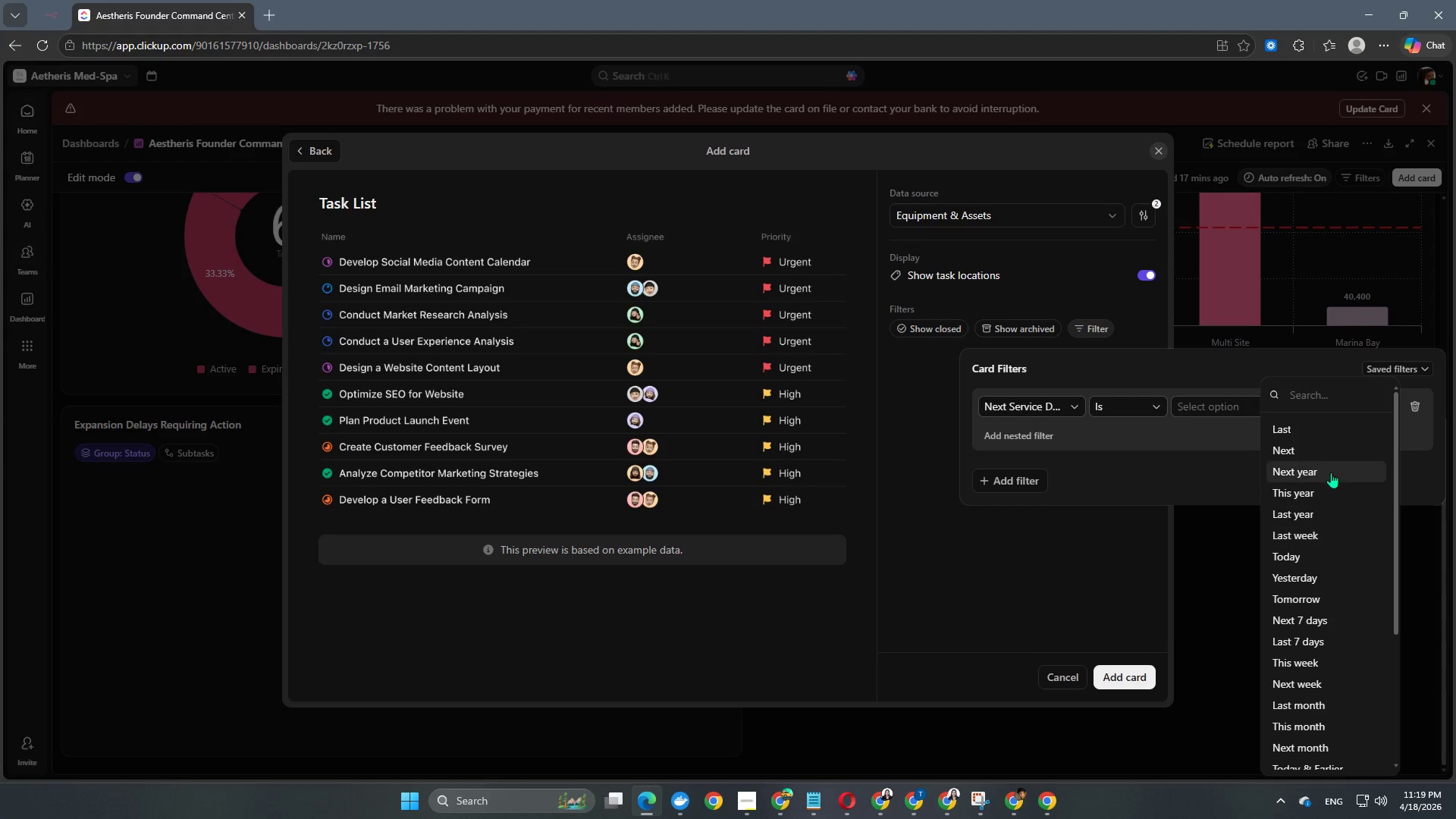 
scroll: coordinate [1310, 609], scroll_direction: down, amount: 5.0
 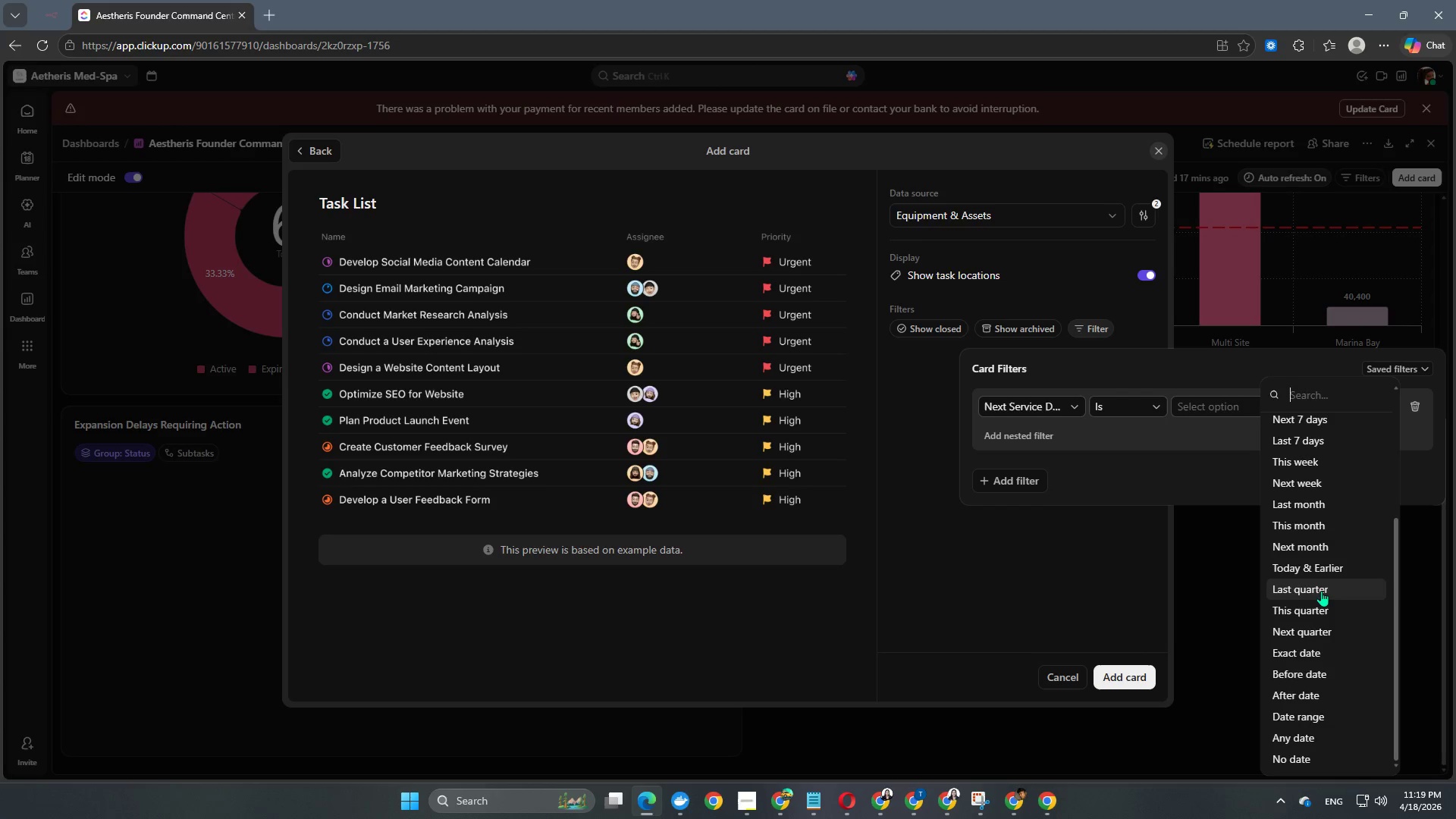 
scroll: coordinate [1313, 626], scroll_direction: up, amount: 2.0
 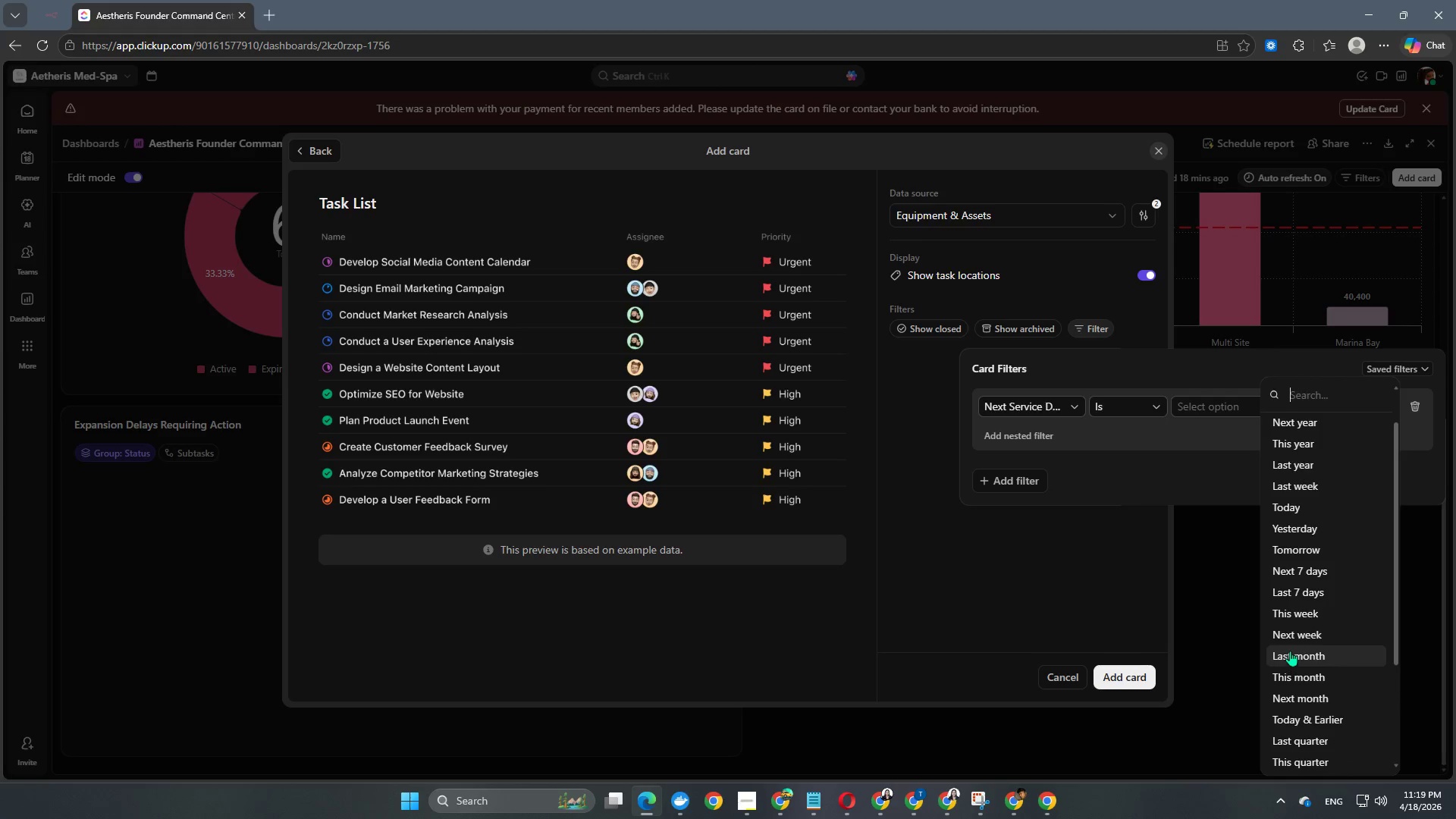 
scroll: coordinate [1298, 641], scroll_direction: down, amount: 2.0
 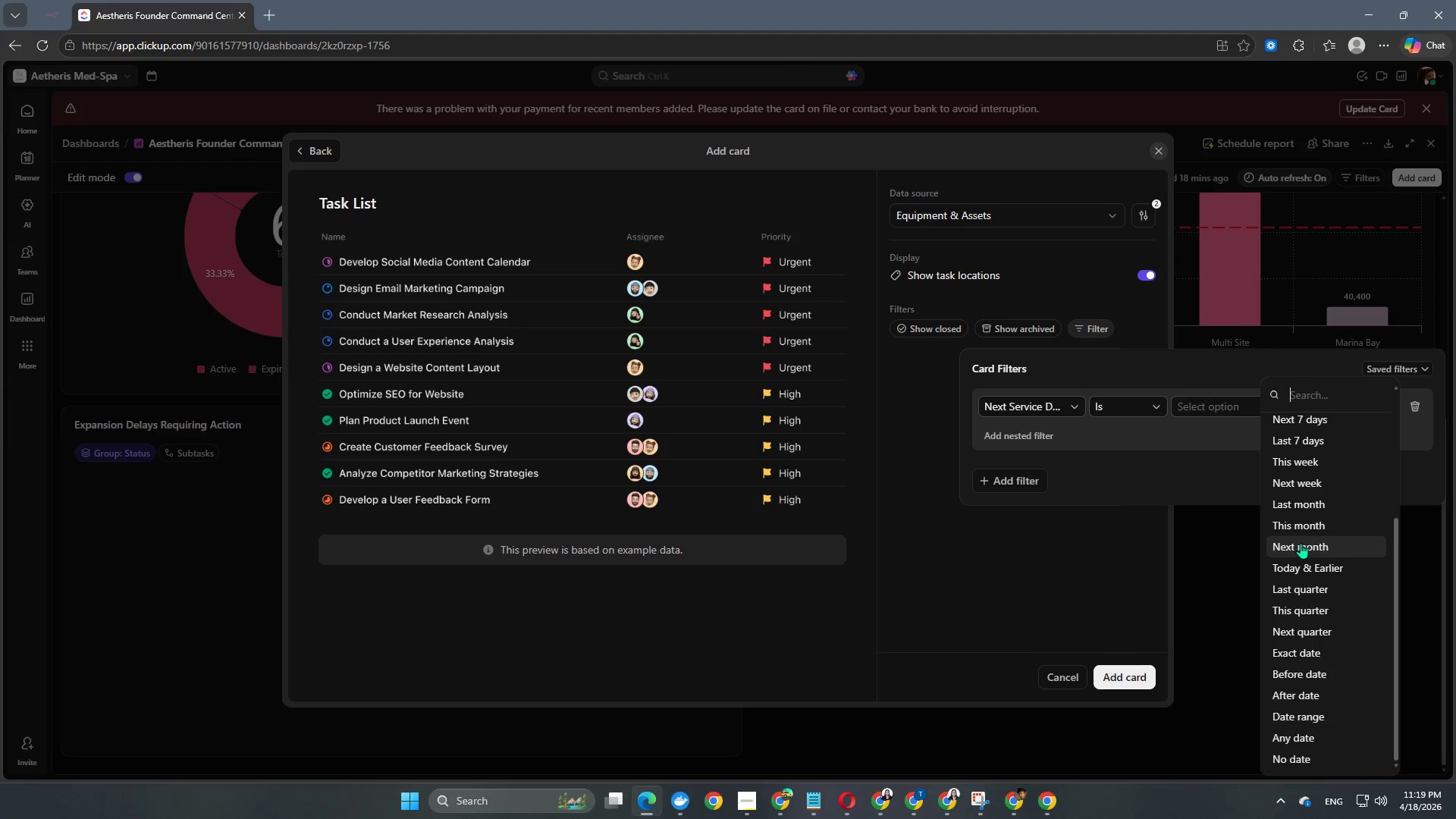 
wait(10.63)
 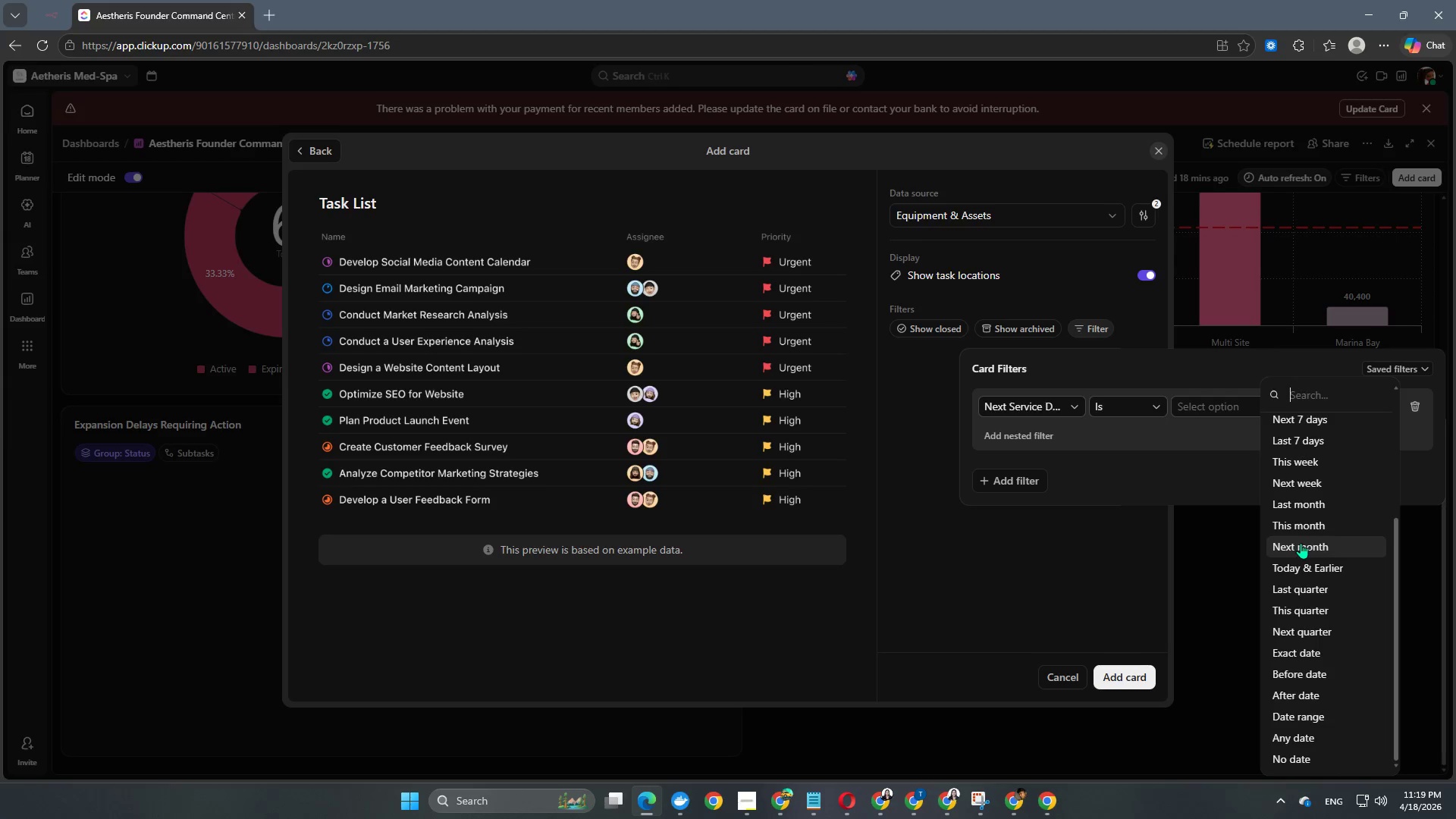 
scroll: coordinate [1339, 613], scroll_direction: up, amount: 2.0
 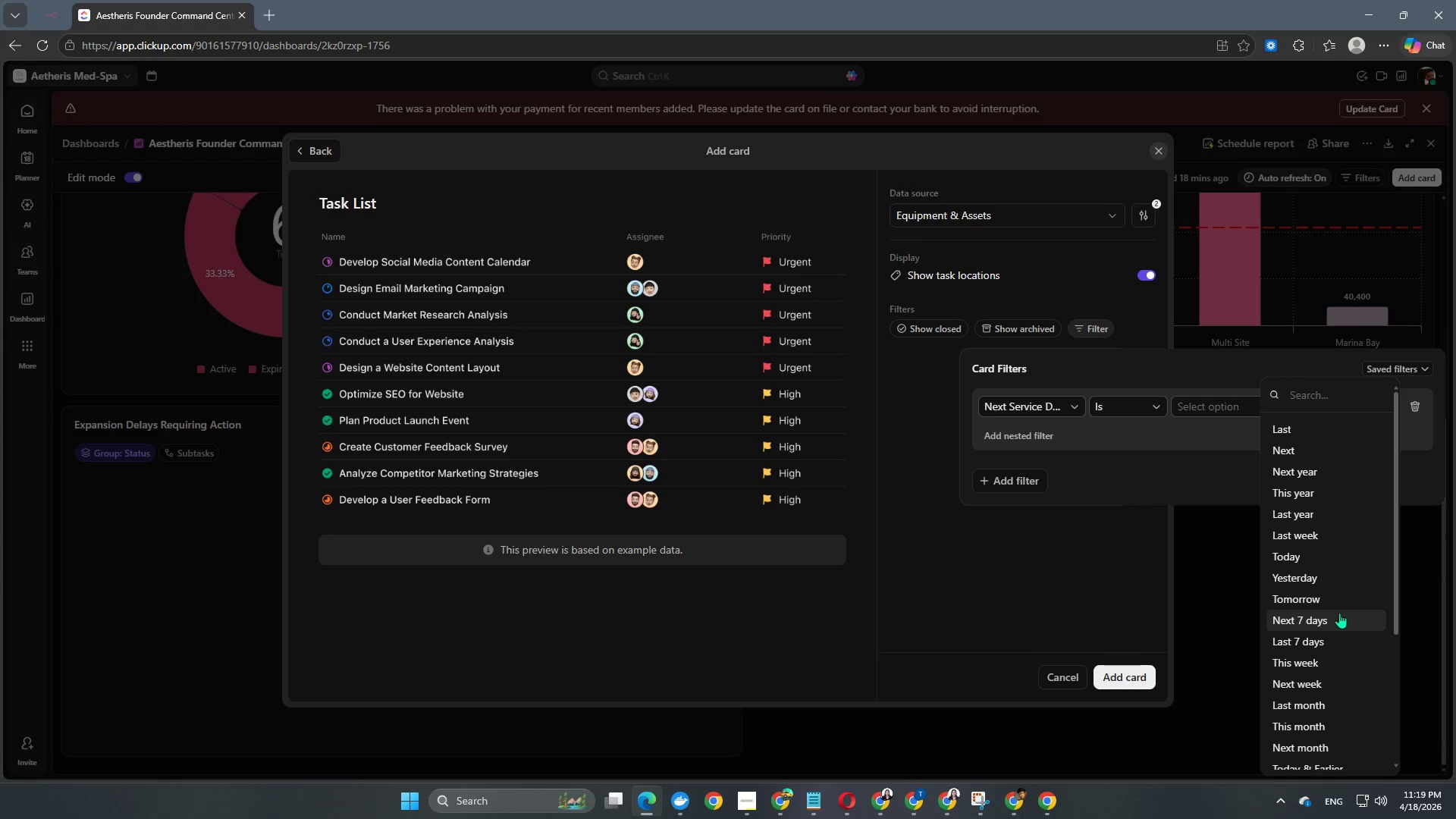 
scroll: coordinate [1338, 617], scroll_direction: down, amount: 7.0
 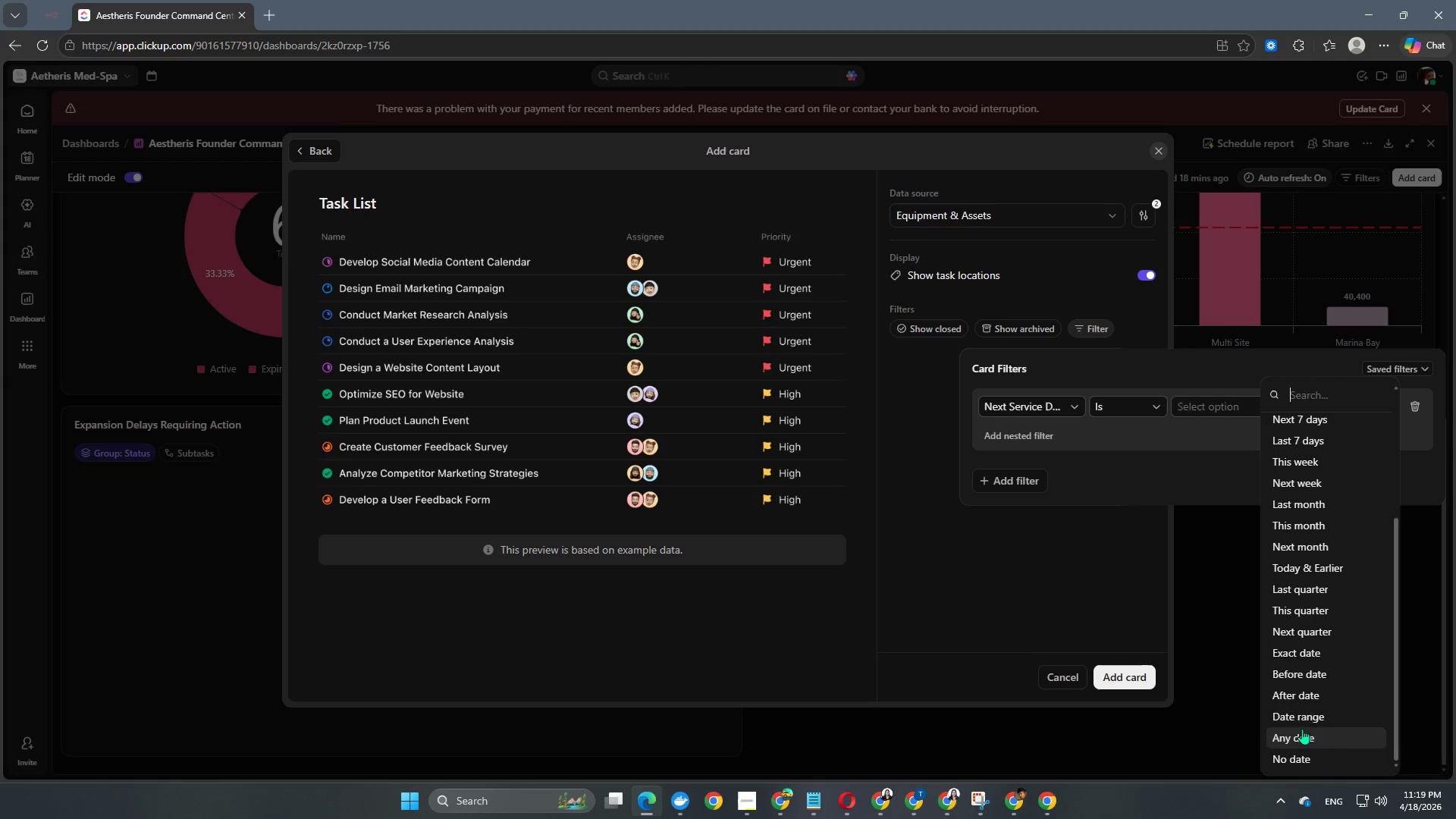 
left_click([1304, 721])
 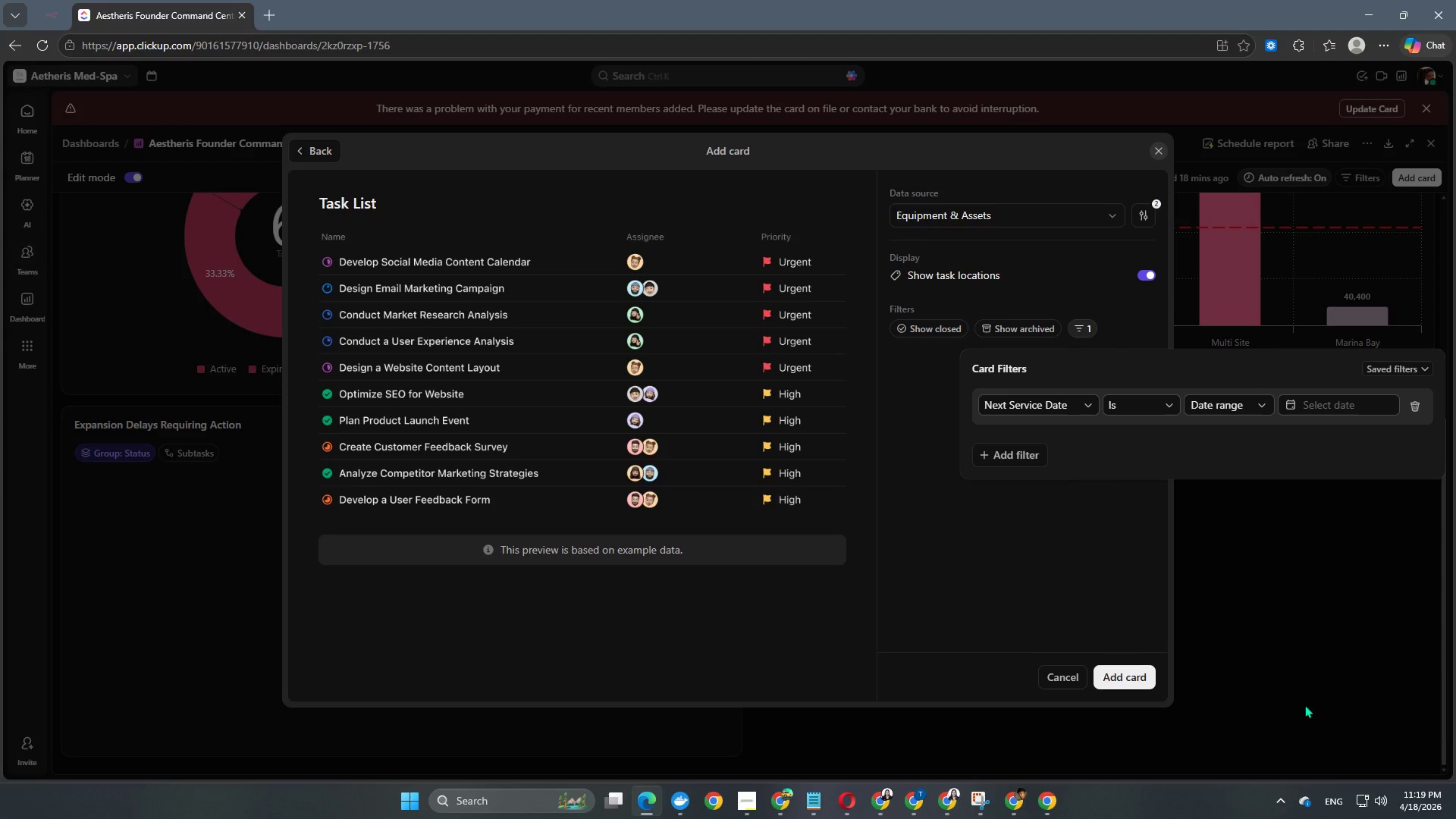 
mouse_move([1326, 423])
 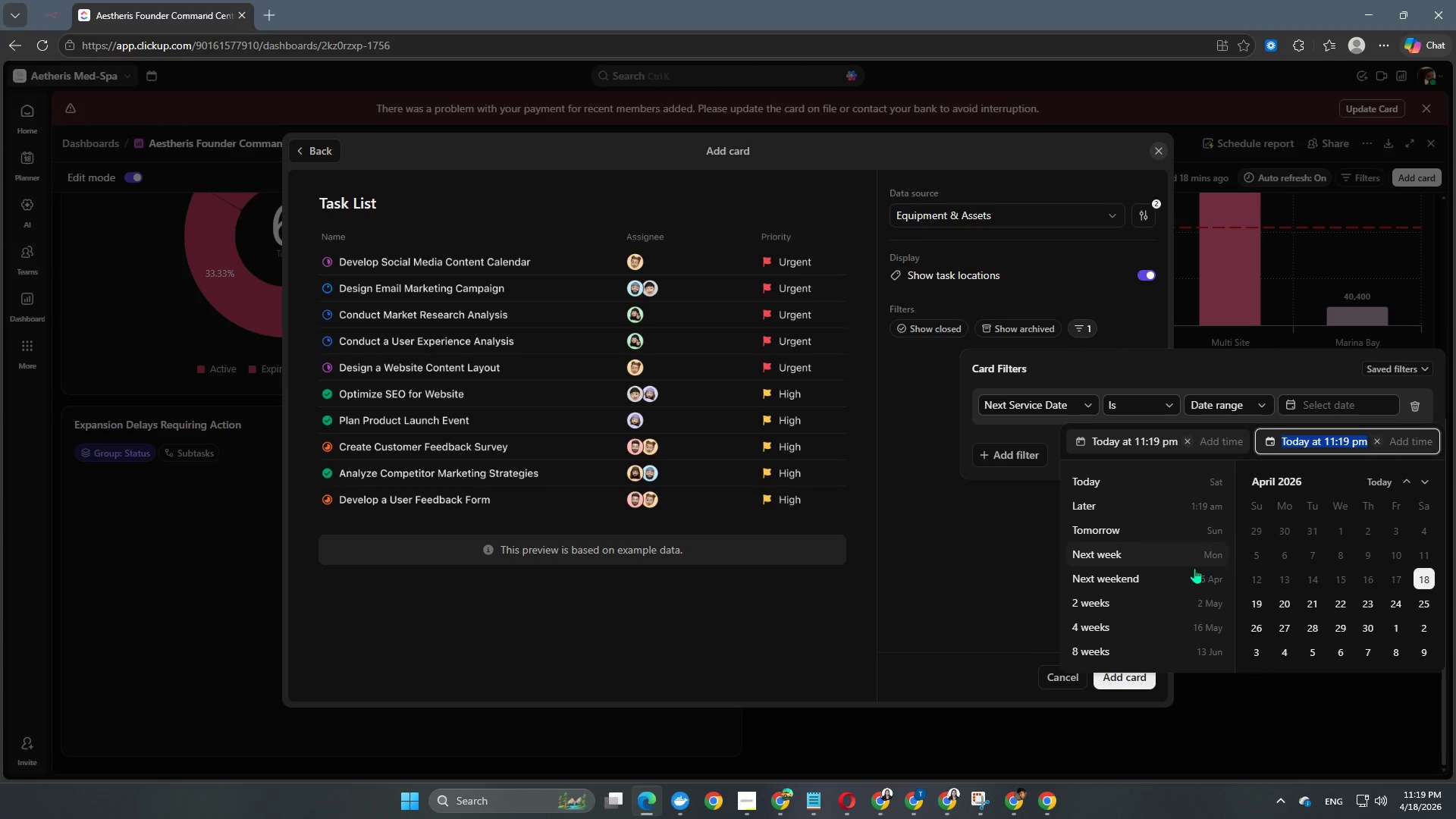 
scroll: coordinate [1185, 576], scroll_direction: down, amount: 4.0
 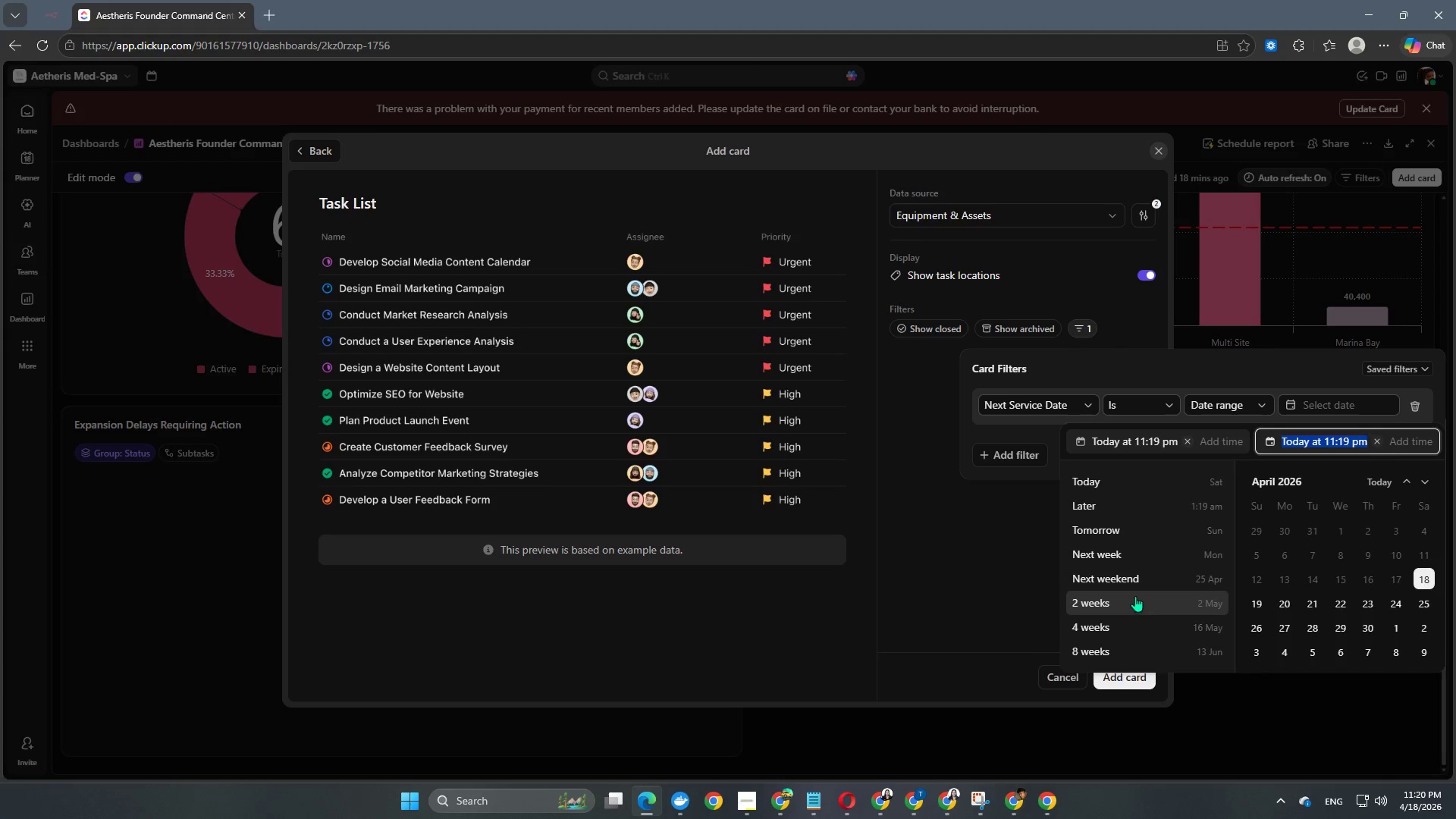 
left_click([1094, 629])
 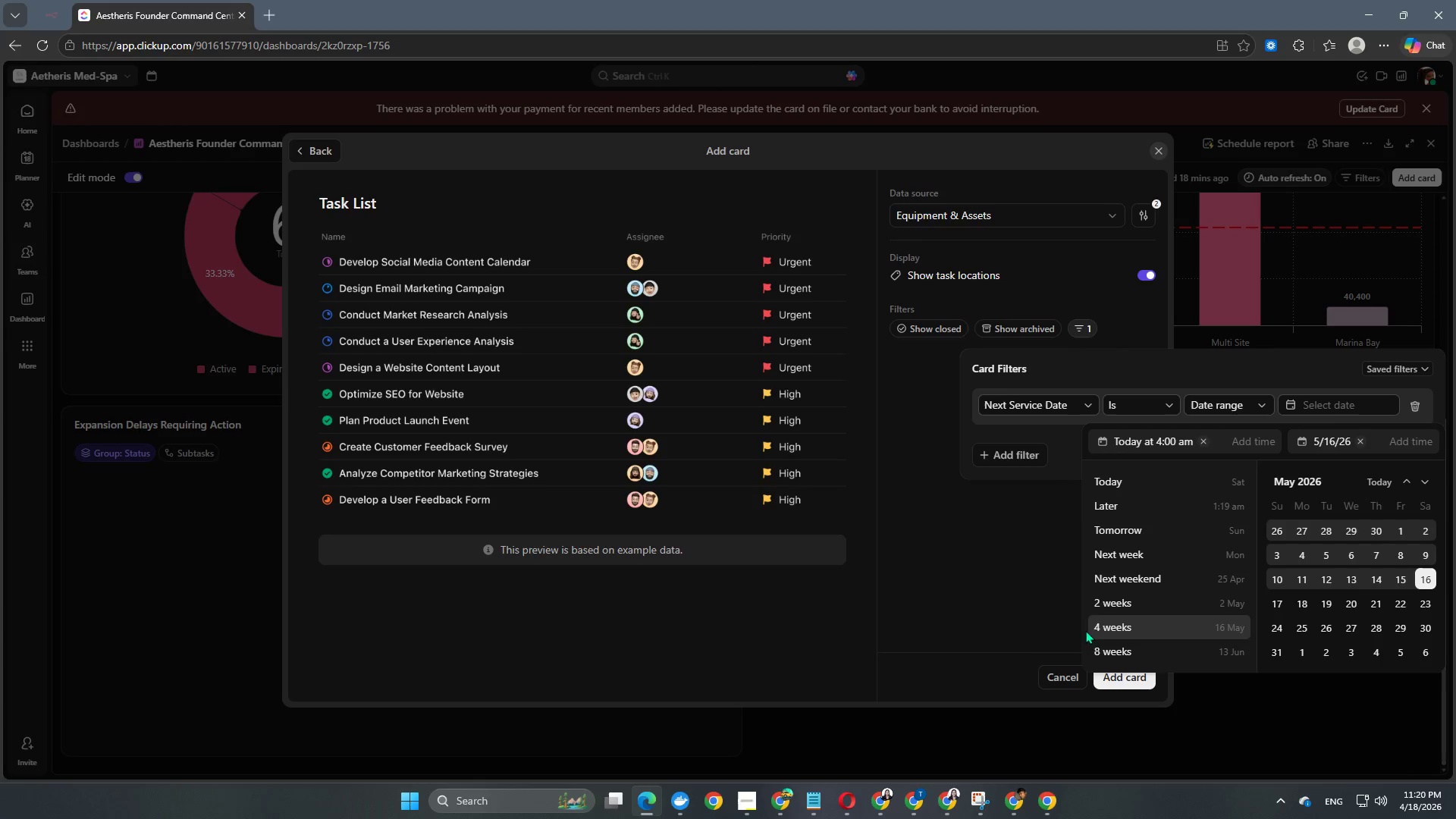 
left_click([1003, 626])
 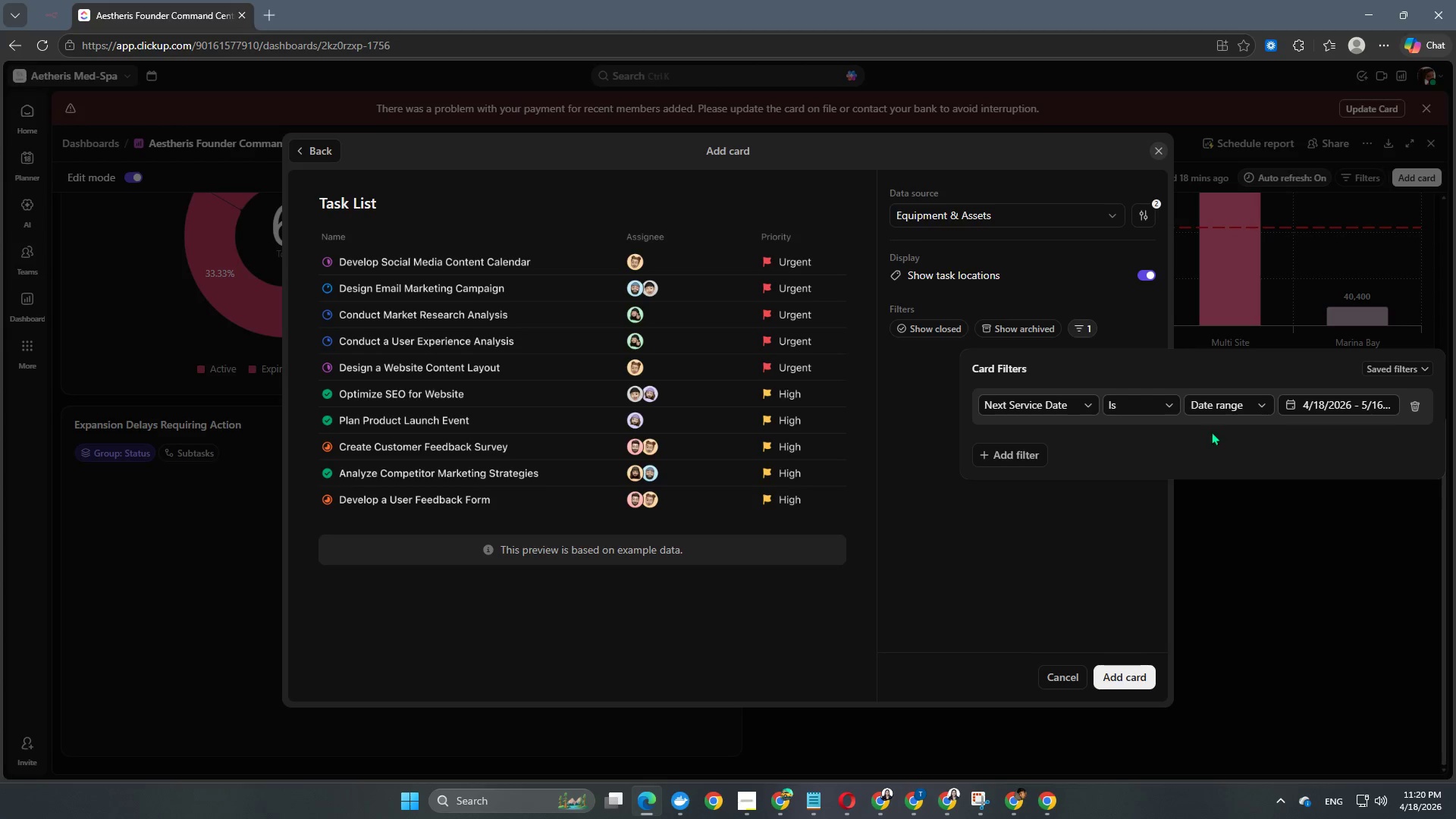 
left_click([1227, 402])
 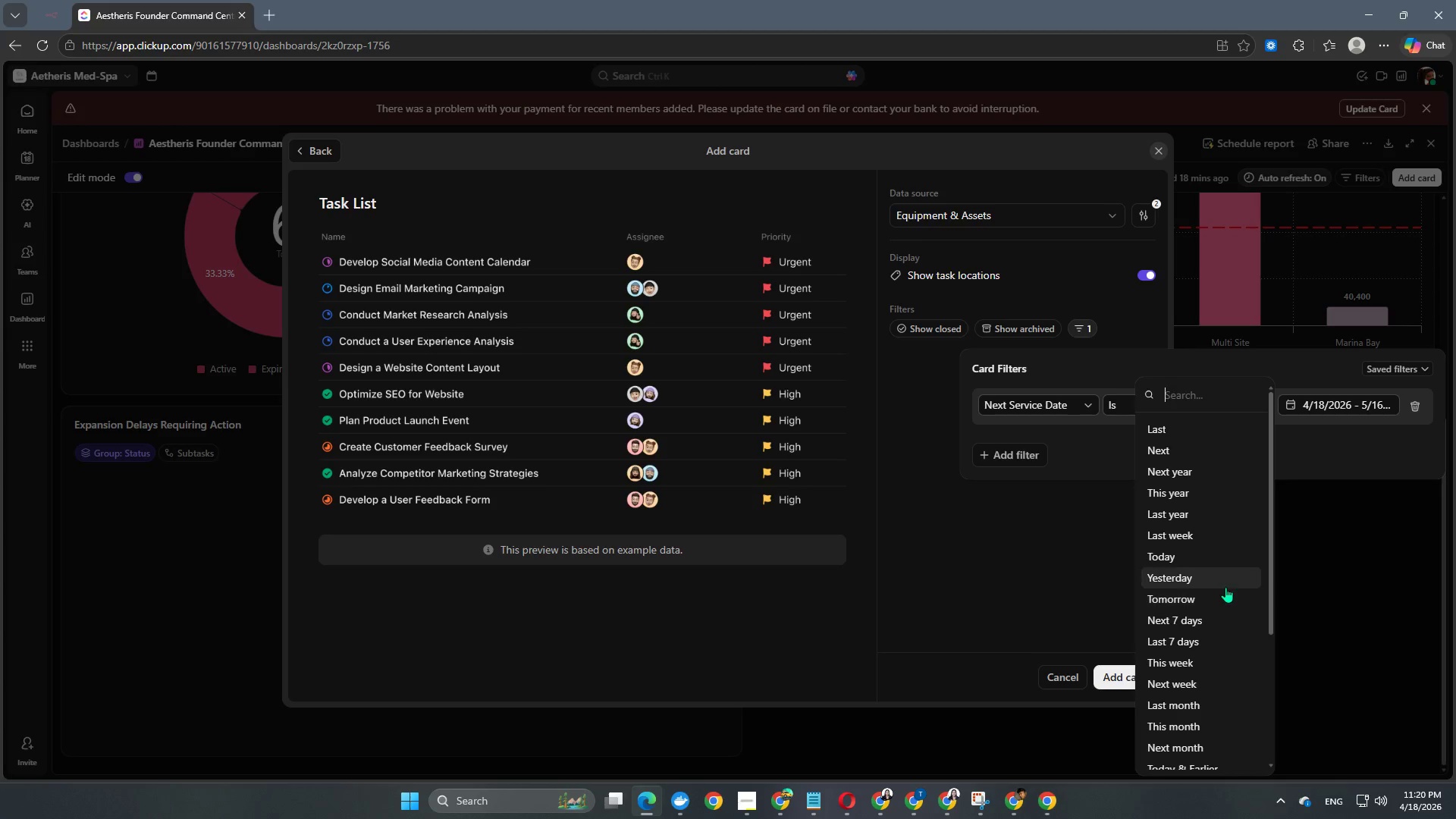 
scroll: coordinate [1220, 588], scroll_direction: down, amount: 1.0
 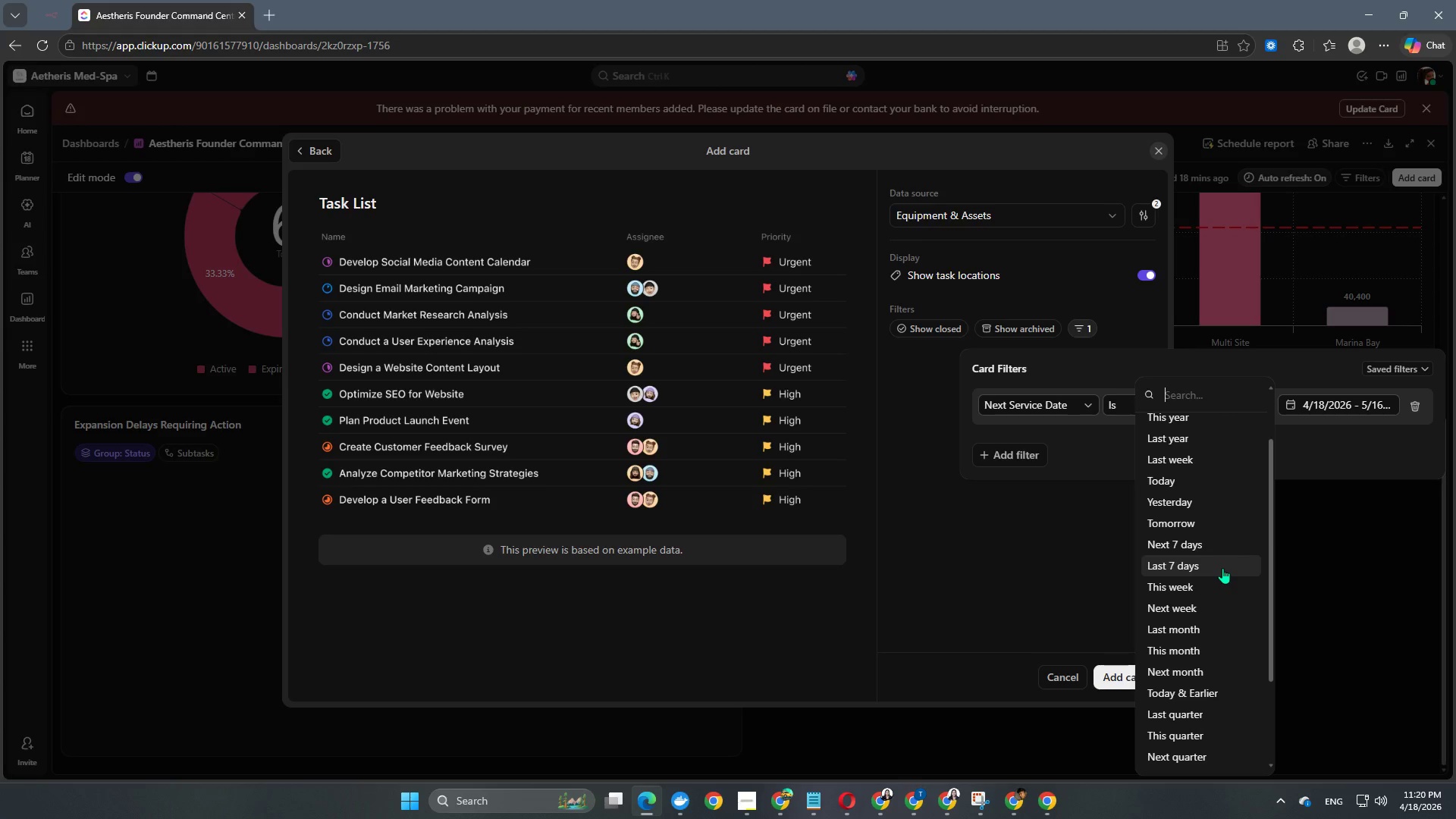 
left_click([1162, 654])
 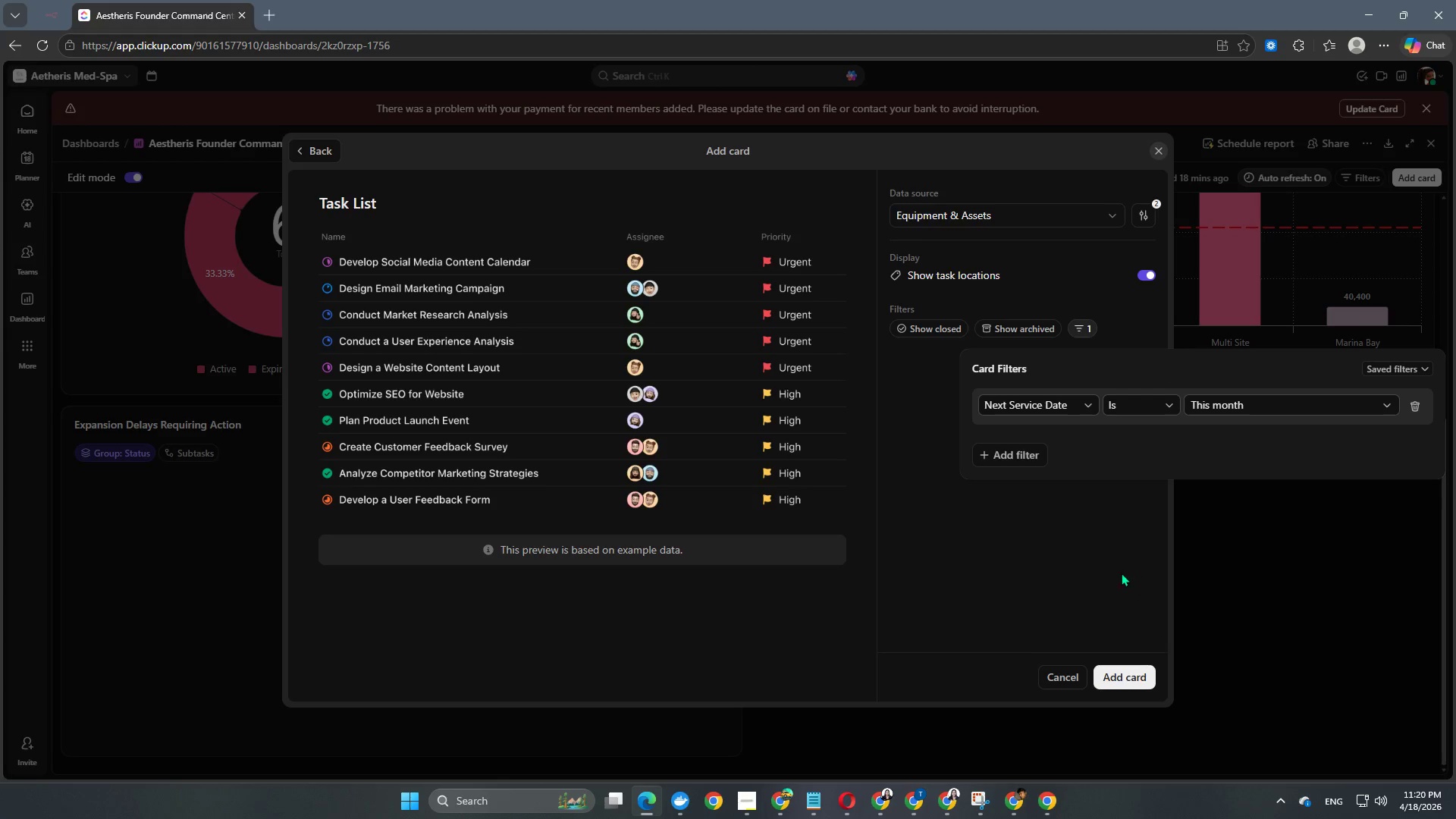 
scroll: coordinate [1004, 563], scroll_direction: down, amount: 2.0
 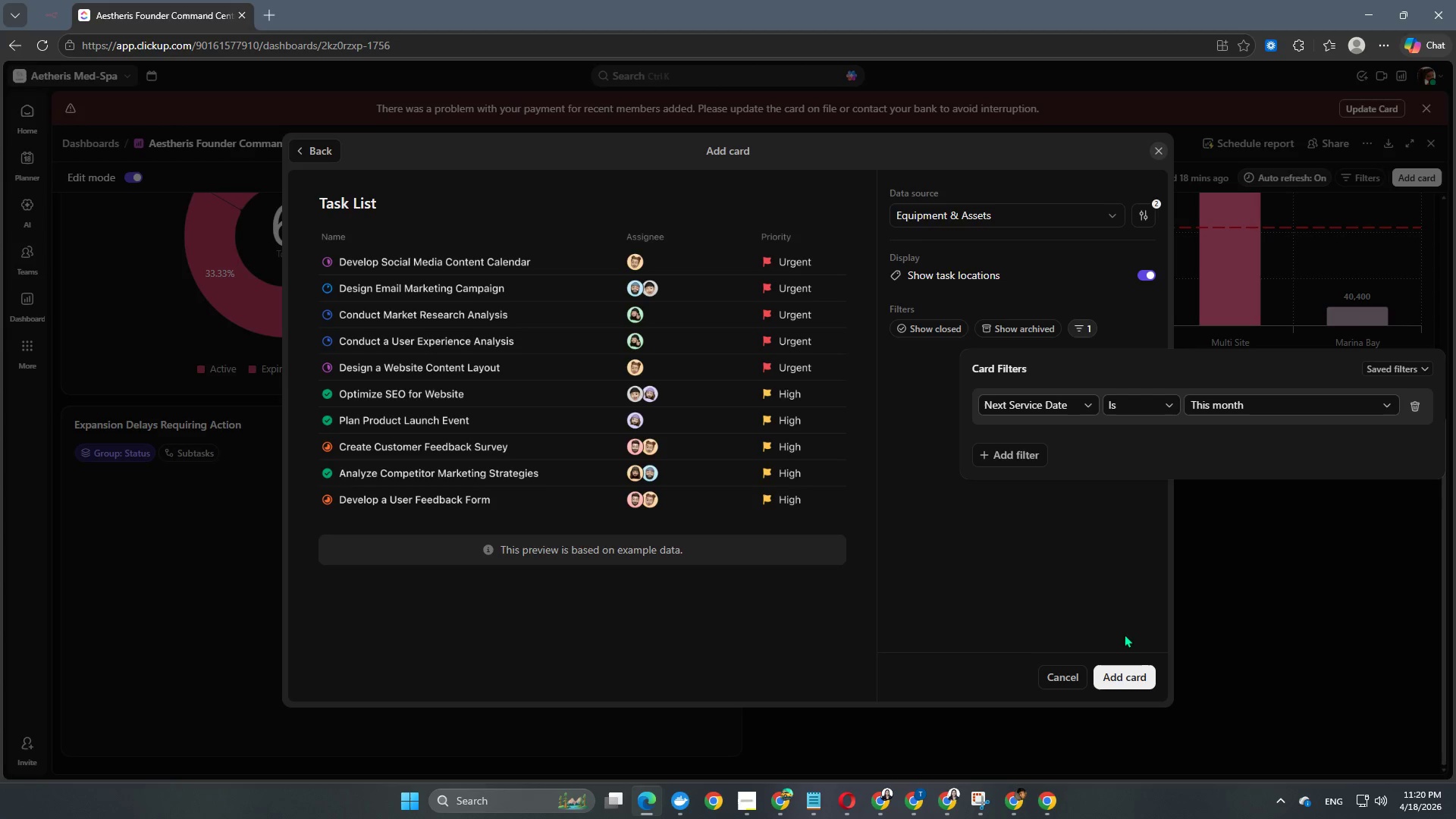 
wait(5.35)
 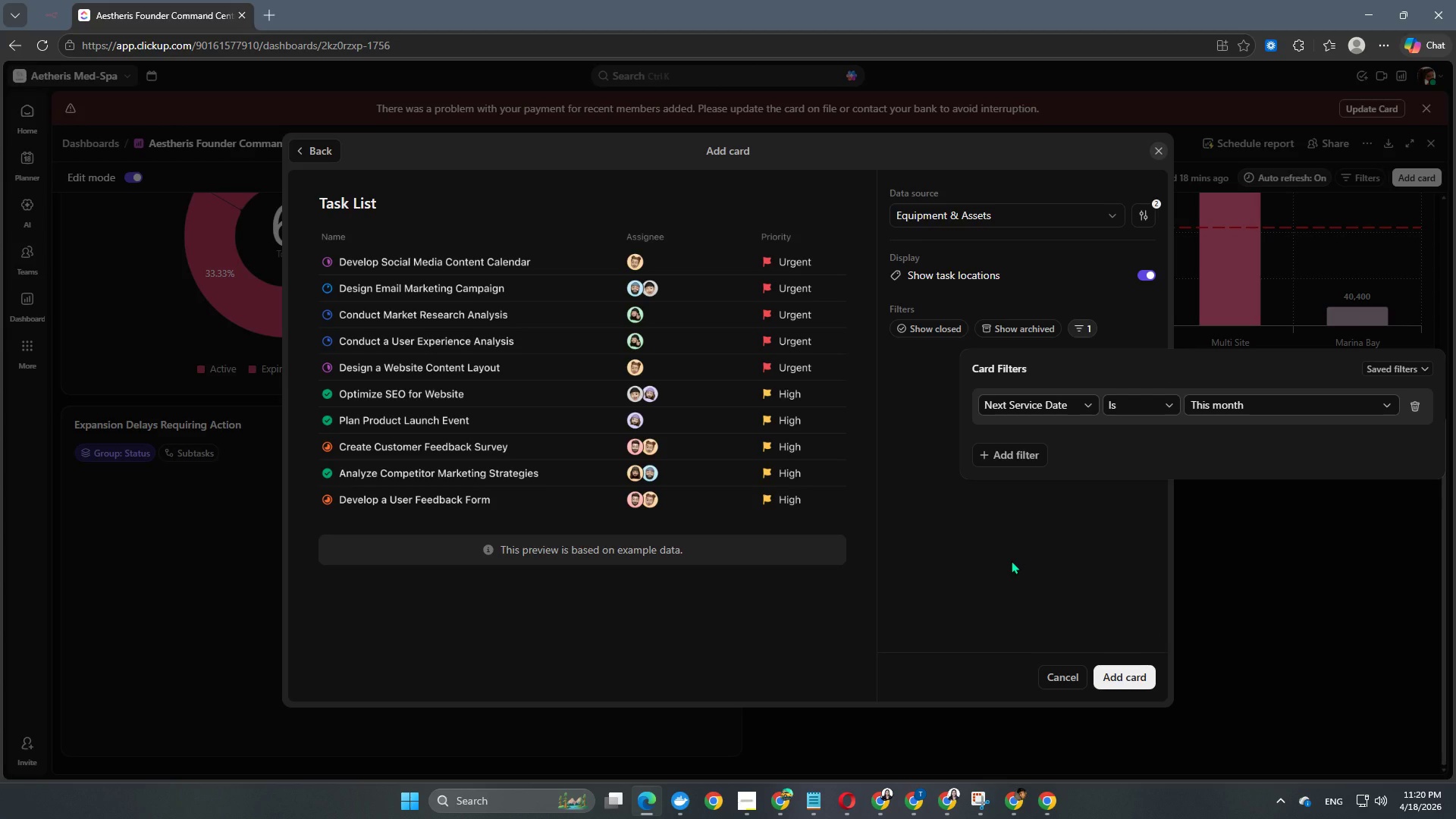 
left_click([1116, 582])
 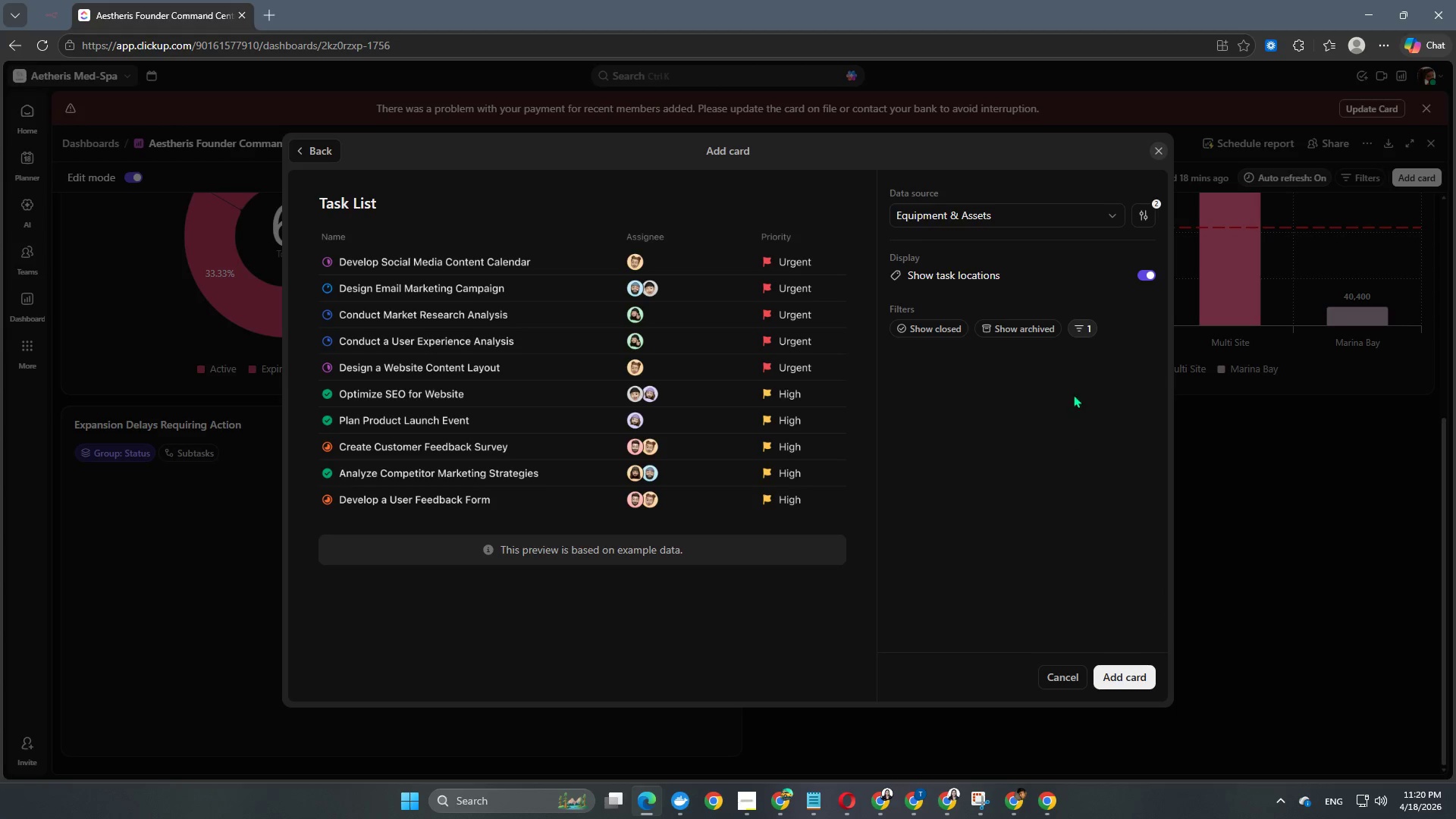 
left_click([1086, 330])
 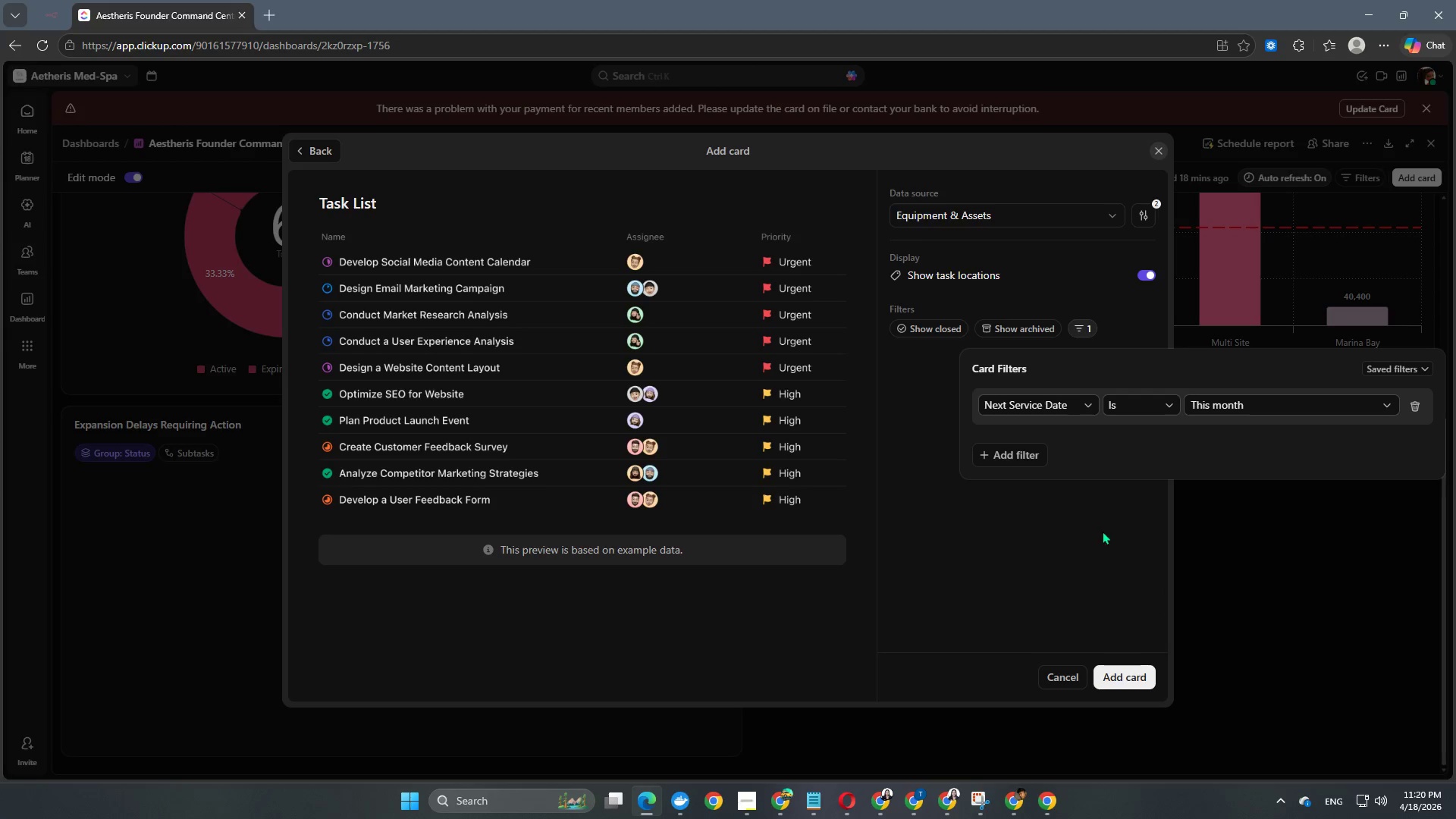 
left_click([1102, 590])
 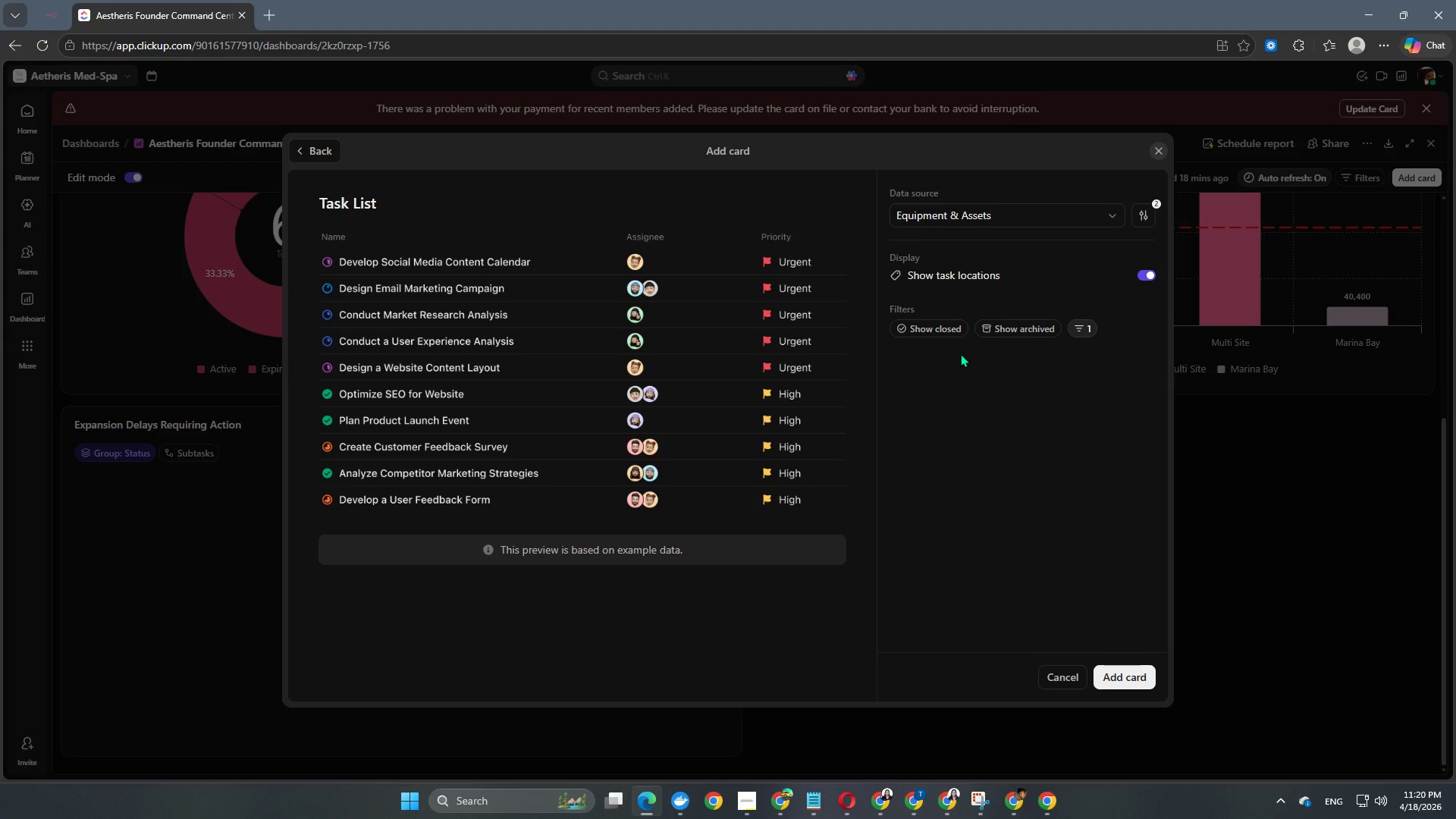 
scroll: coordinate [960, 353], scroll_direction: up, amount: 1.0
 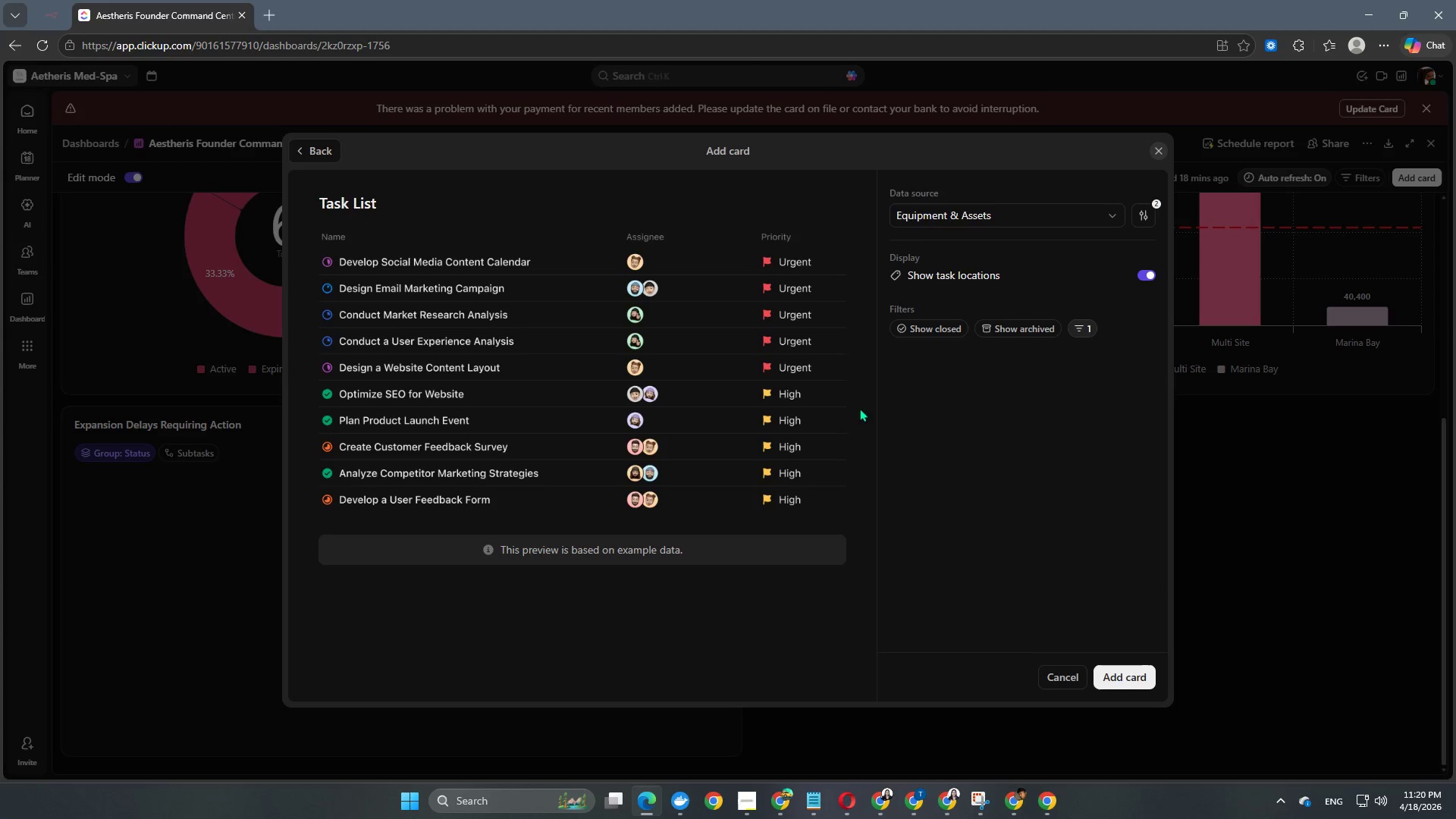 
scroll: coordinate [843, 419], scroll_direction: down, amount: 1.0
 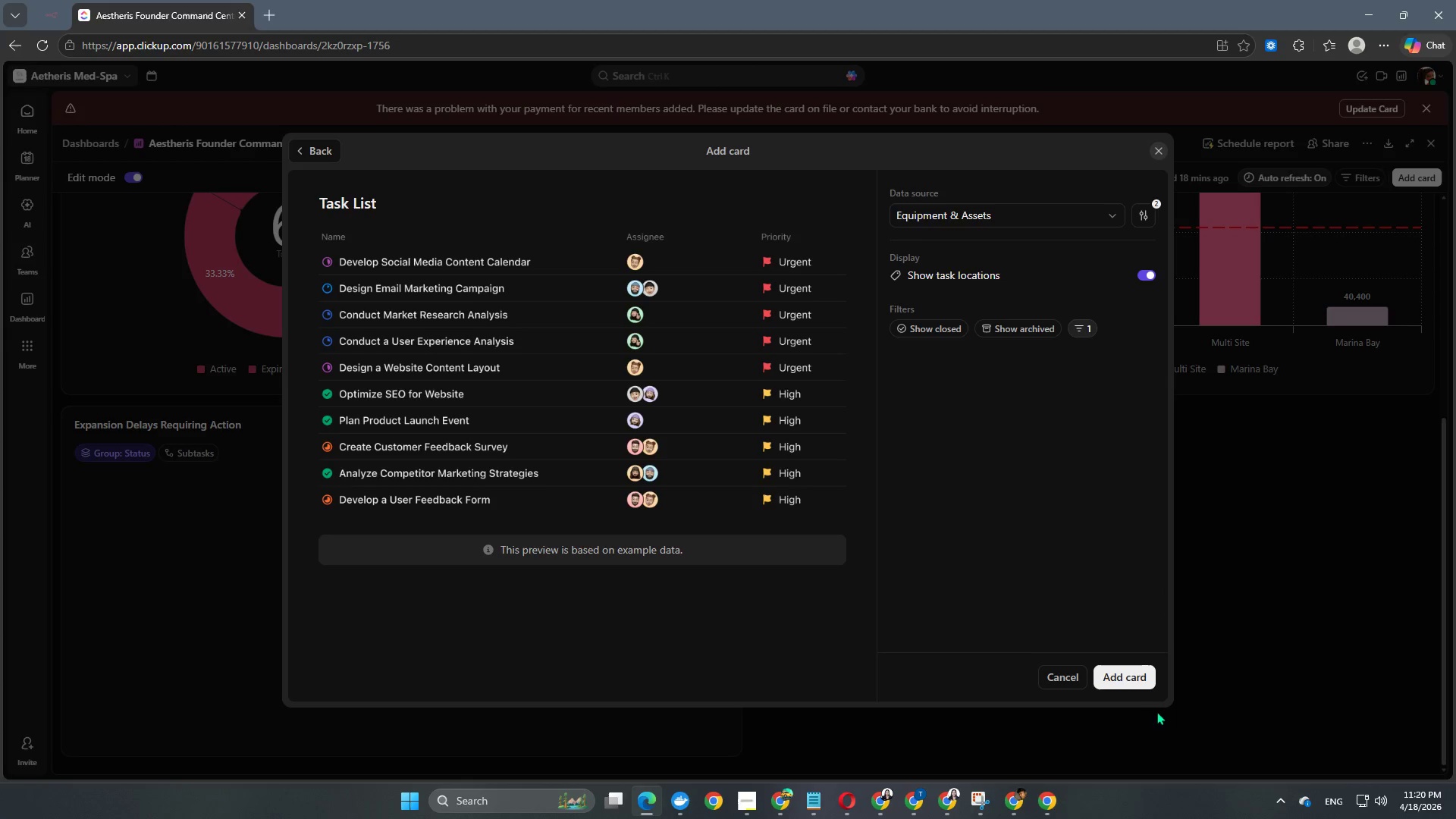 
left_click([1133, 674])
 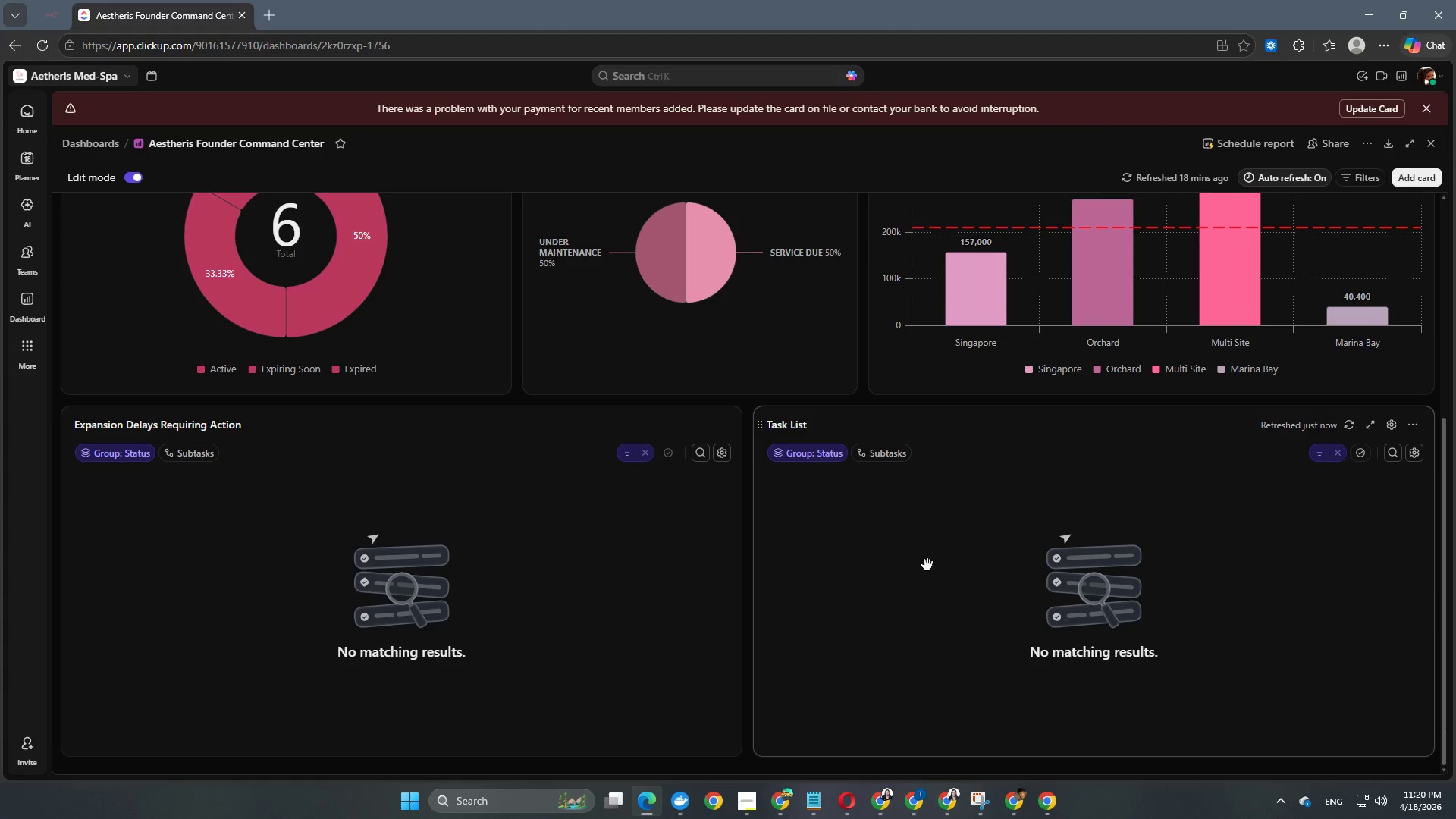 
scroll: coordinate [882, 550], scroll_direction: down, amount: 9.0
 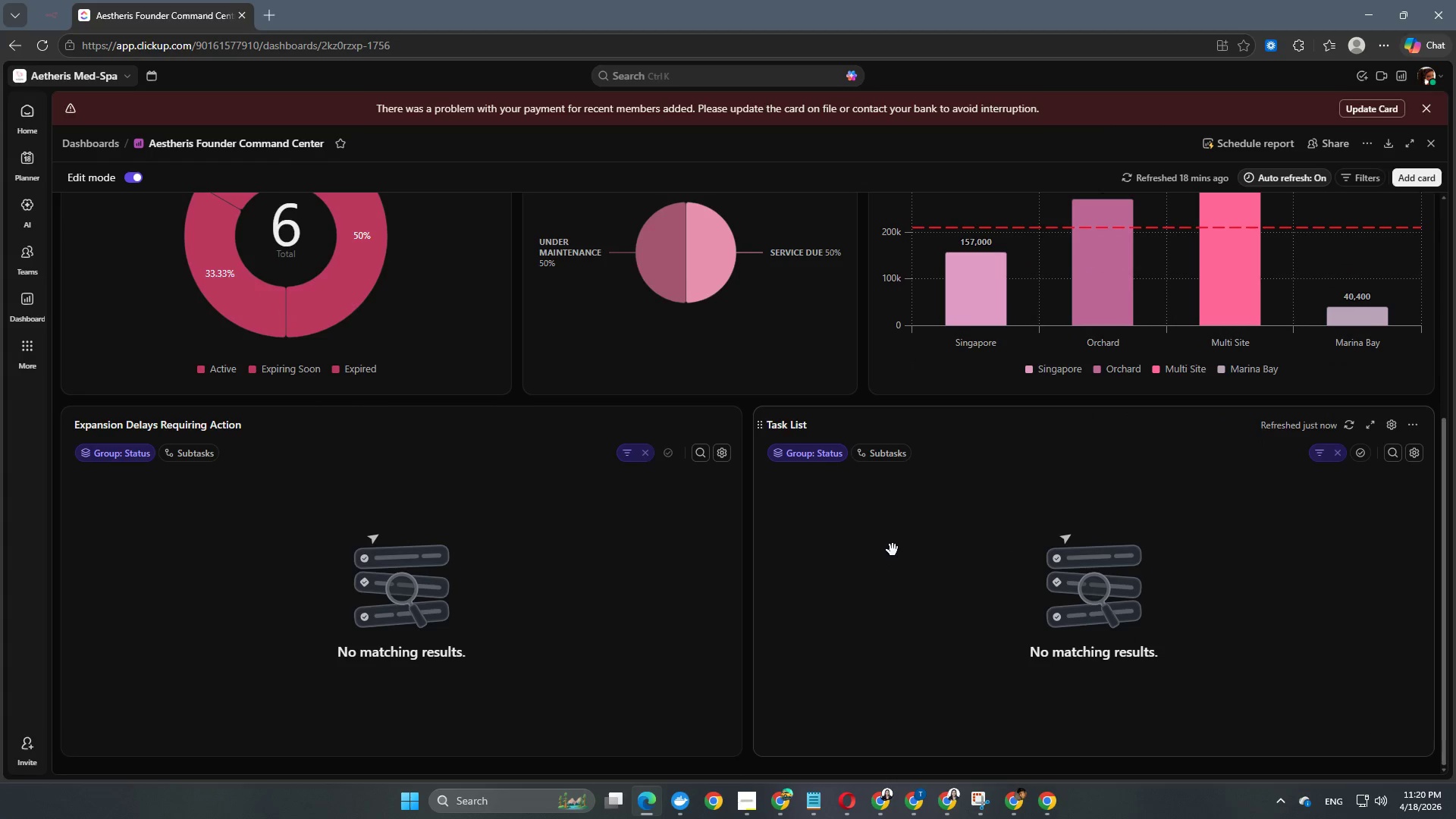 
scroll: coordinate [500, 484], scroll_direction: none, amount: 0.0
 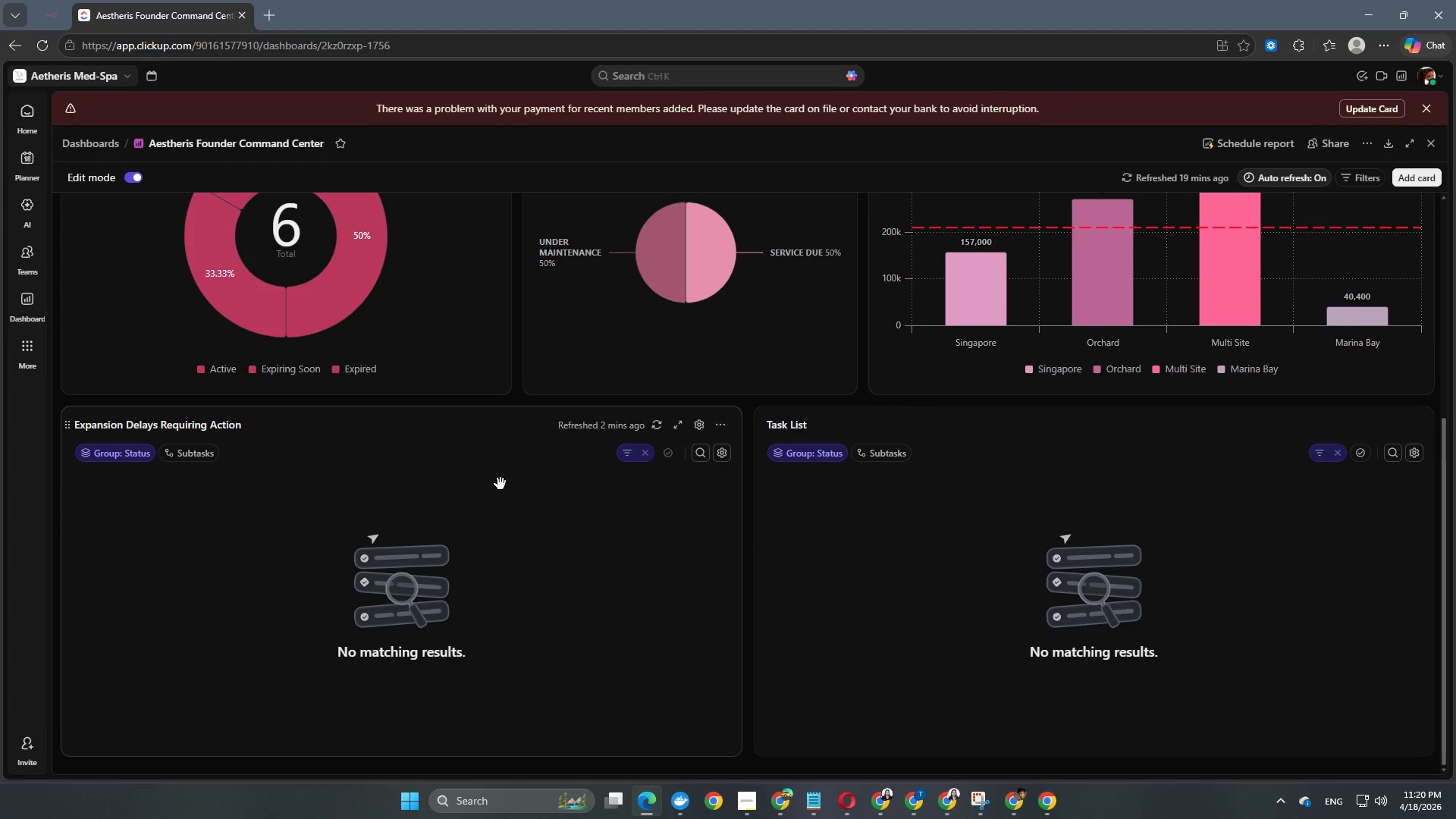 
scroll: coordinate [500, 484], scroll_direction: up, amount: 1.0
 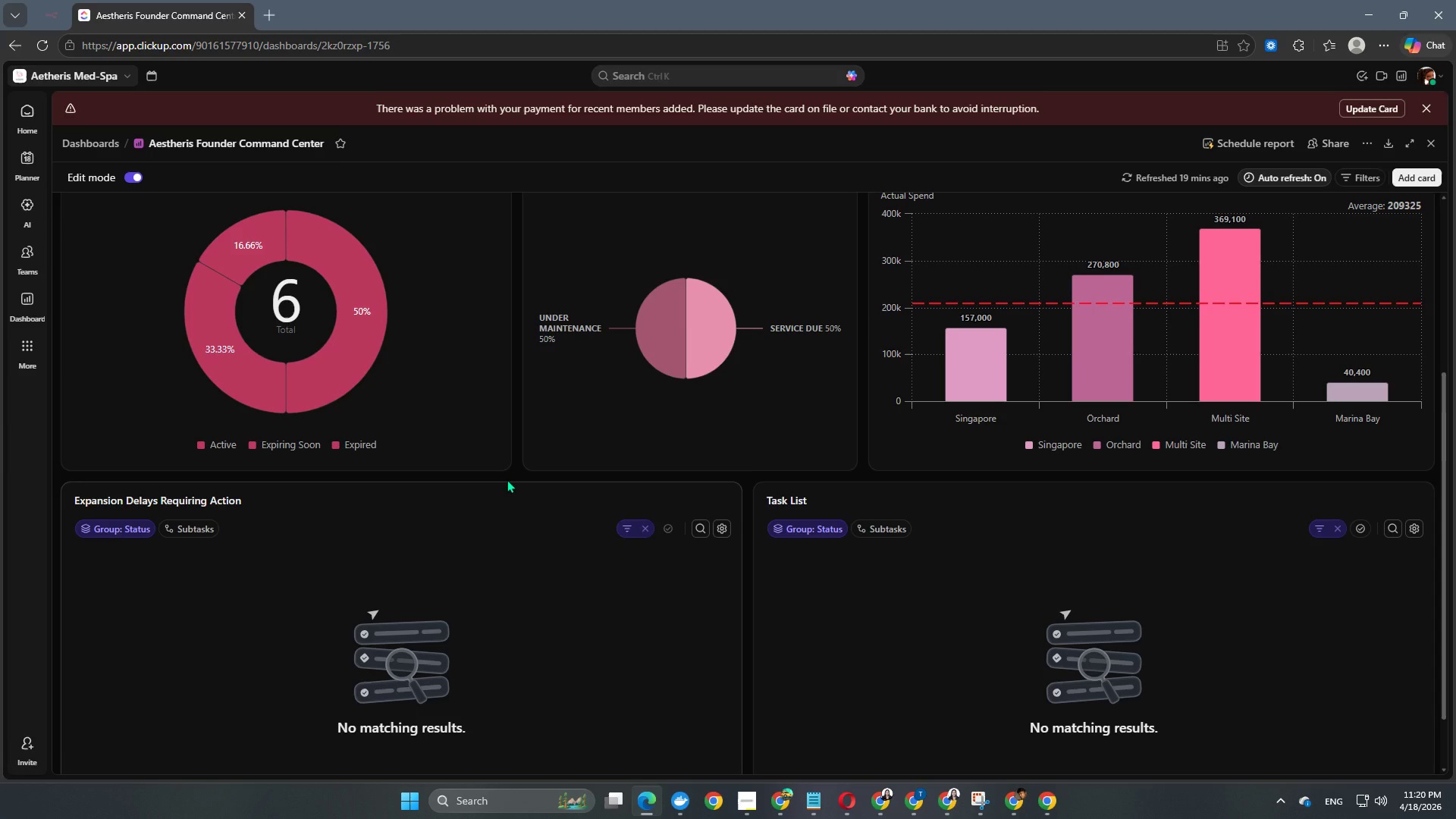 
wait(27.2)
 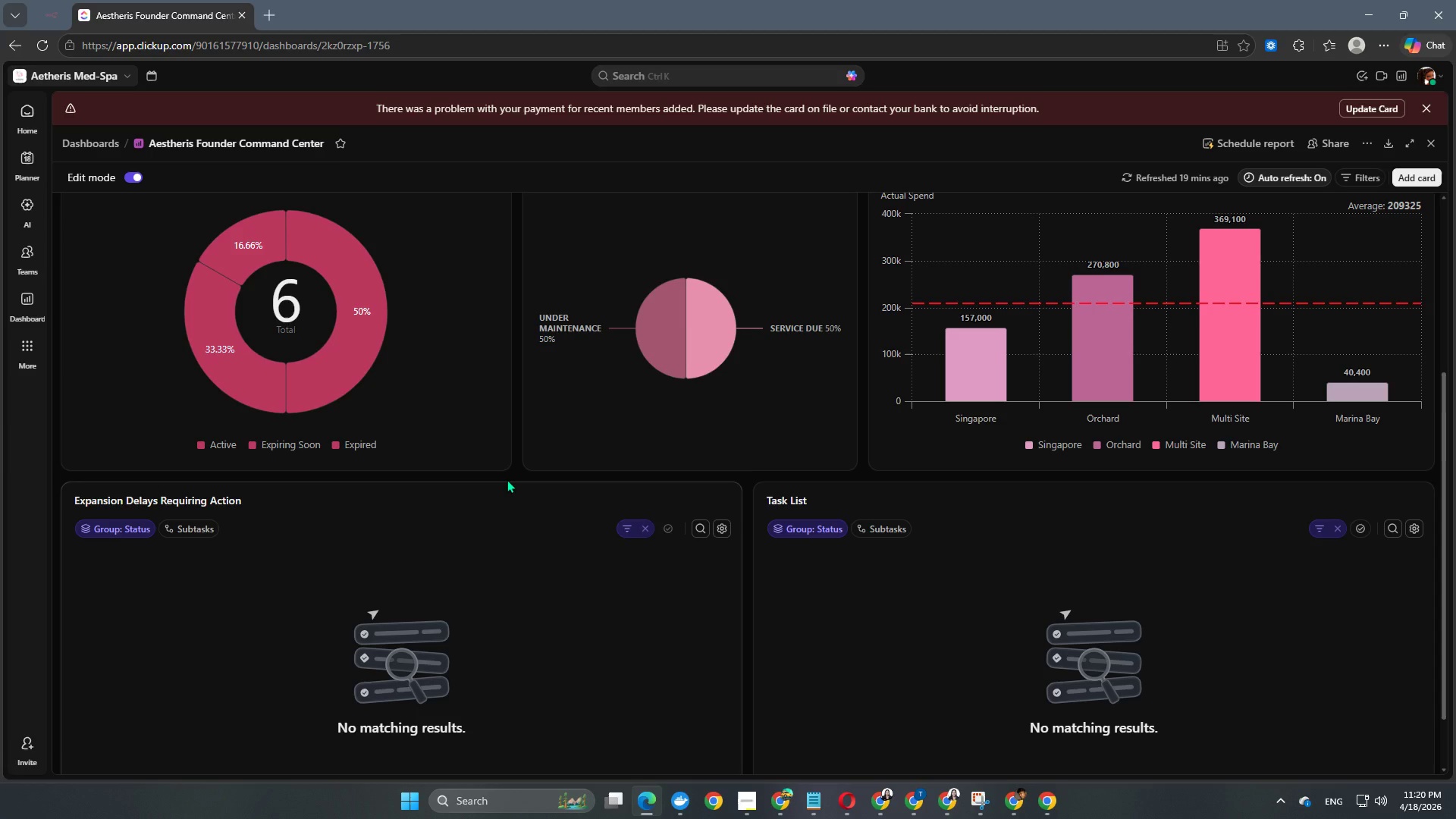 
left_click_drag(start_coordinate=[745, 657], to_coordinate=[496, 645])
 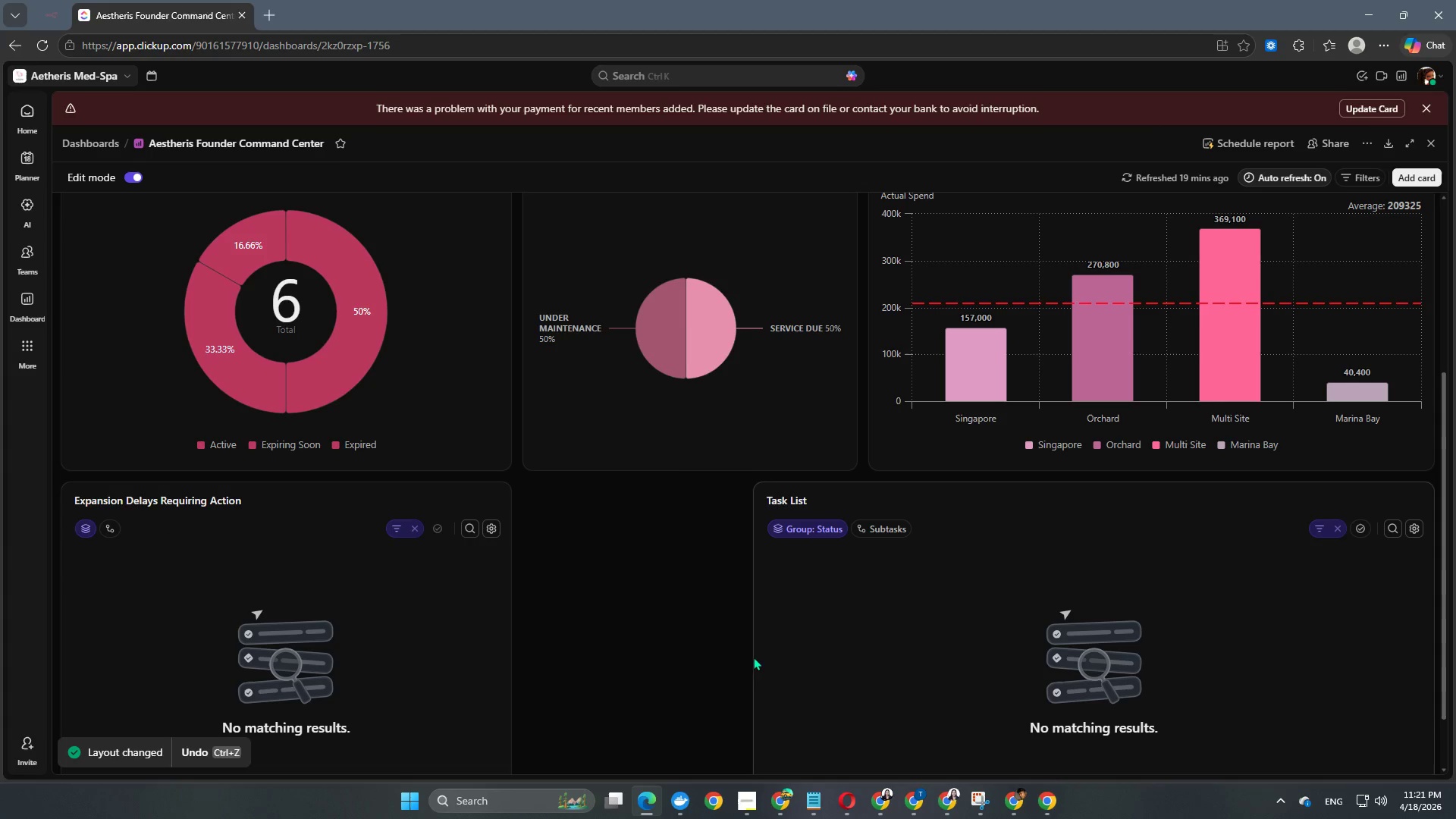 
left_click_drag(start_coordinate=[755, 660], to_coordinate=[993, 692])
 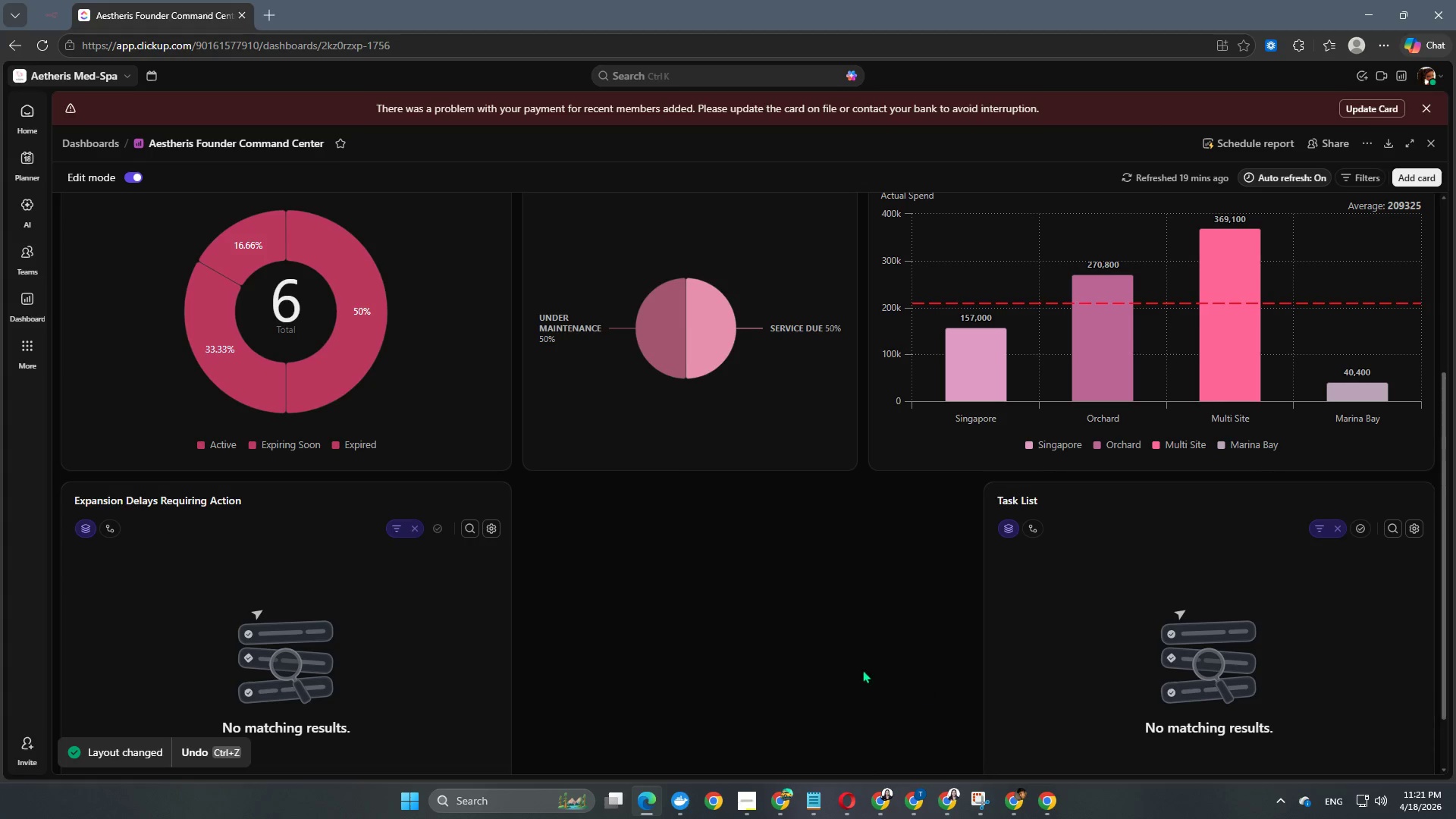 
scroll: coordinate [852, 667], scroll_direction: down, amount: 4.0
 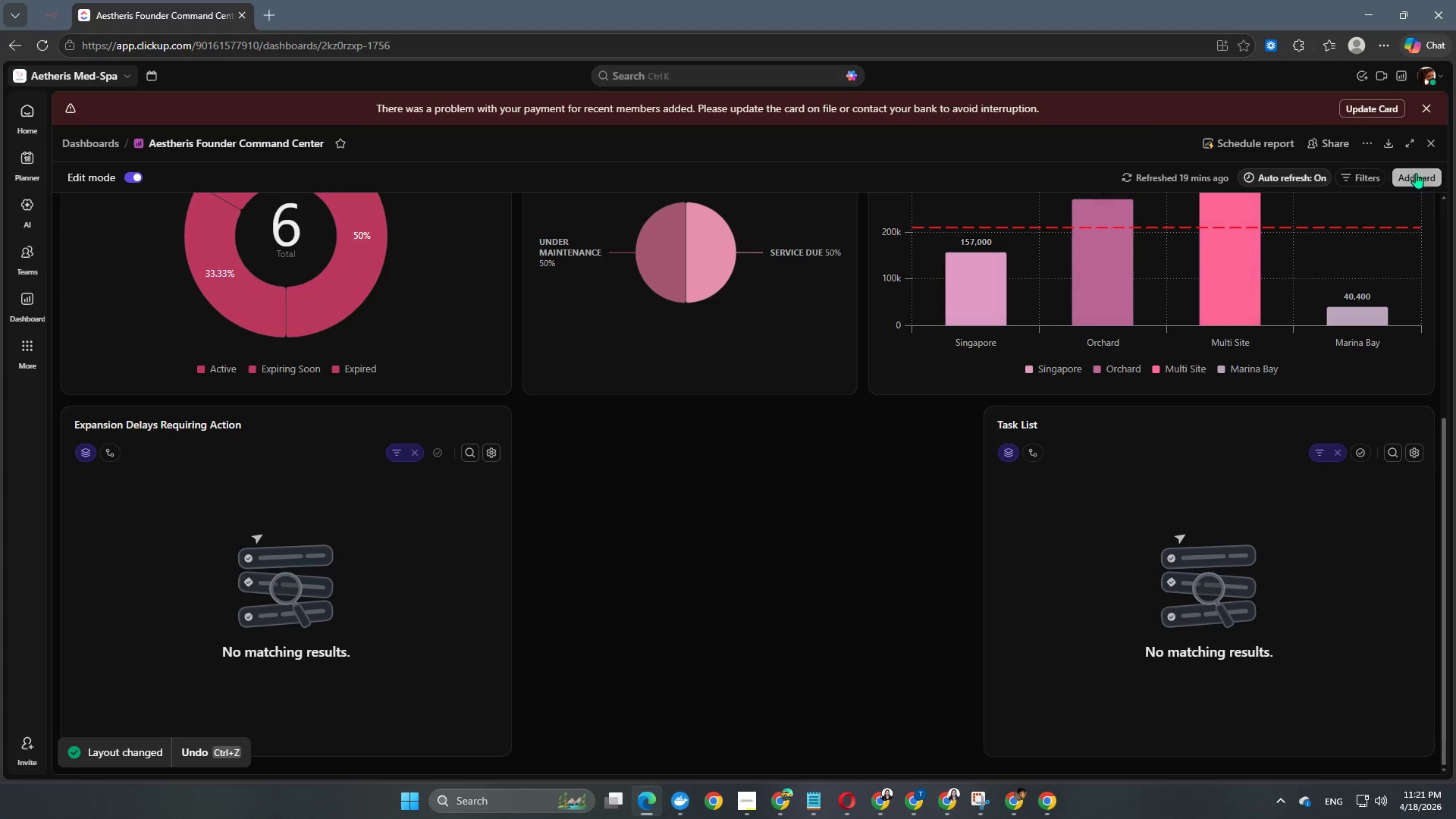 
left_click([1404, 178])
 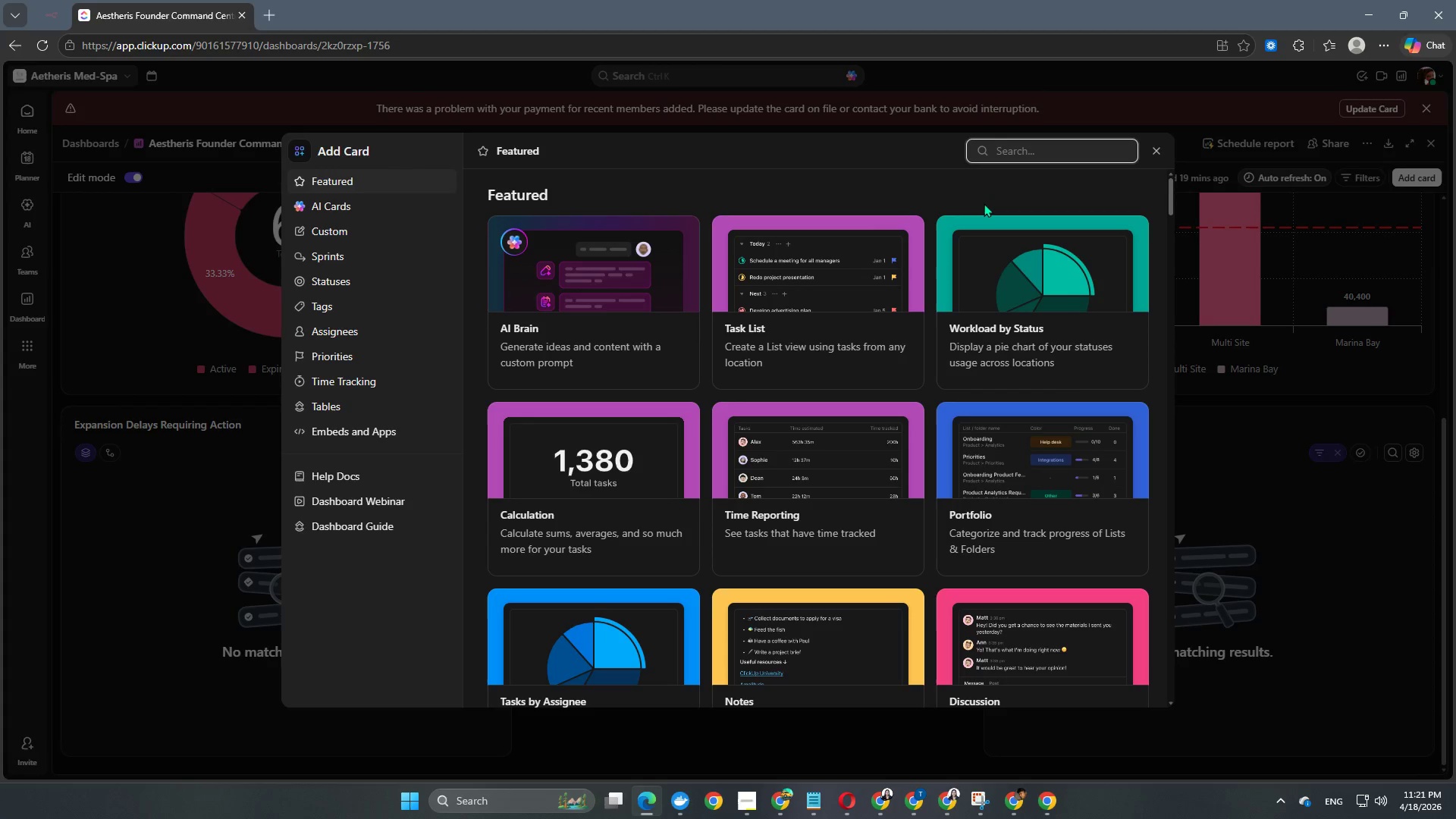 
type(task)
 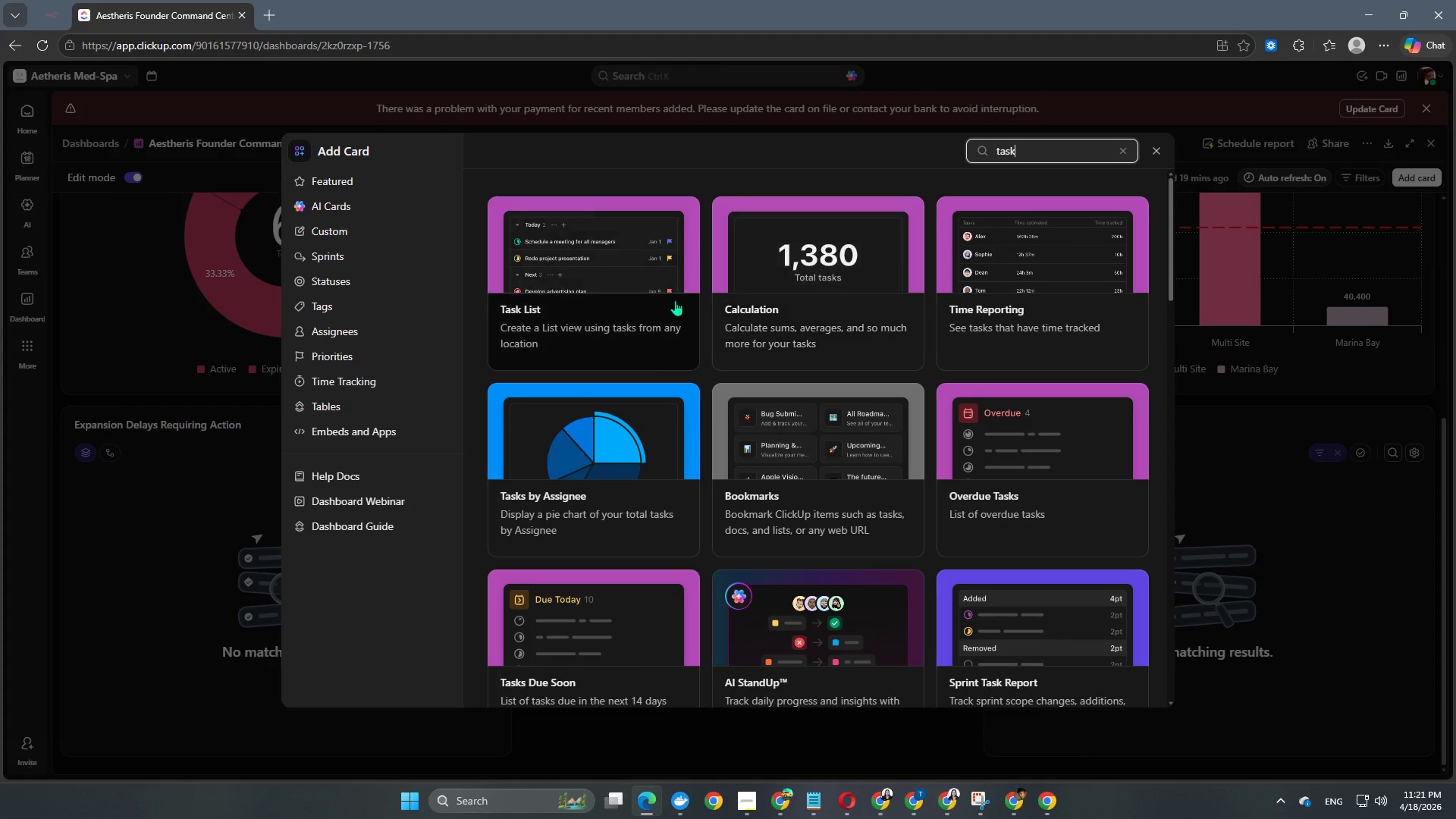 
left_click([552, 335])
 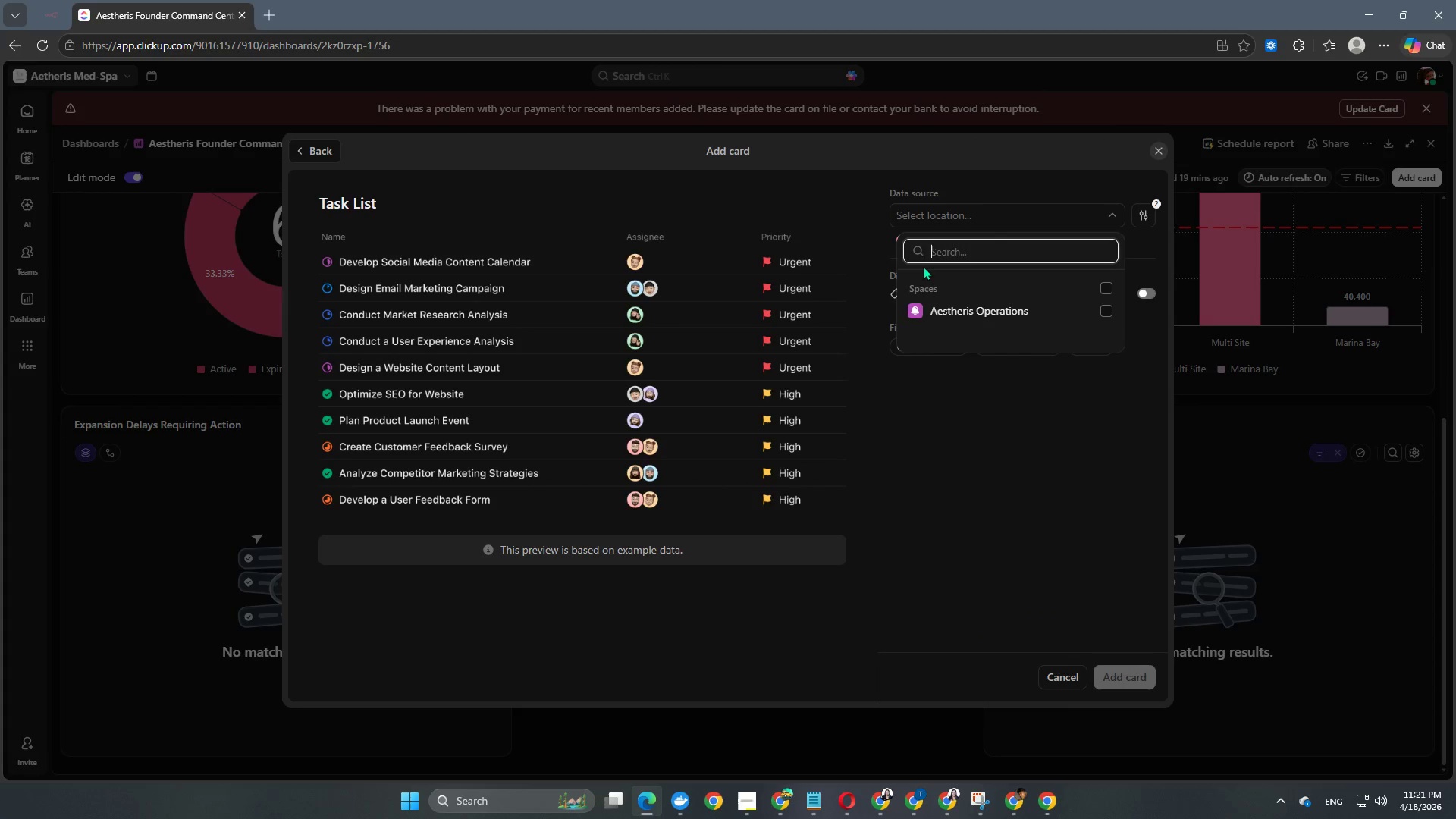 
left_click([914, 310])
 